 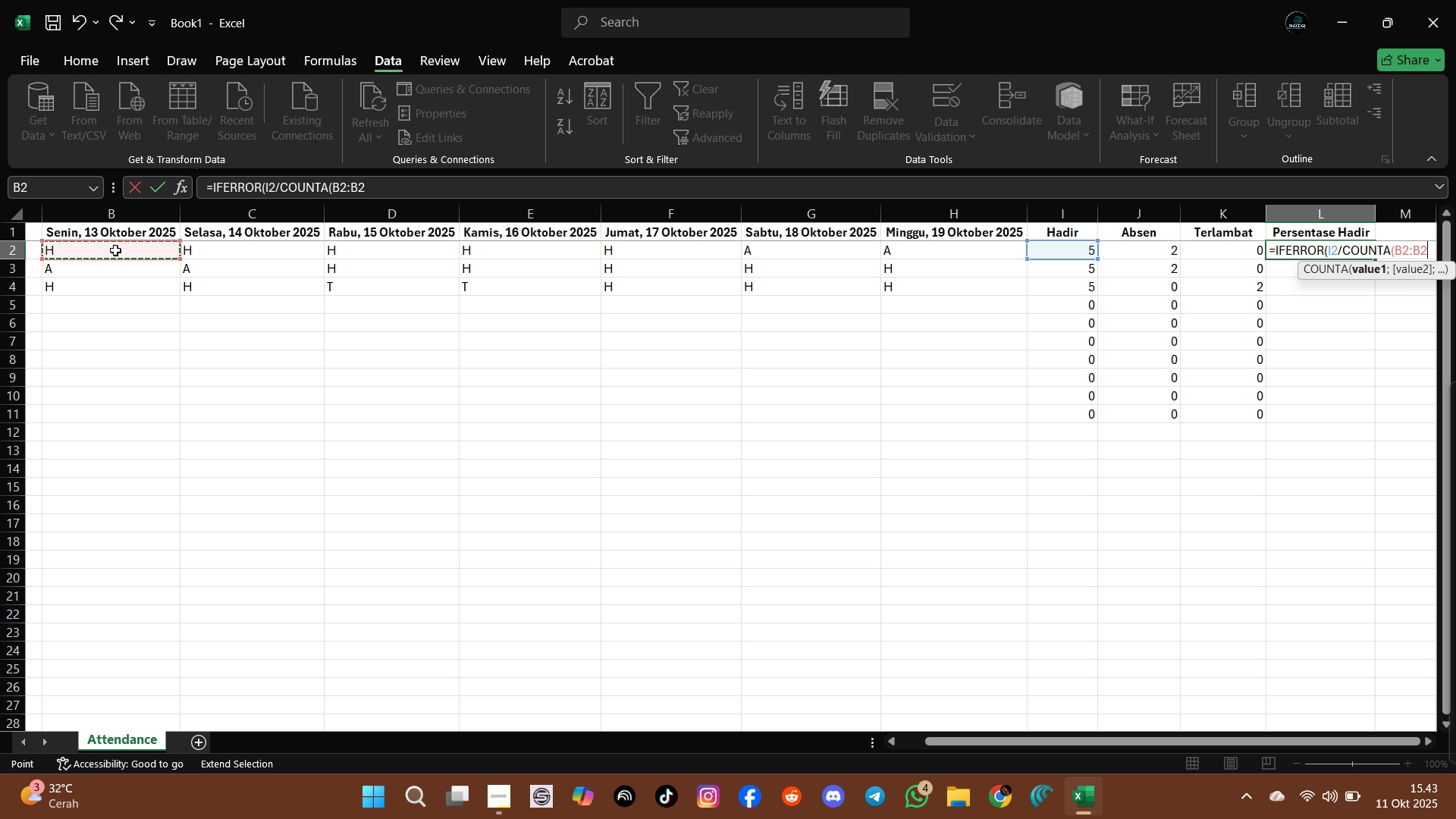 
type(H2)
 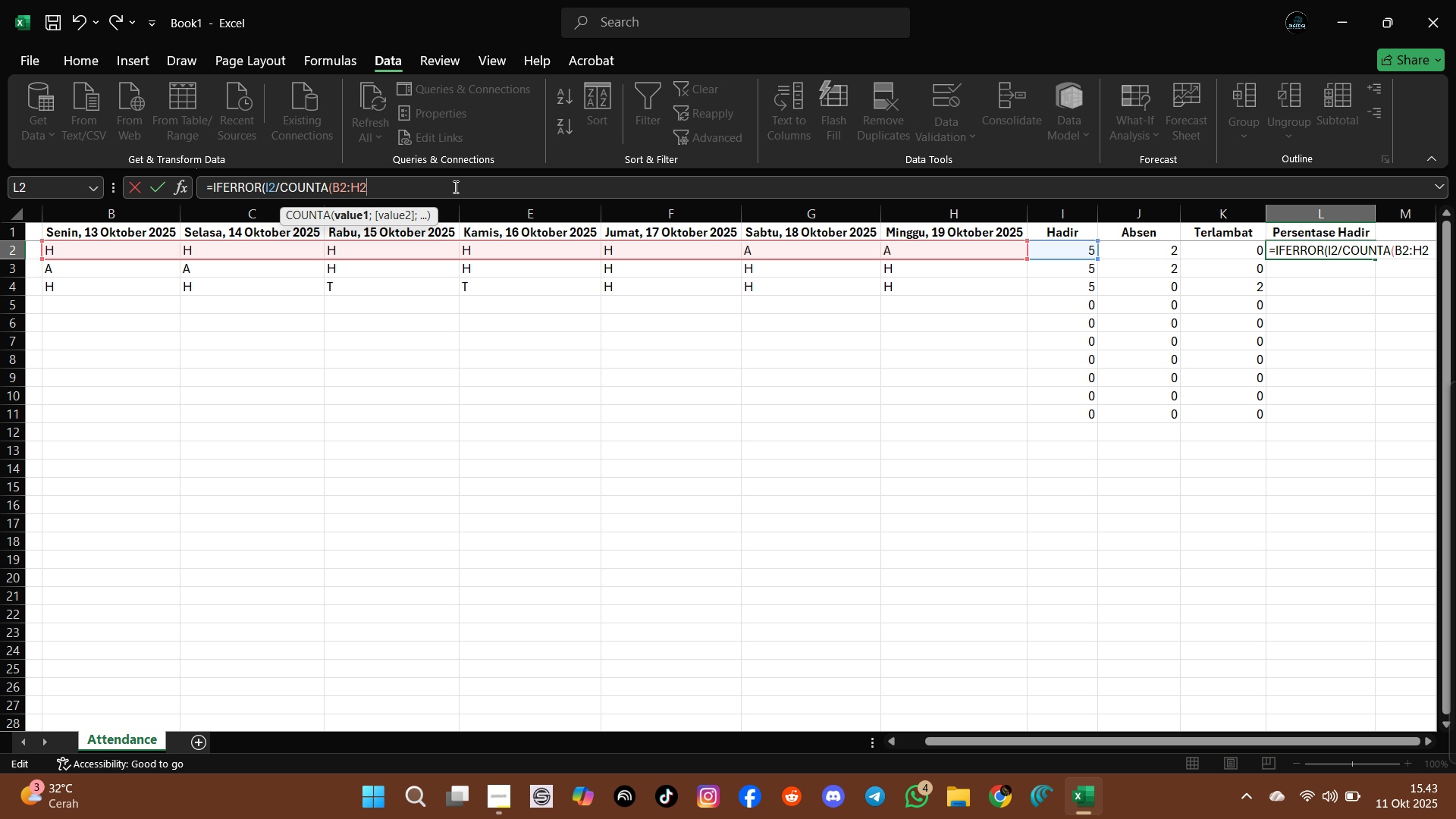 
key(Shift+0)
 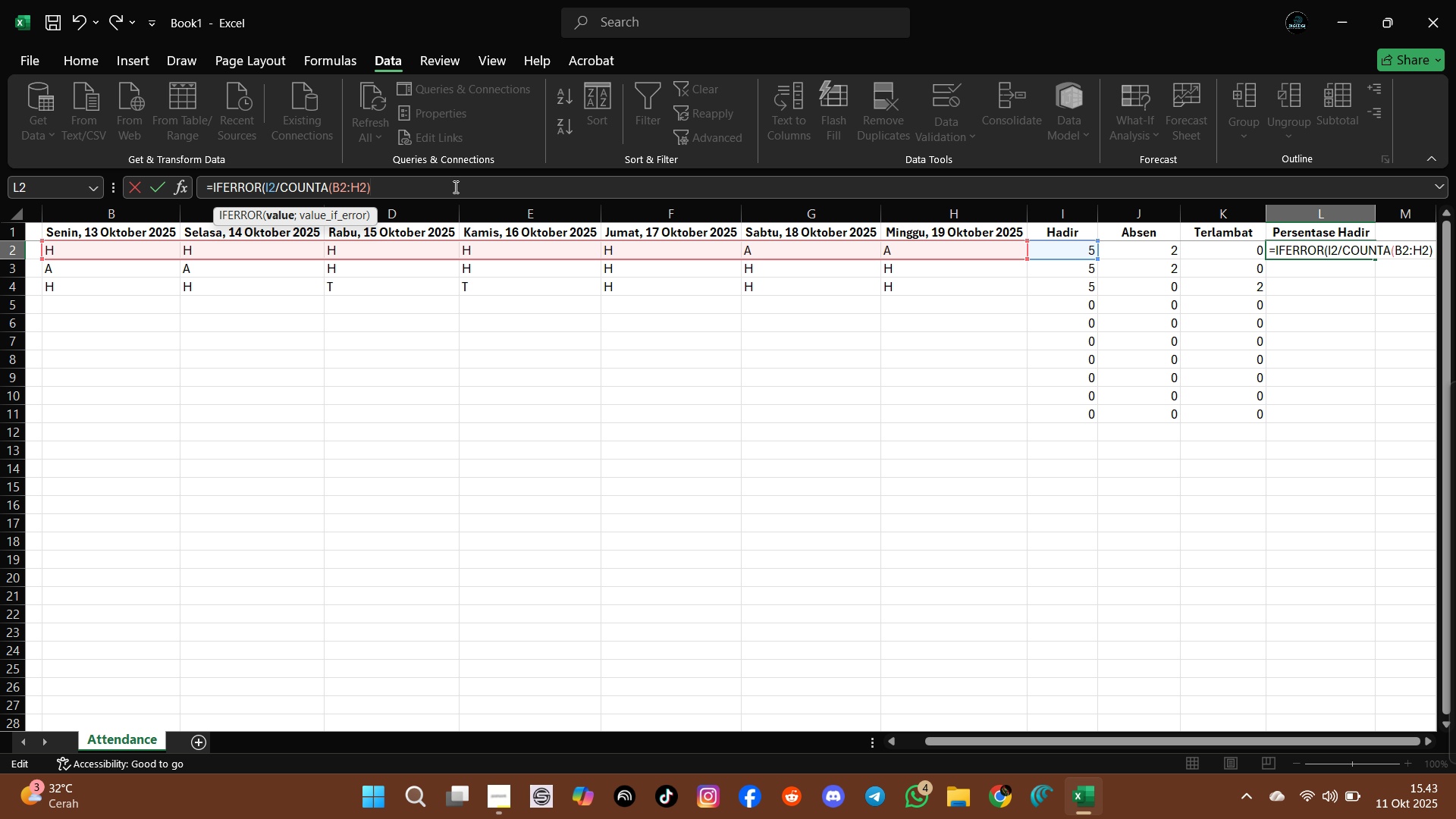 
wait(5.01)
 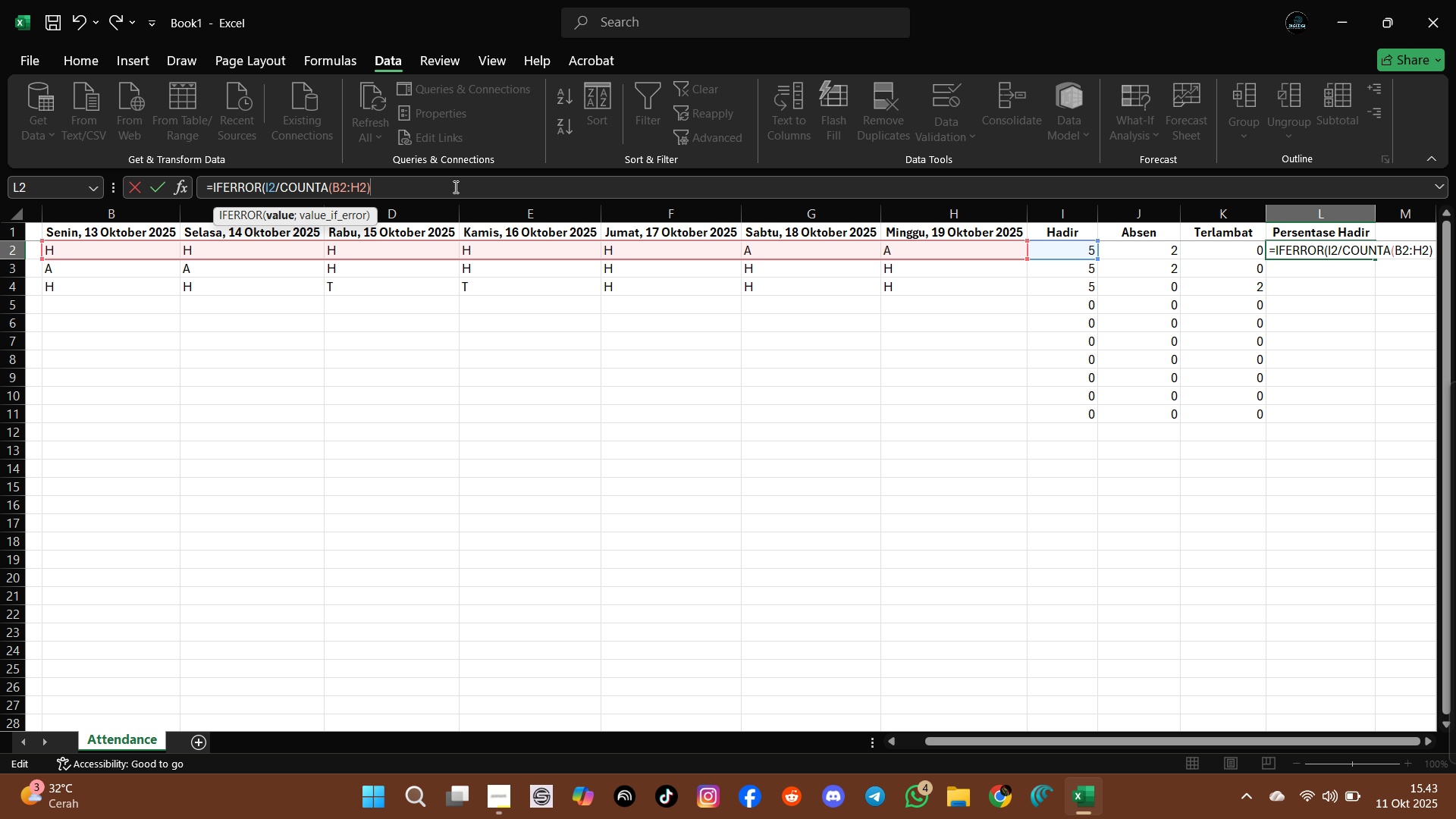 
key(Comma)
 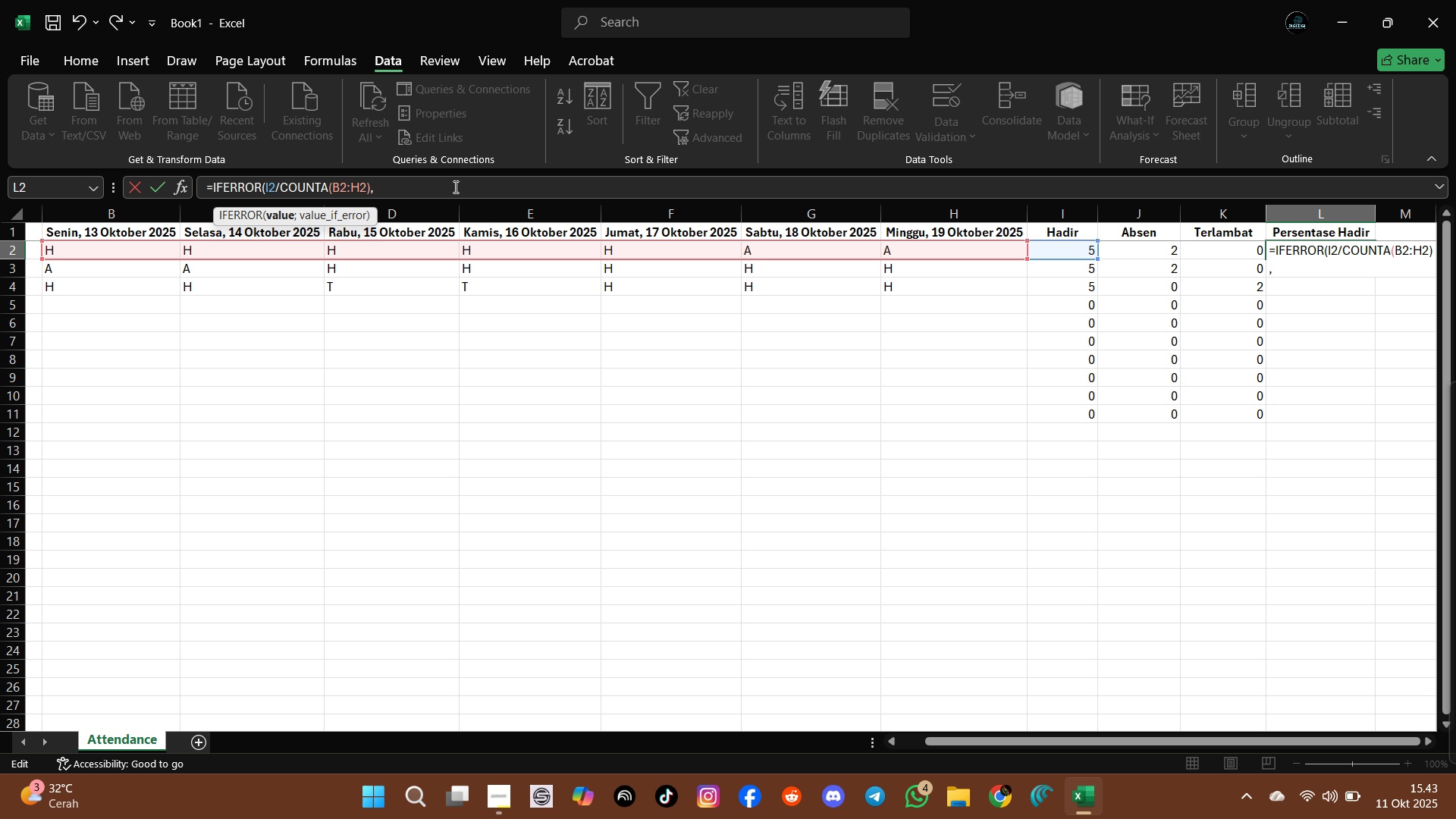 
key(0)
 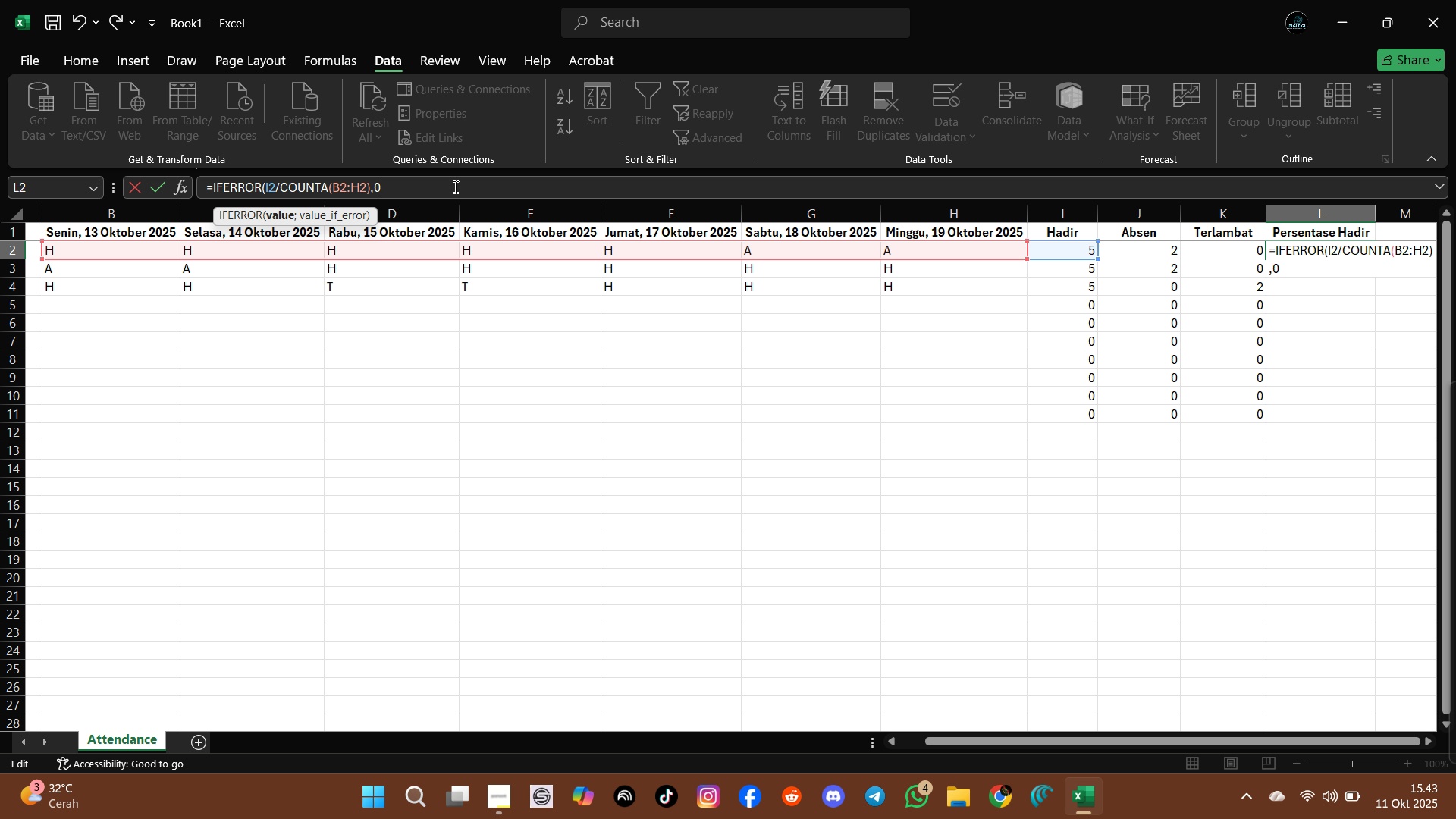 
key(Shift+0)
 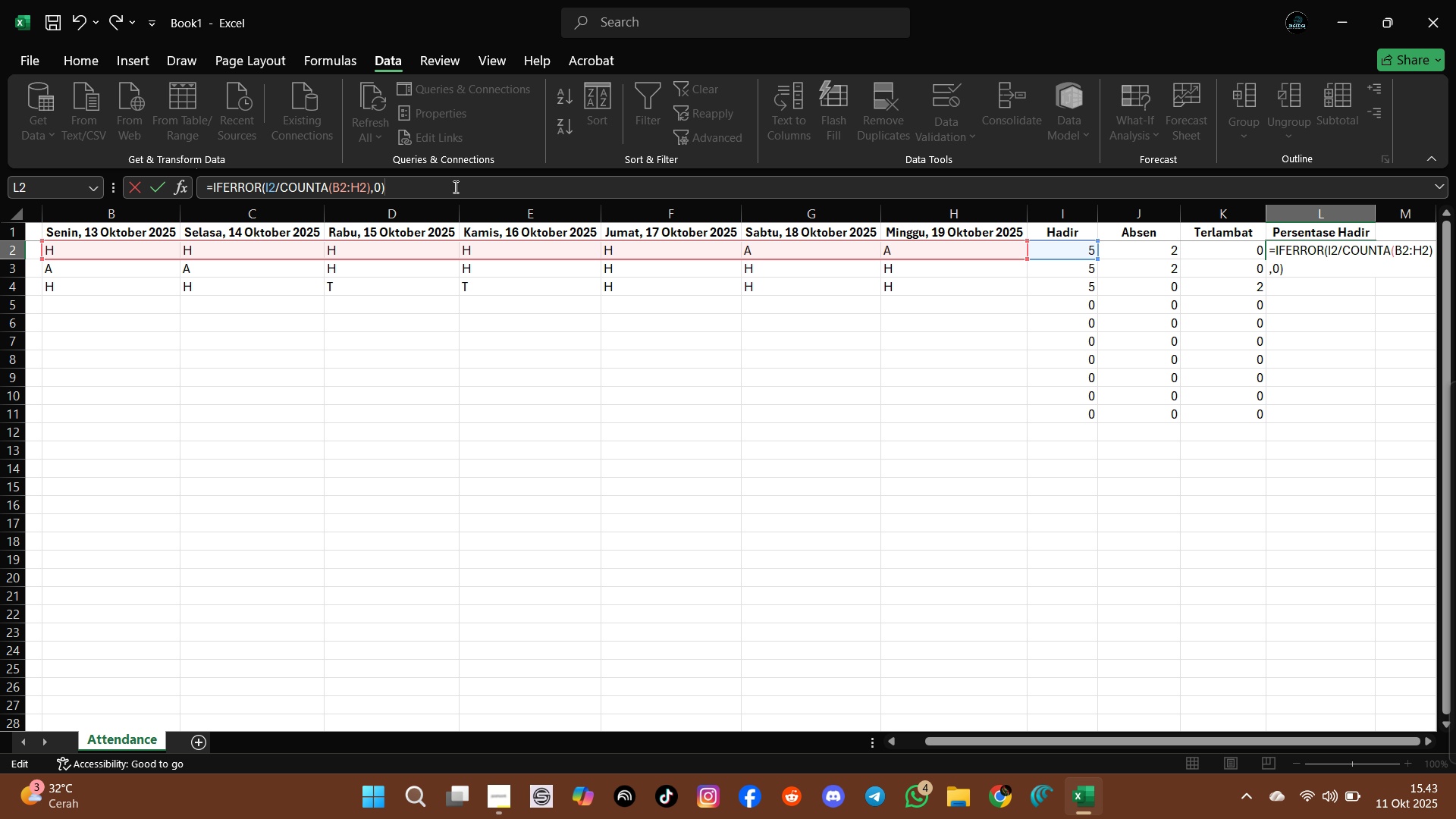 
key(Enter)
 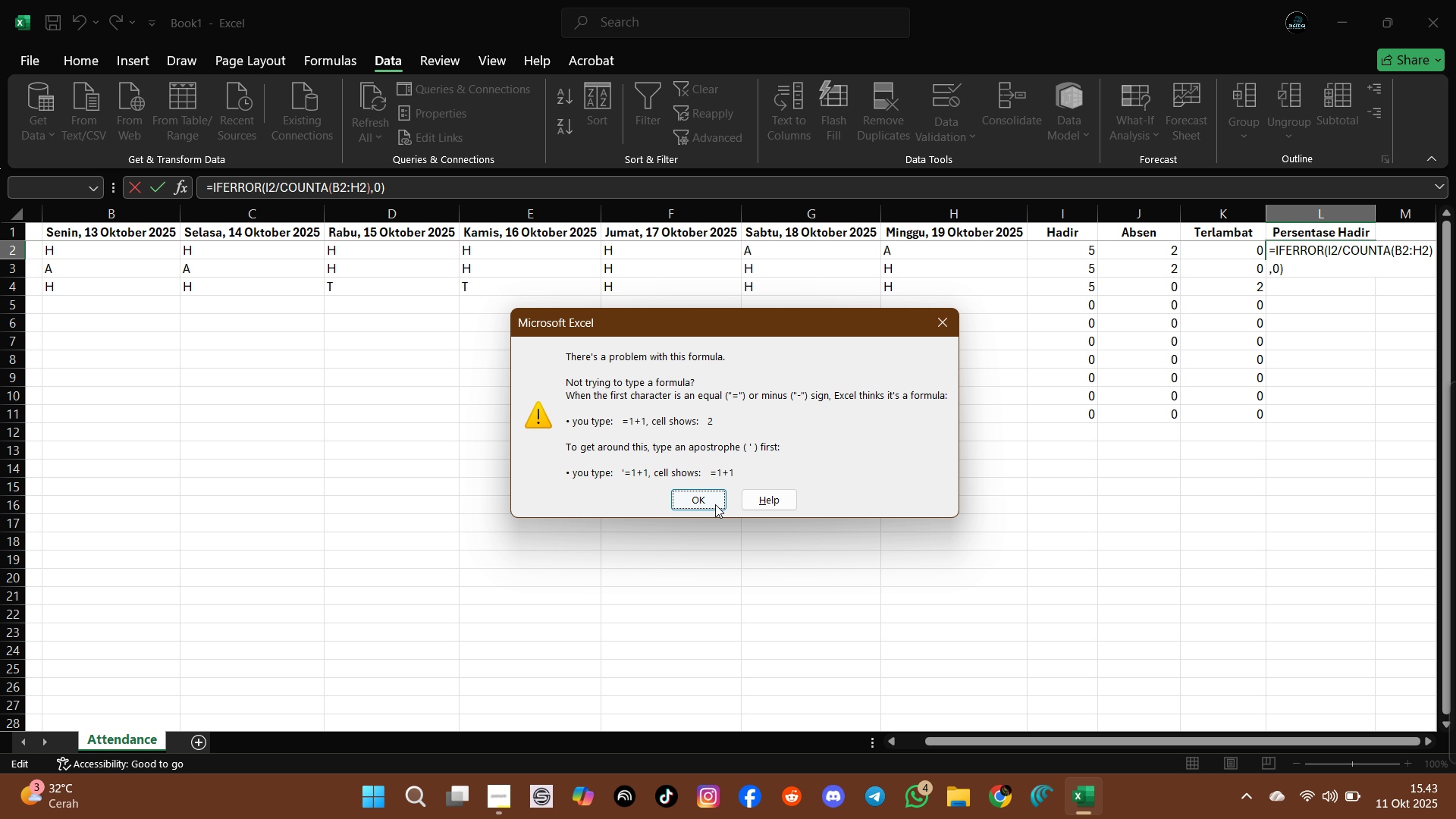 
left_click([703, 500])
 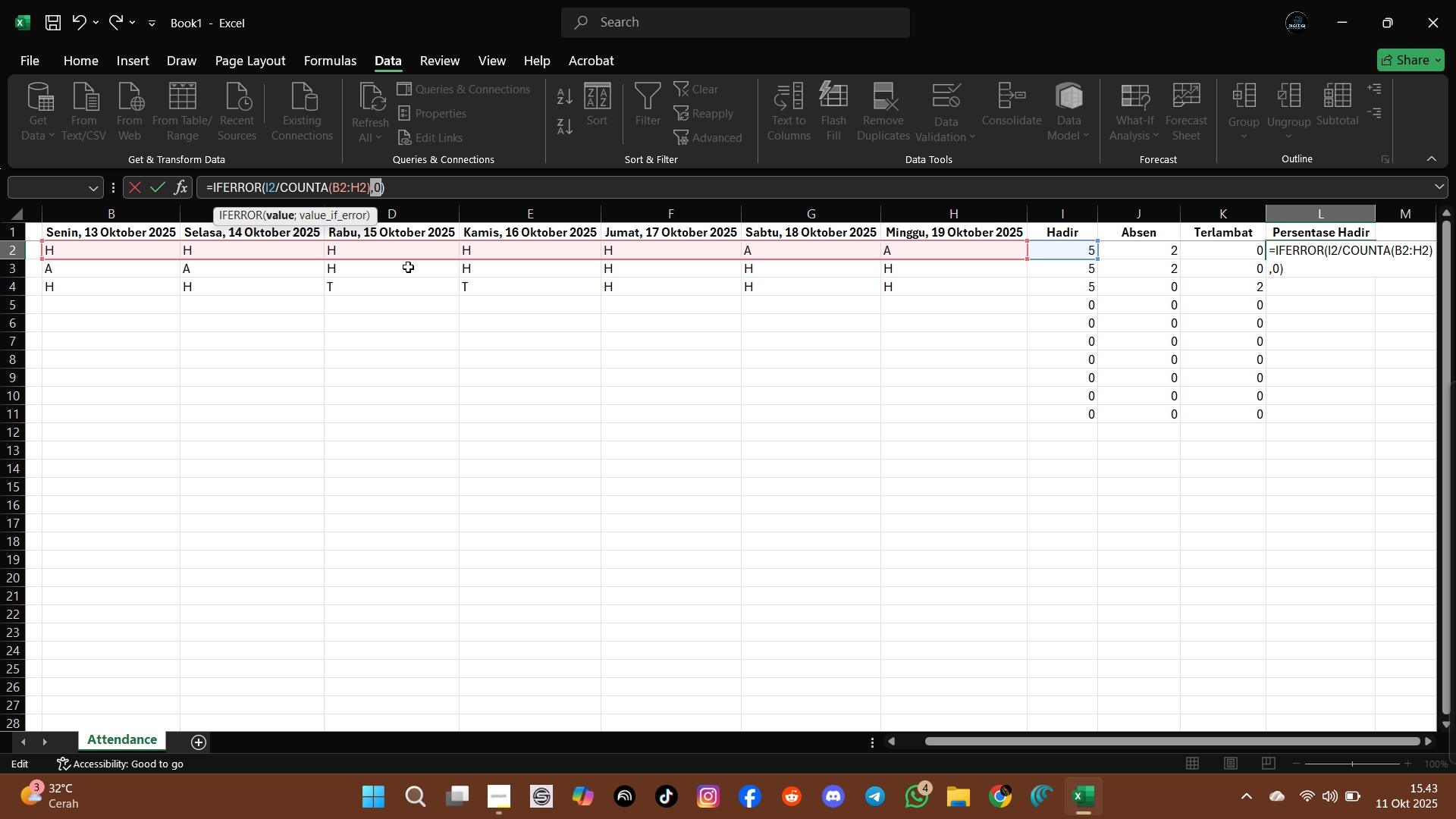 
mouse_move([351, 187])
 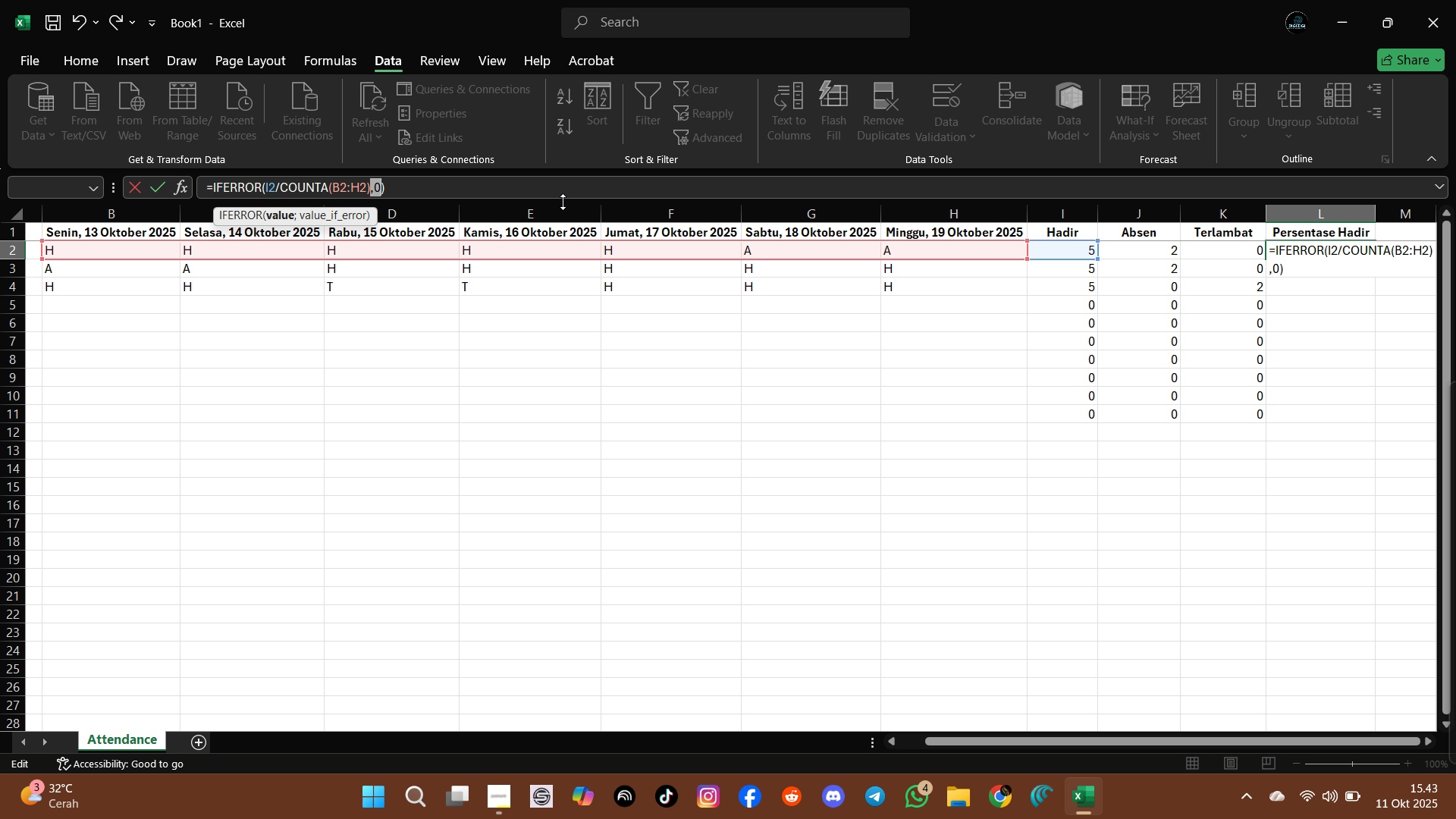 
key(ArrowLeft)
 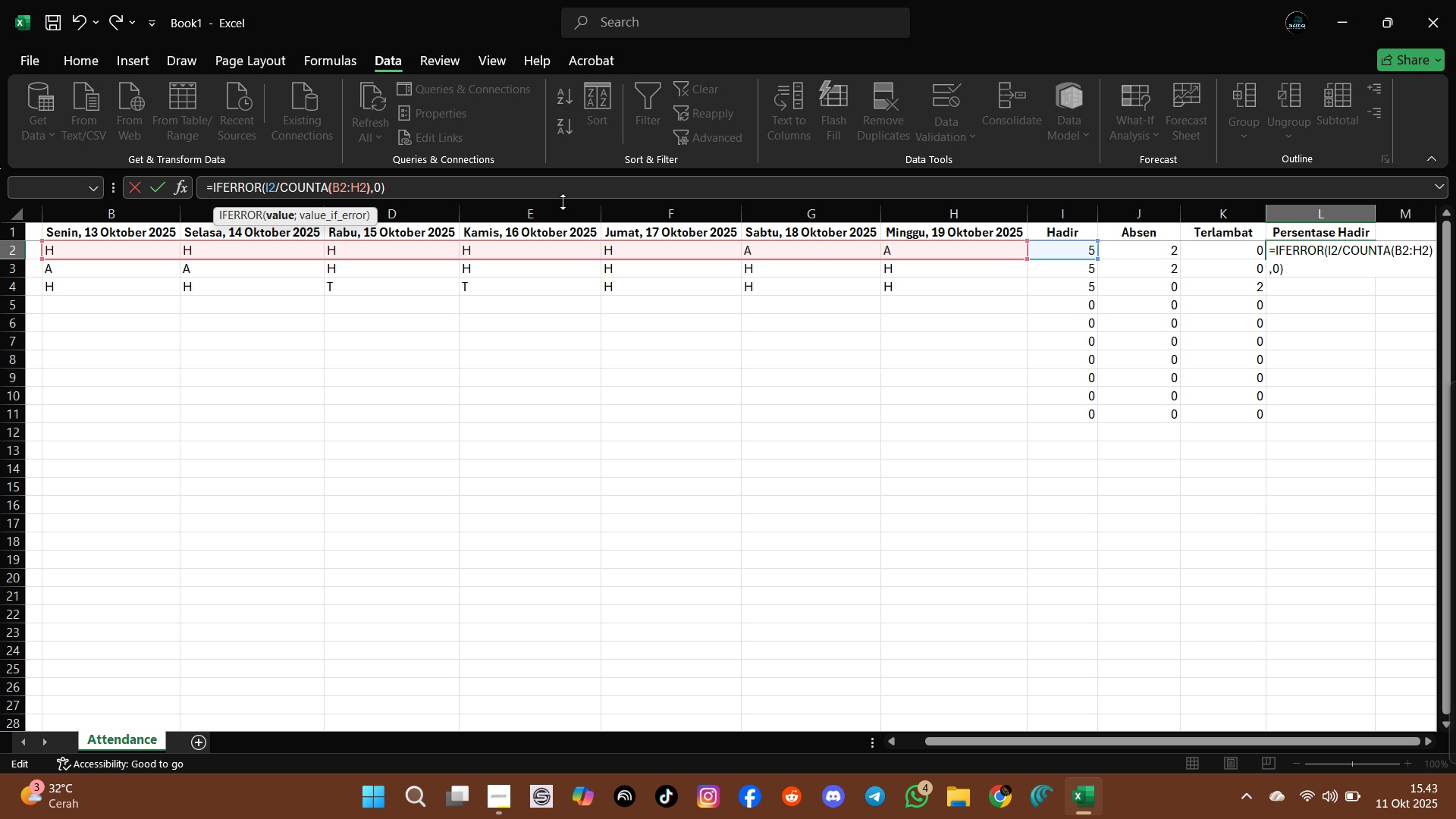 
key(ArrowLeft)
 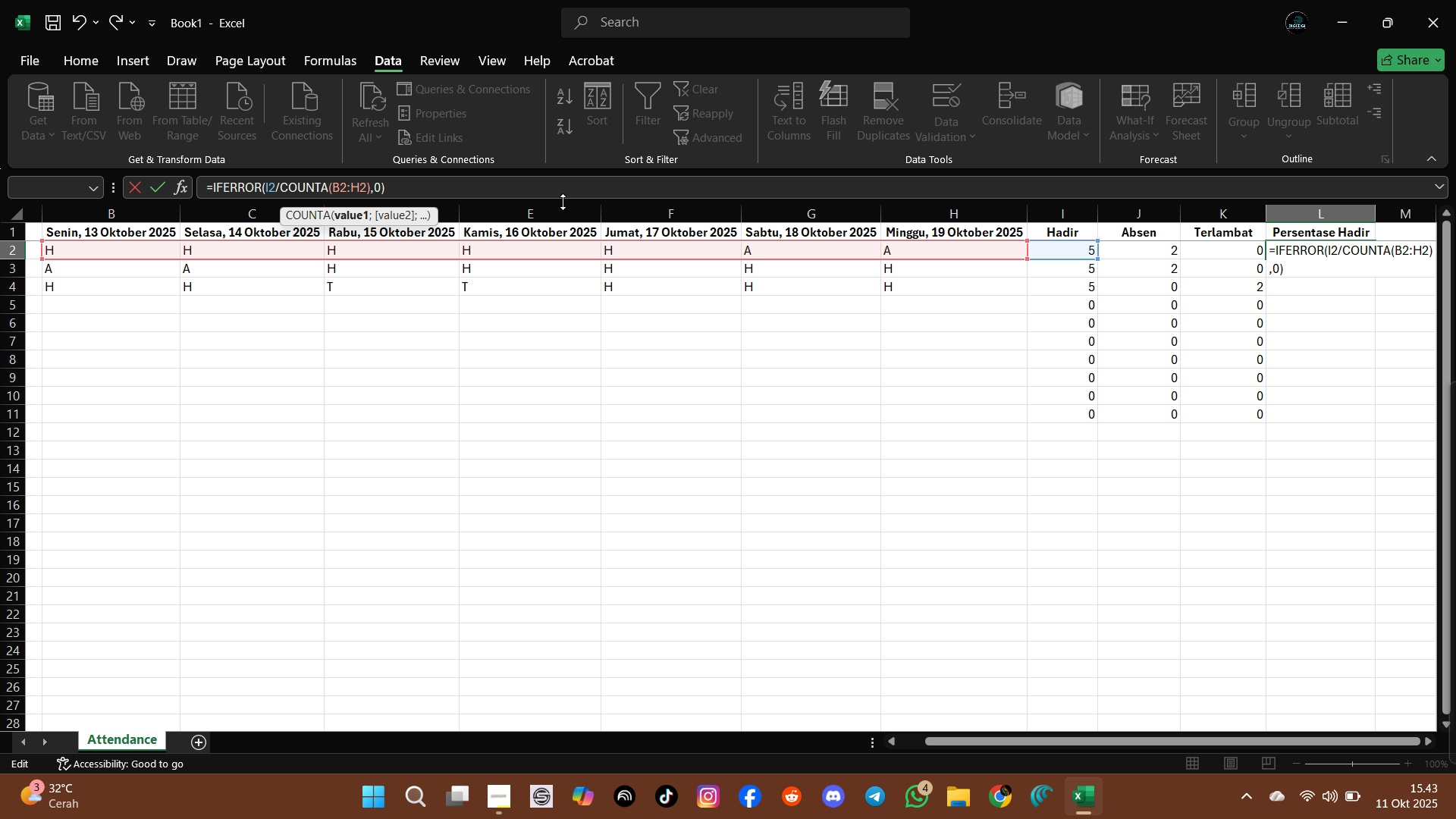 
key(ArrowLeft)
 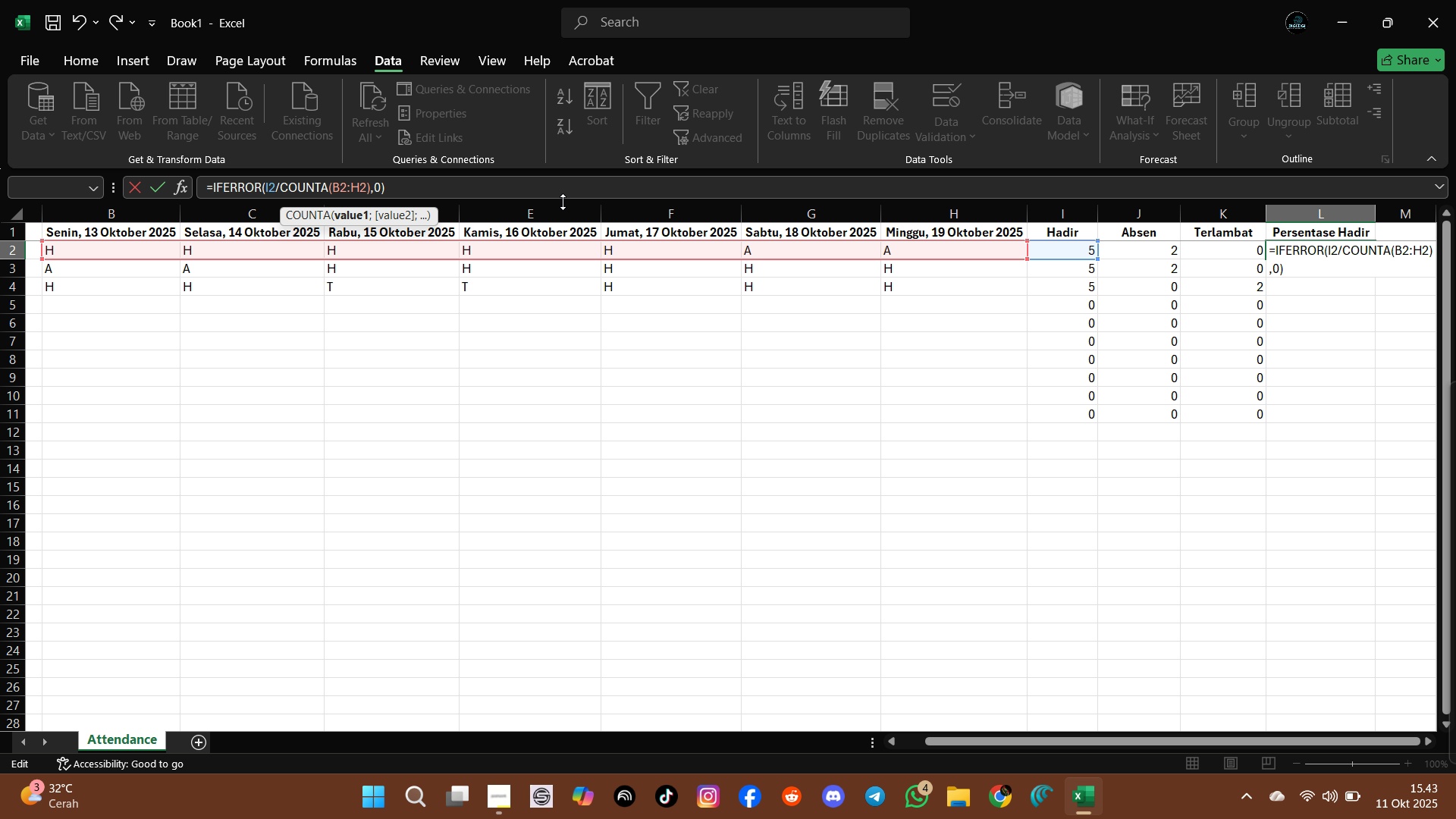 
key(ArrowLeft)
 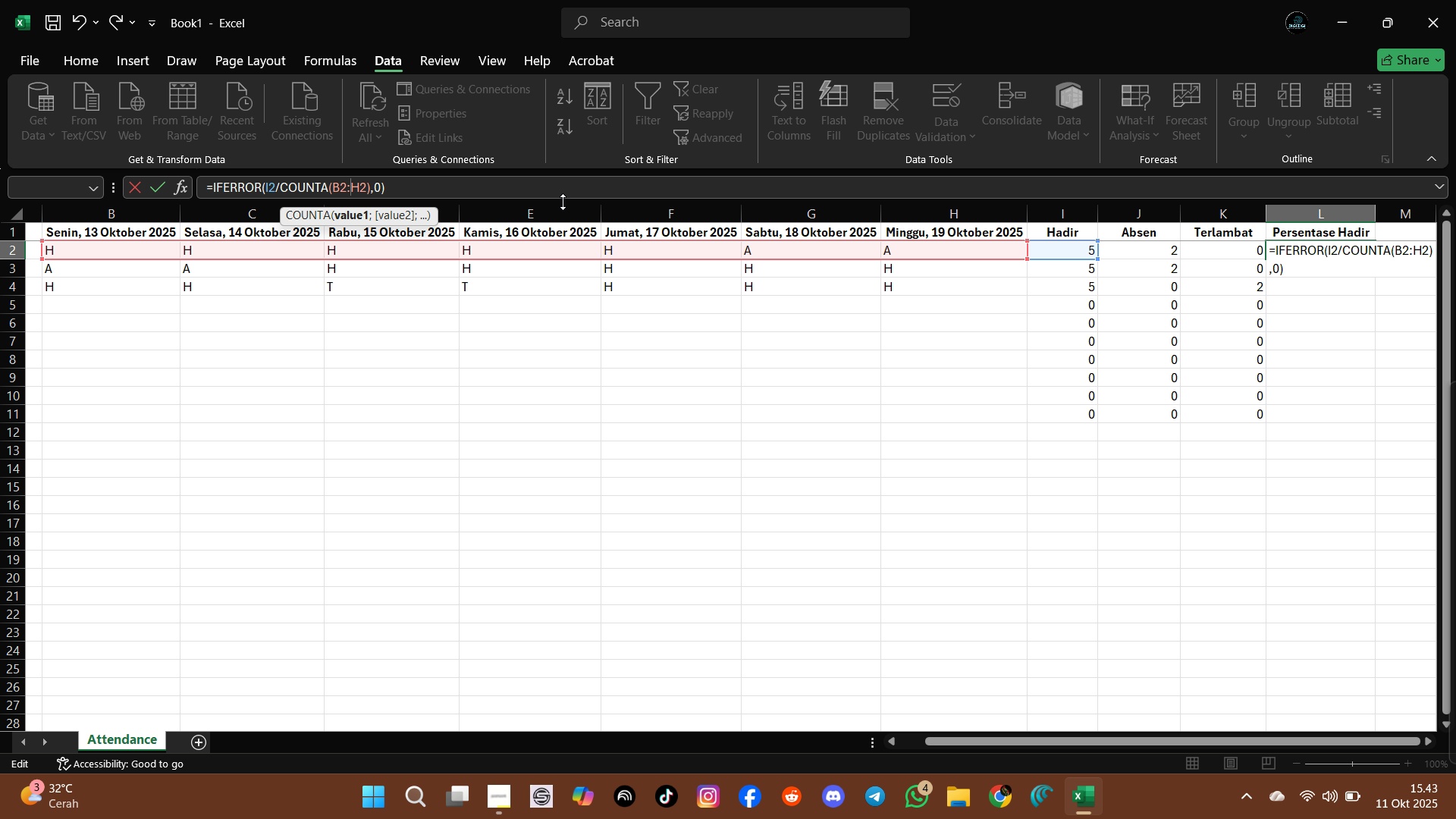 
key(ArrowLeft)
 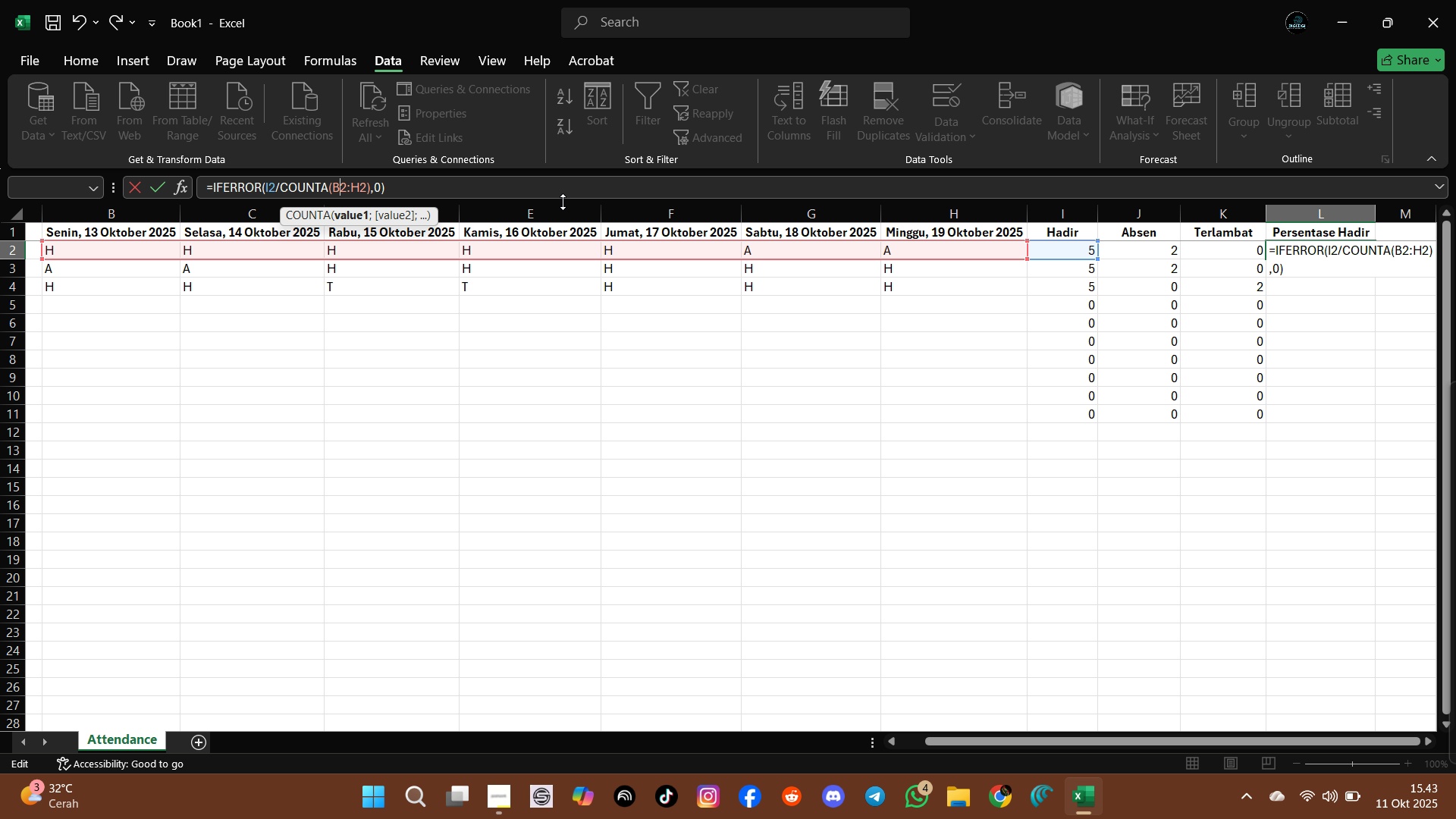 
key(ArrowLeft)
 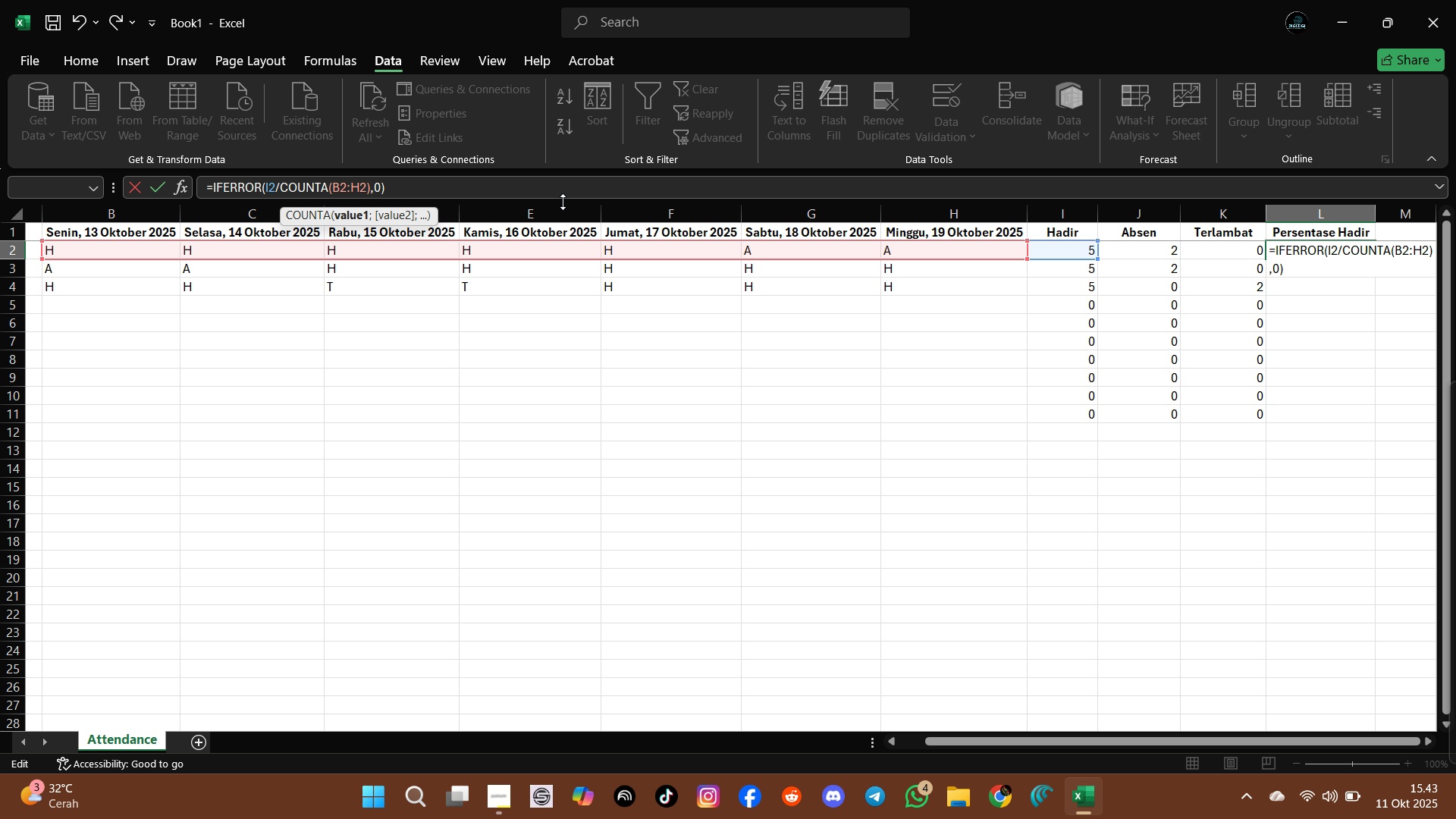 
key(ArrowLeft)
 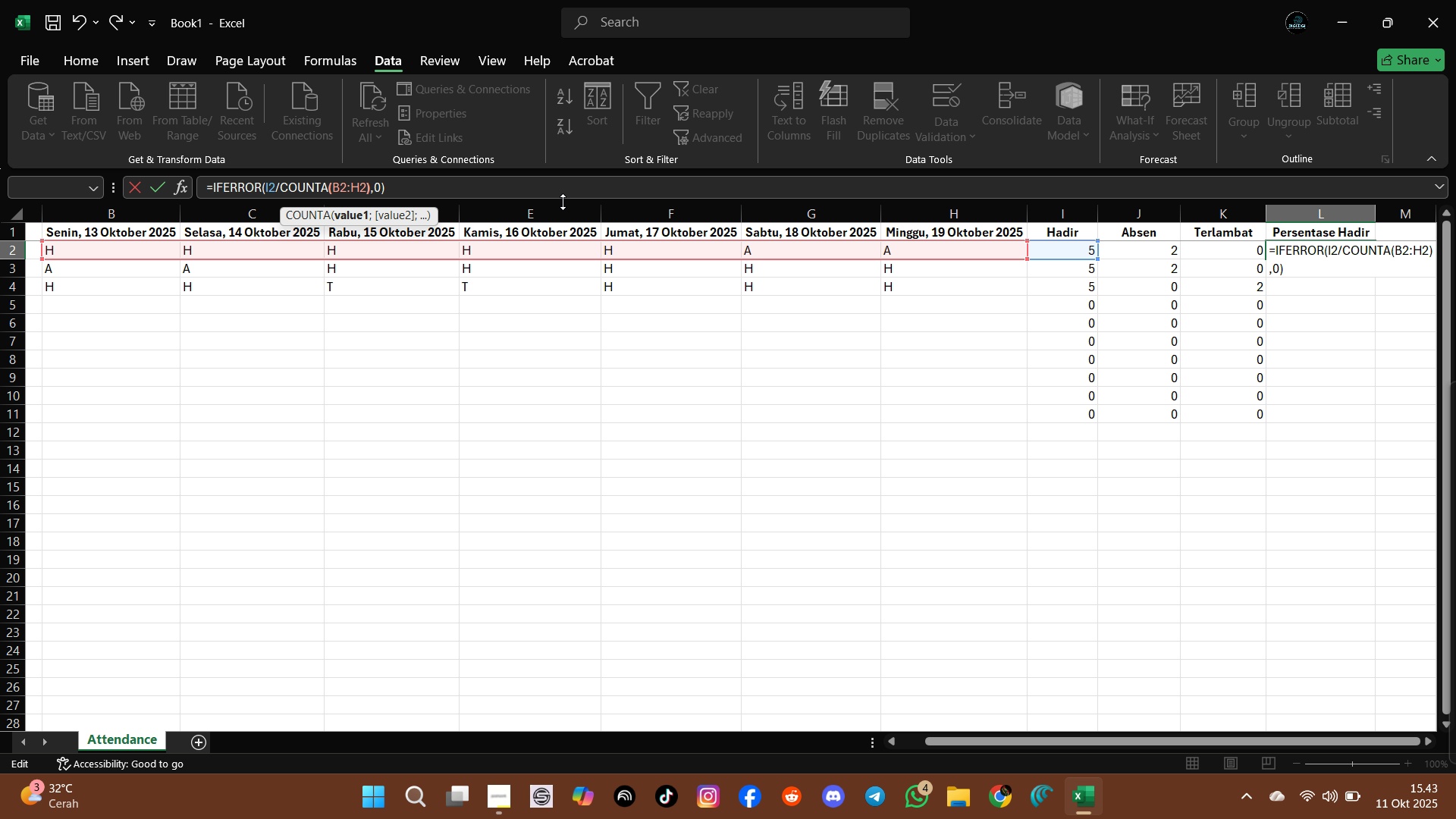 
key(ArrowLeft)
 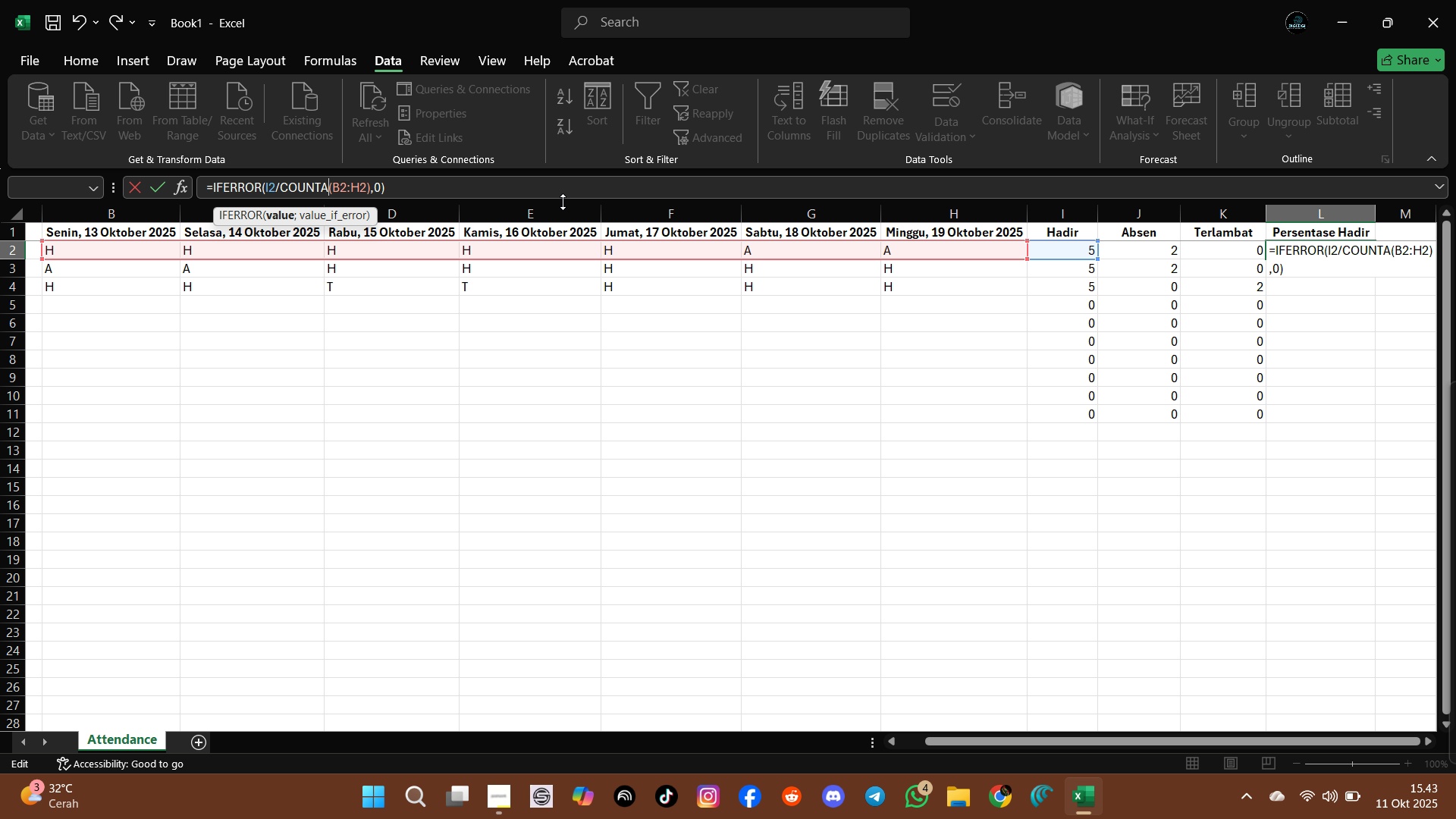 
key(ArrowRight)
 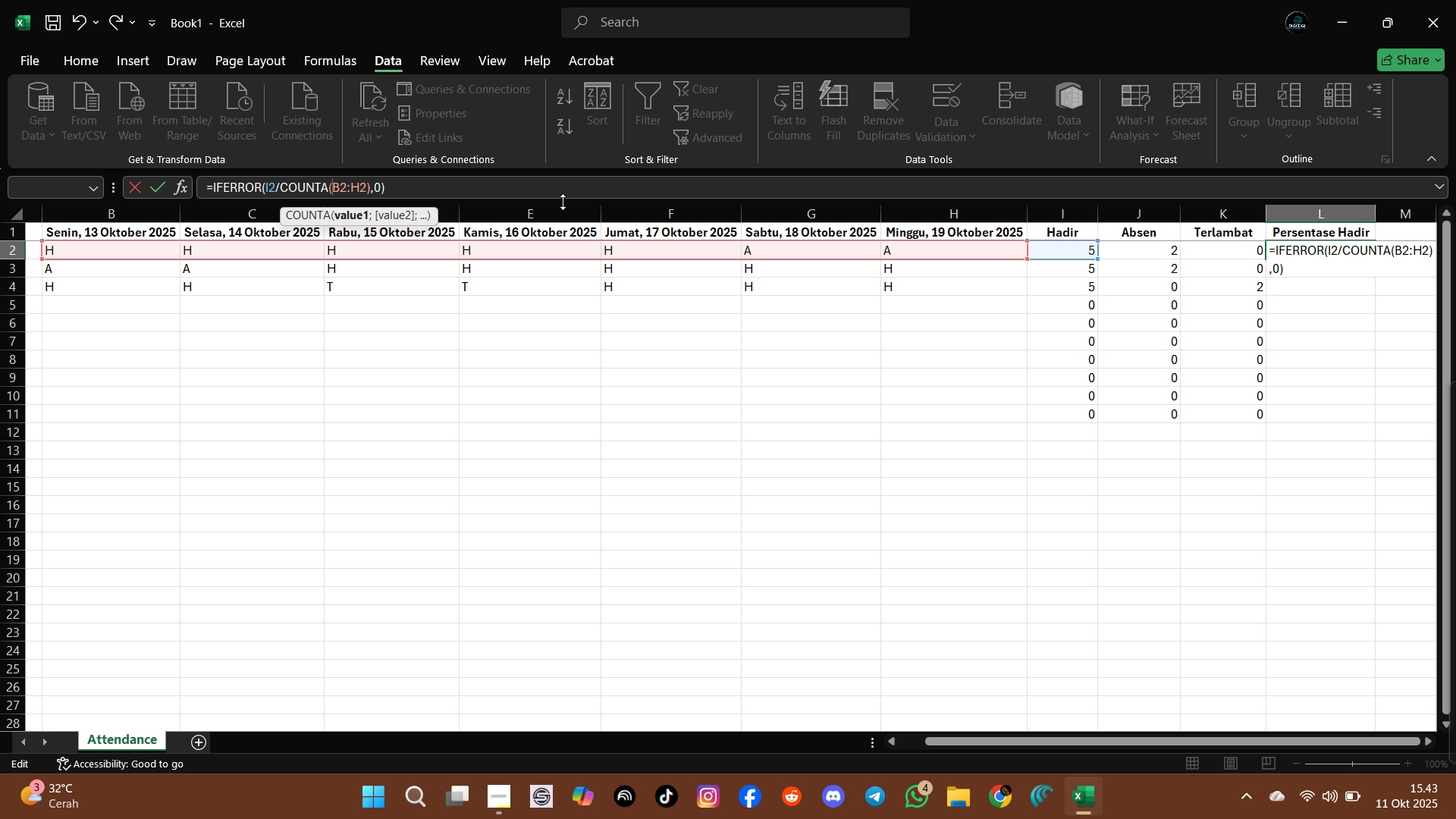 
key(ArrowRight)
 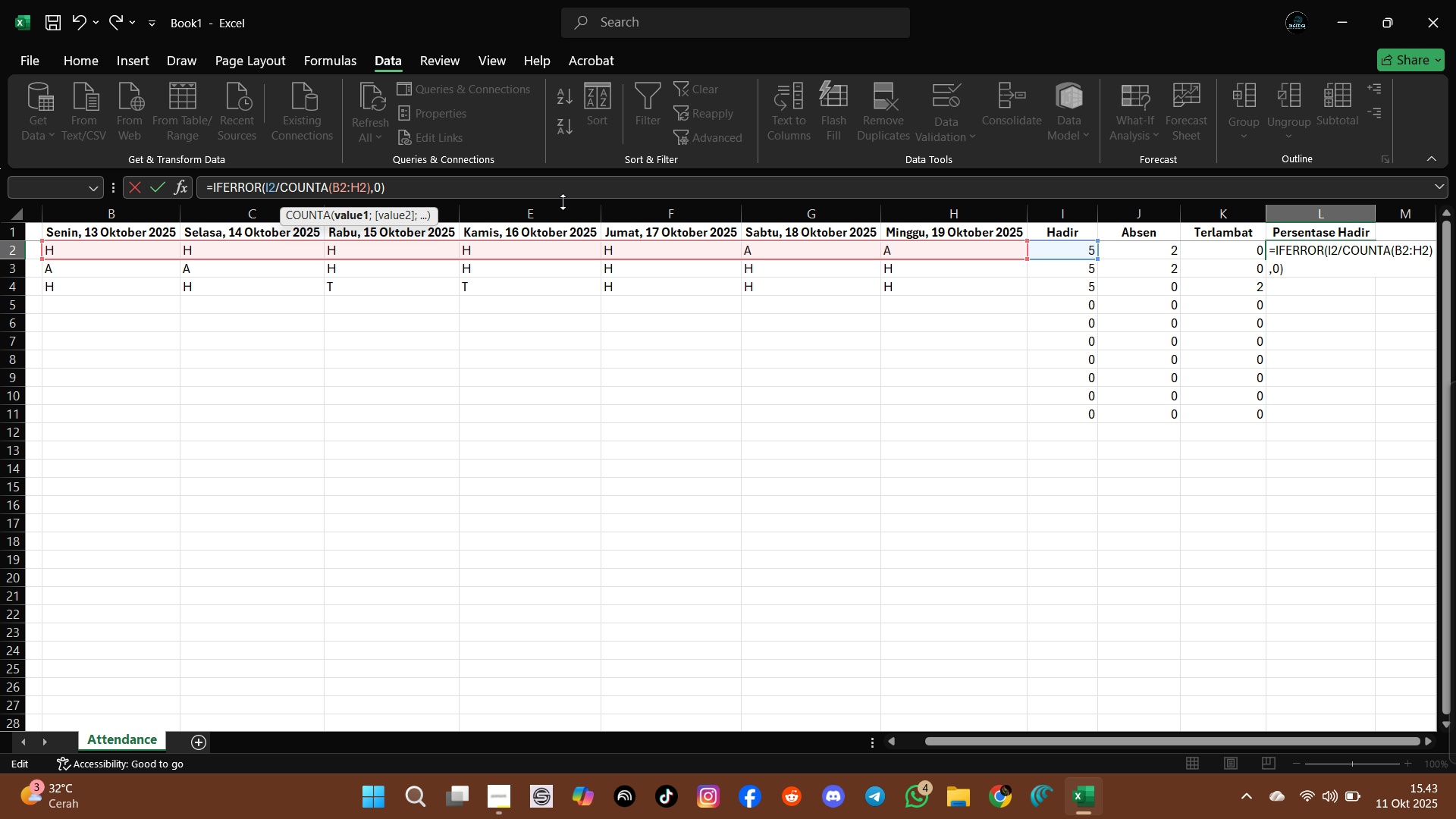 
key(ArrowRight)
 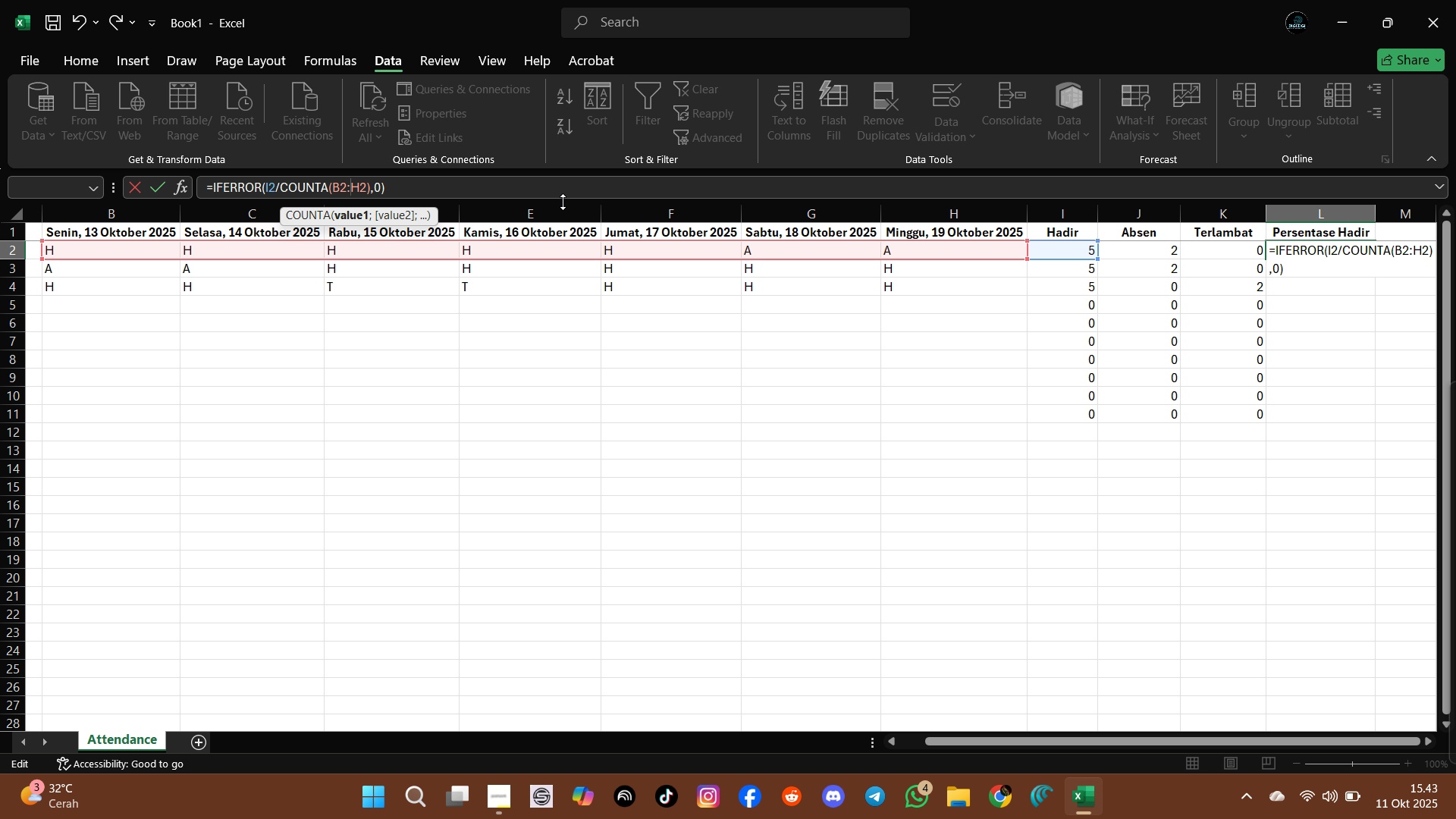 
key(ArrowRight)
 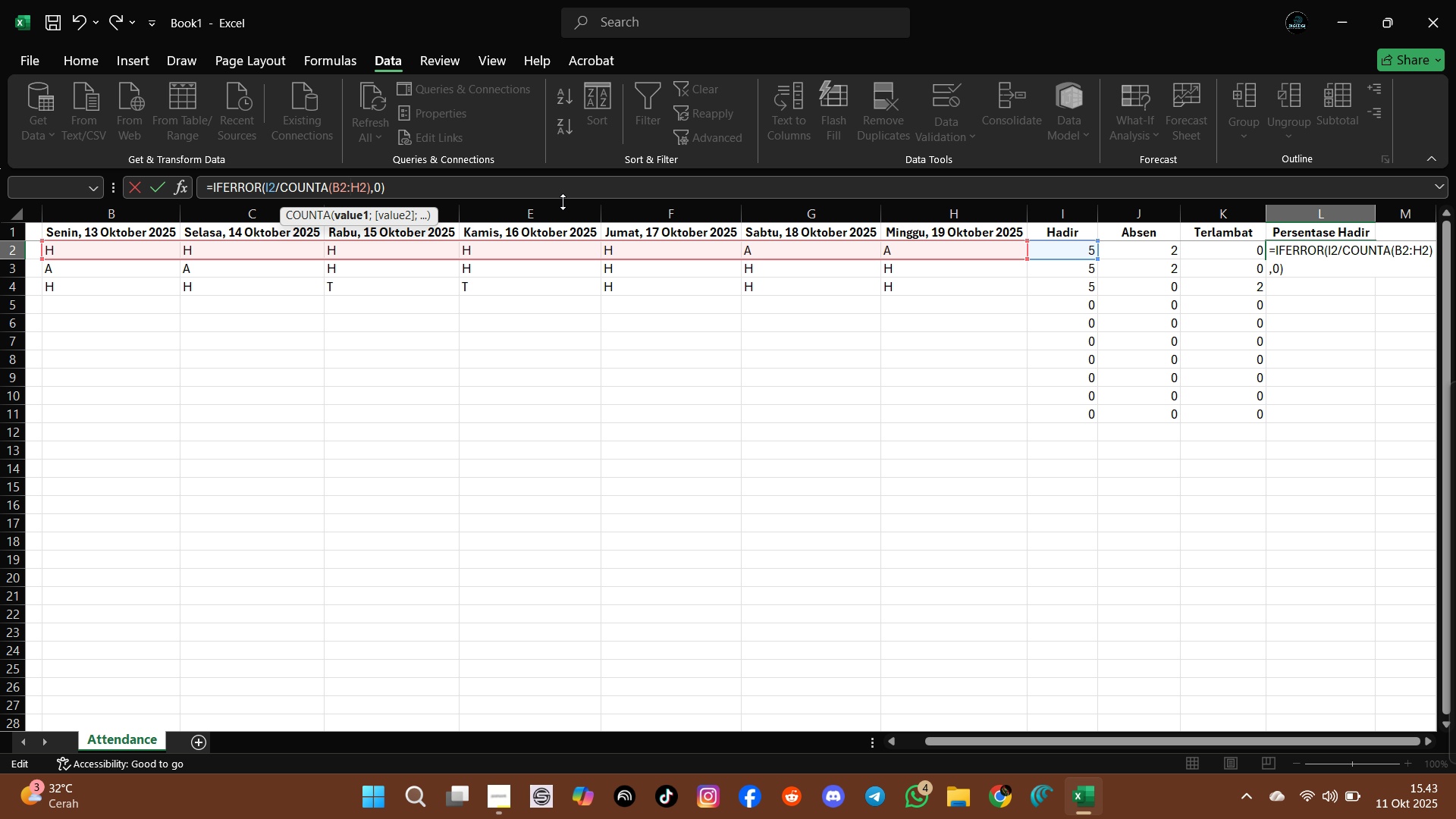 
key(Backspace)
 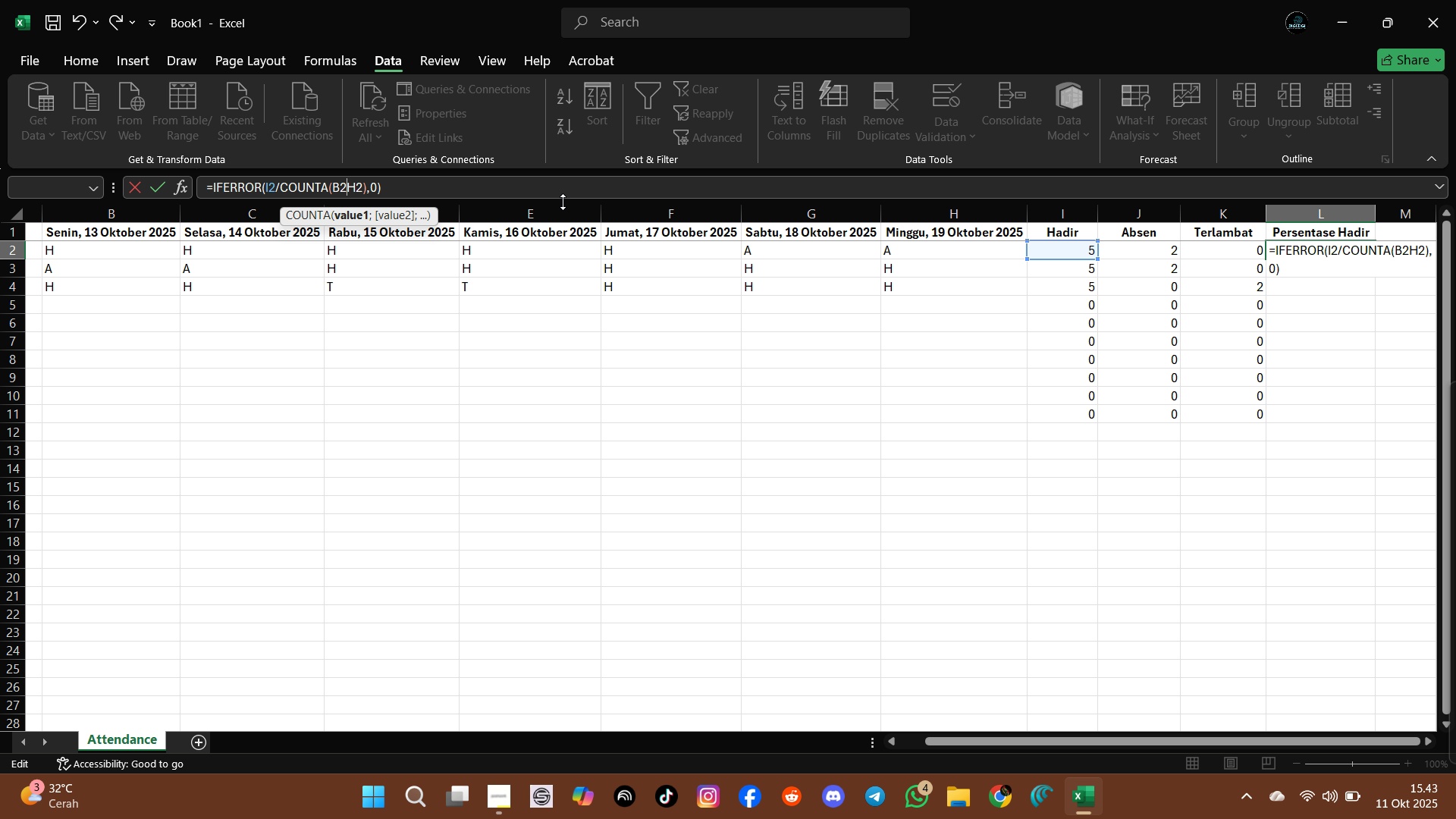 
key(Semicolon)
 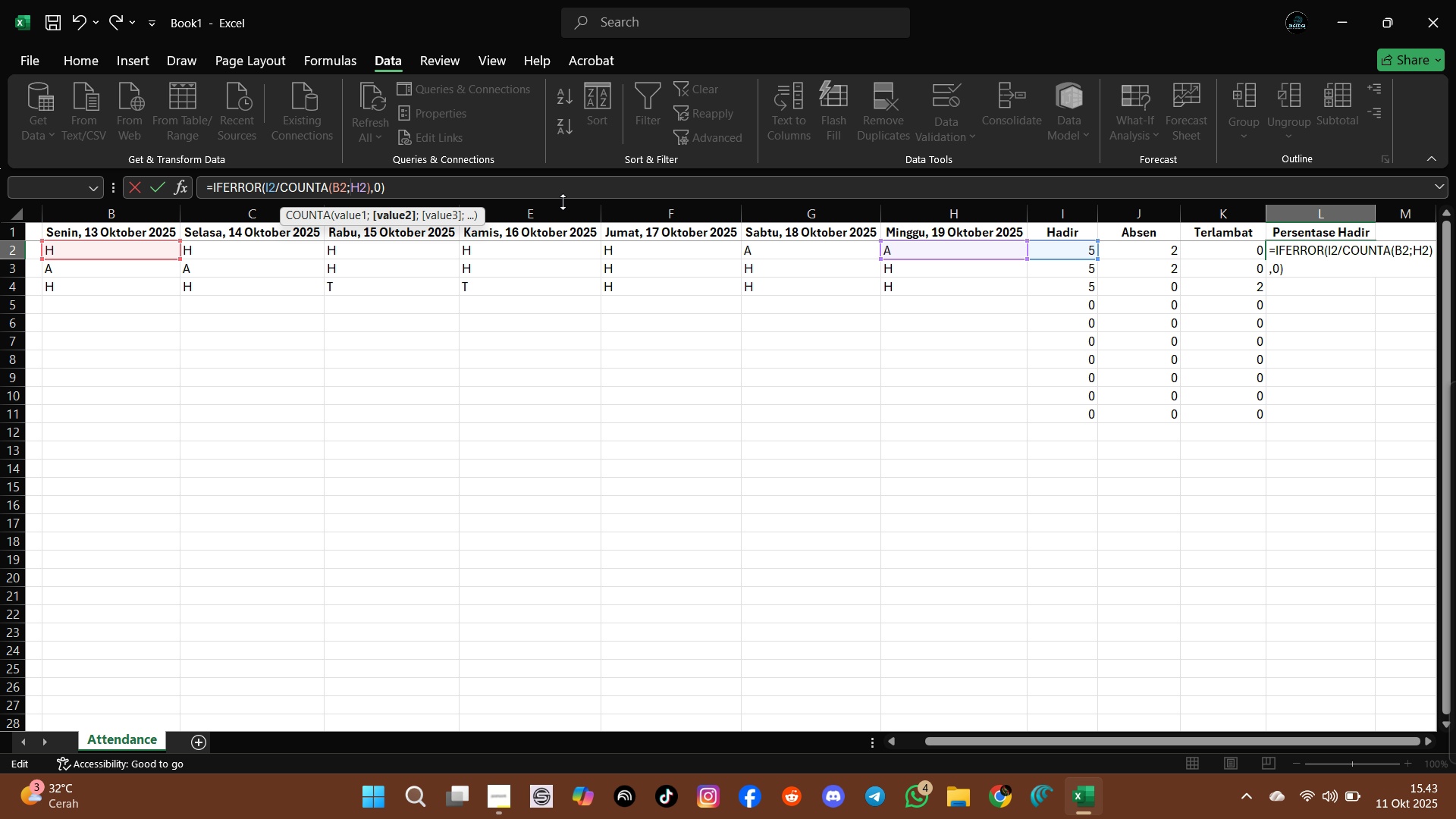 
key(Enter)
 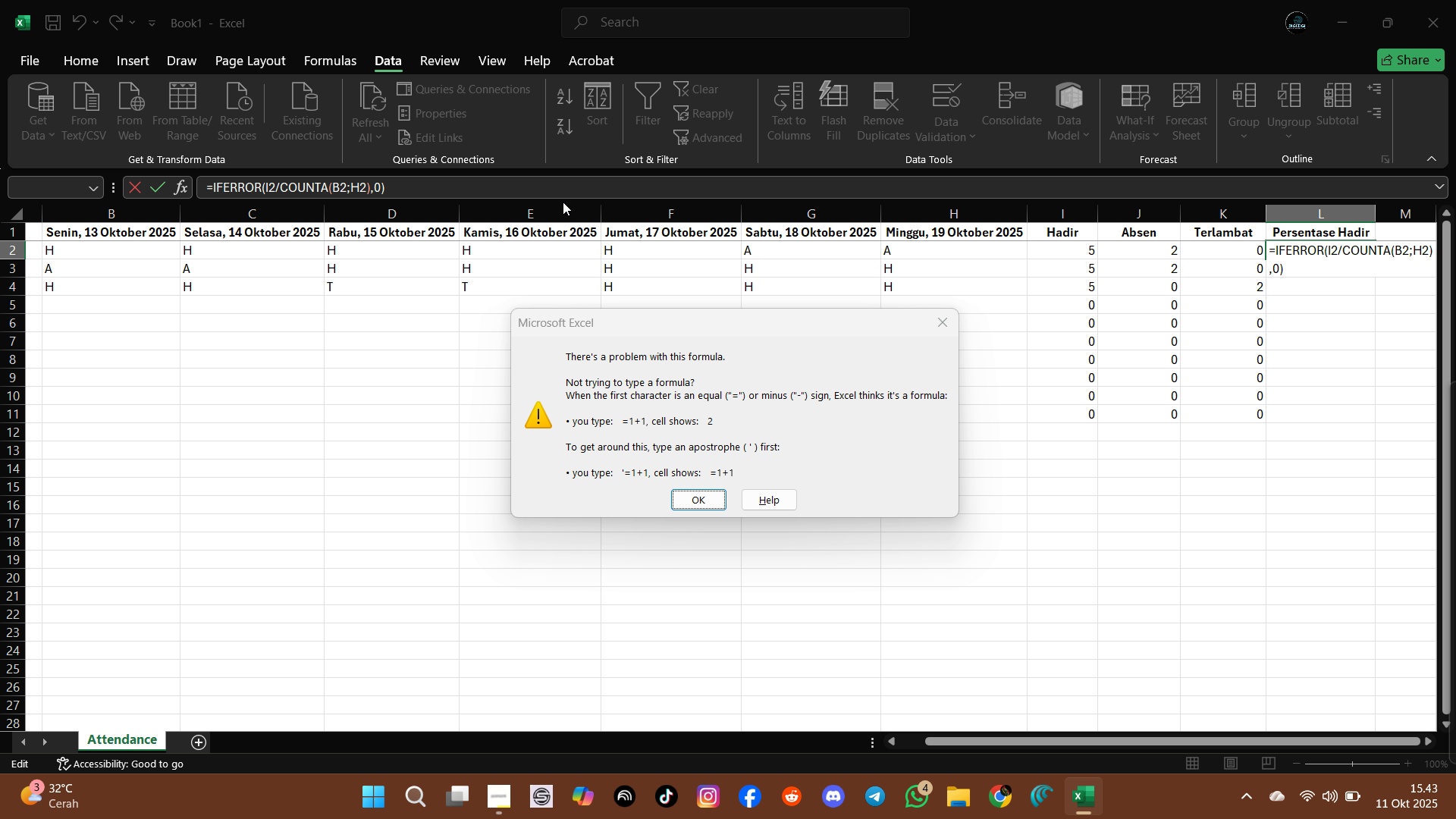 
key(Enter)
 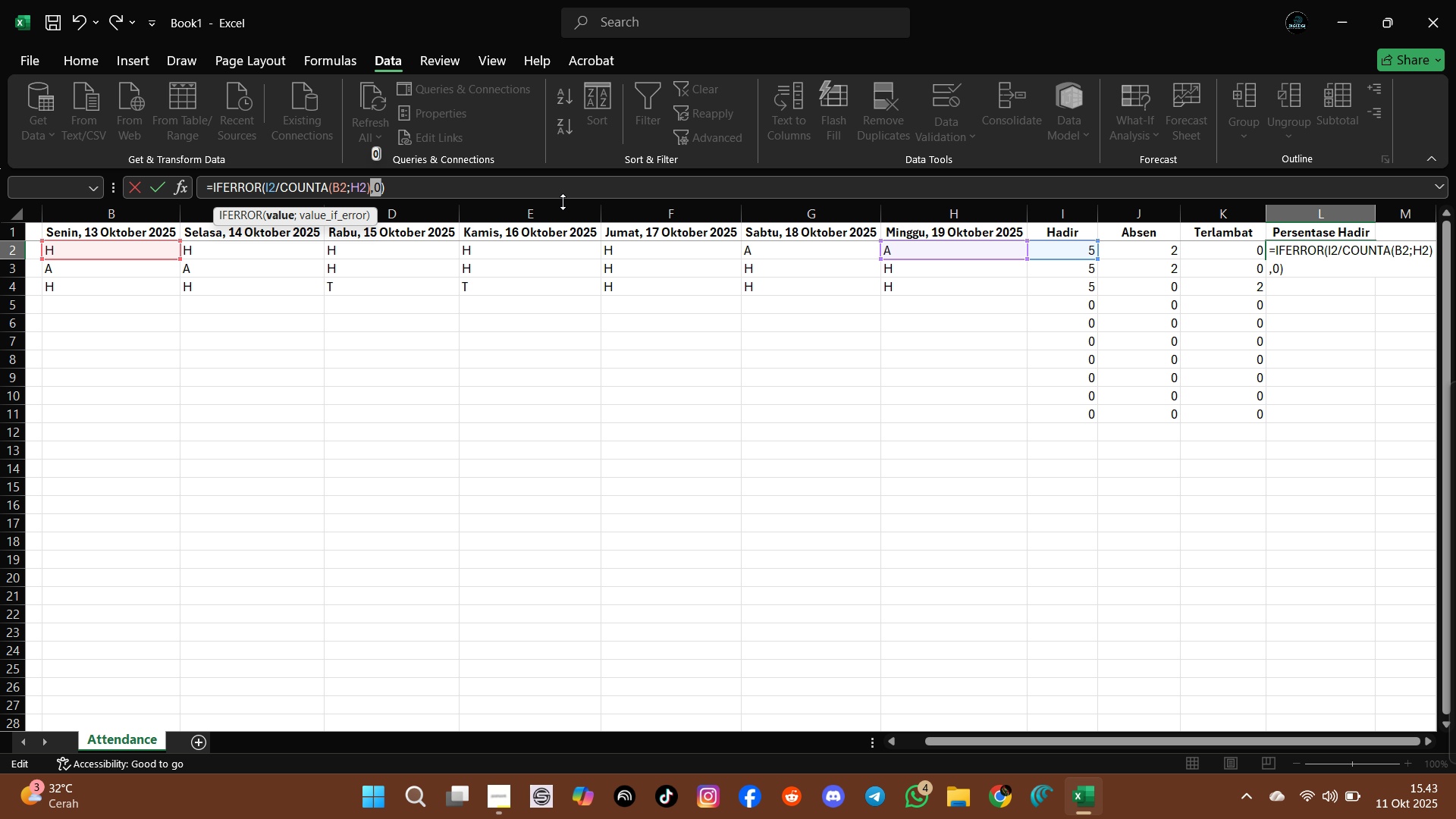 
key(ArrowLeft)
 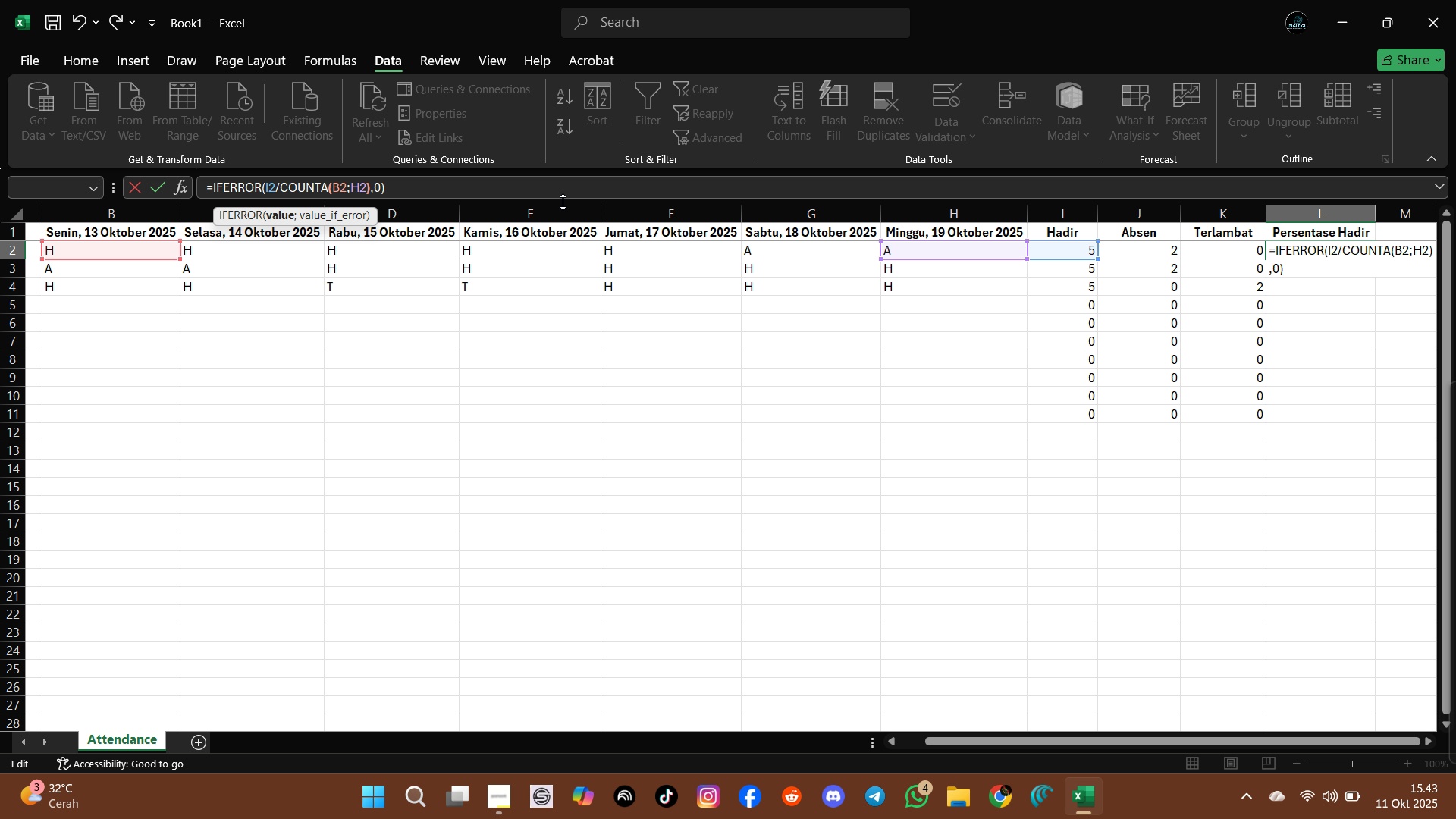 
key(ArrowLeft)
 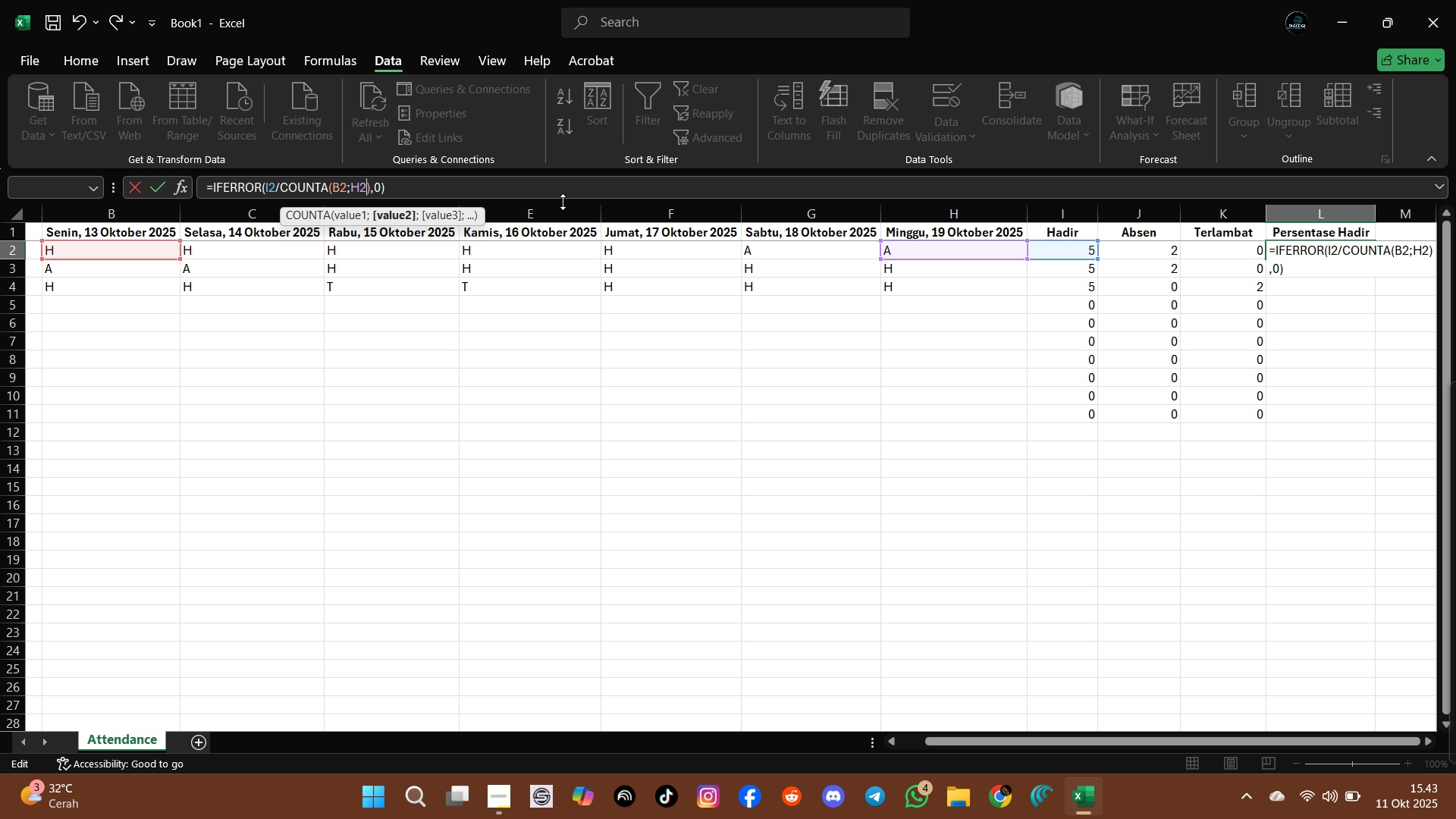 
key(ArrowLeft)
 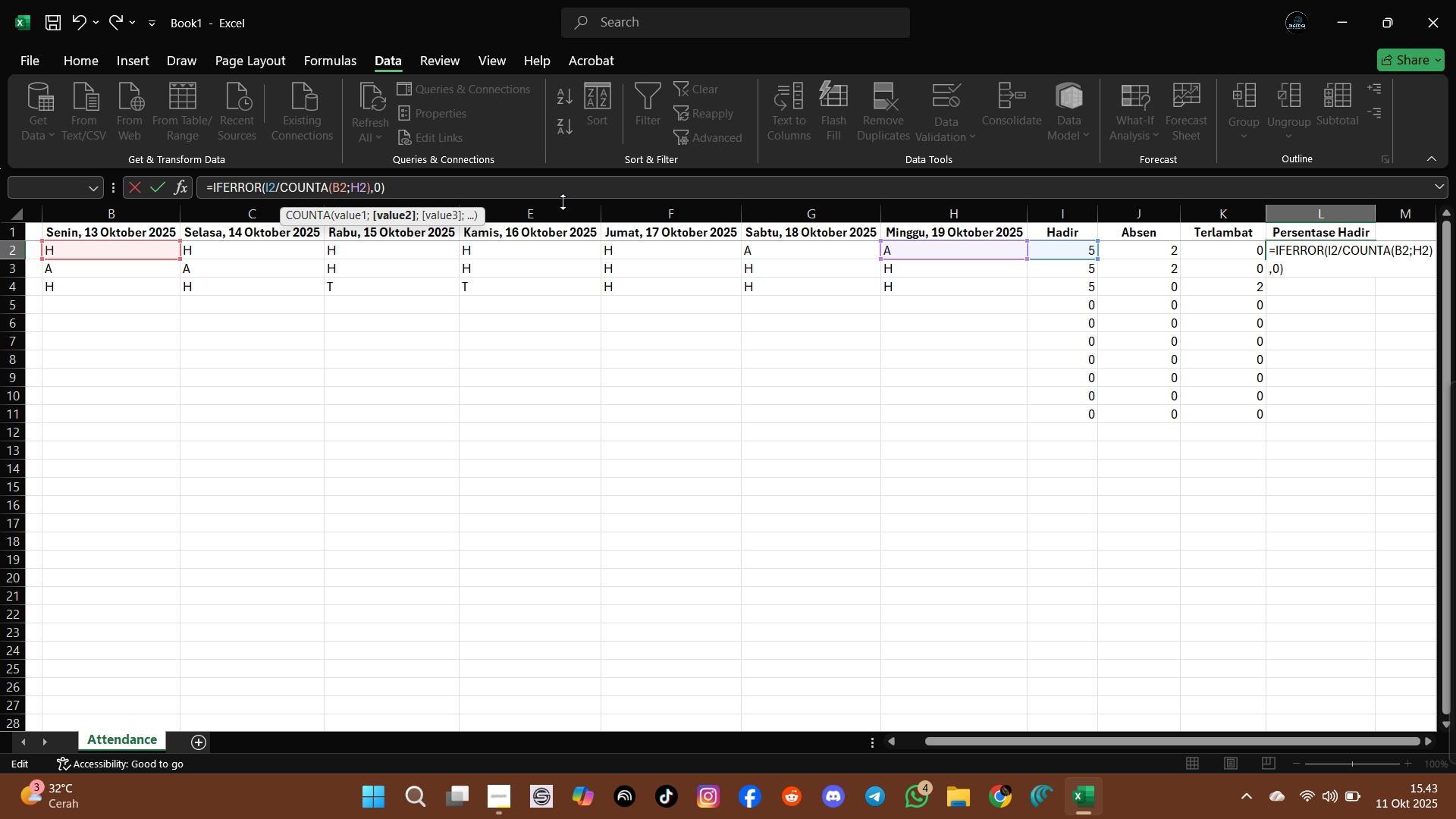 
key(ArrowLeft)
 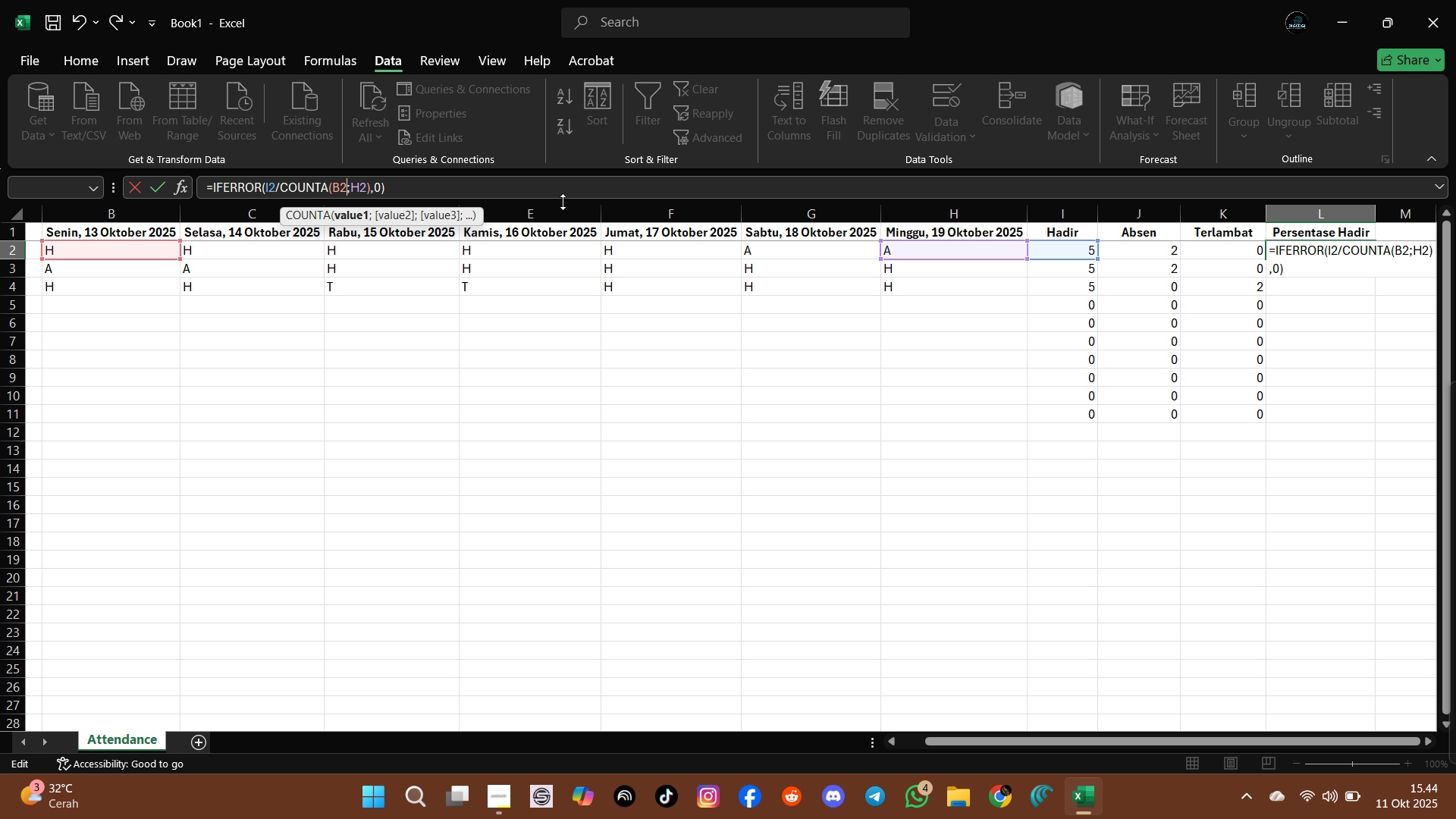 
key(ArrowLeft)
 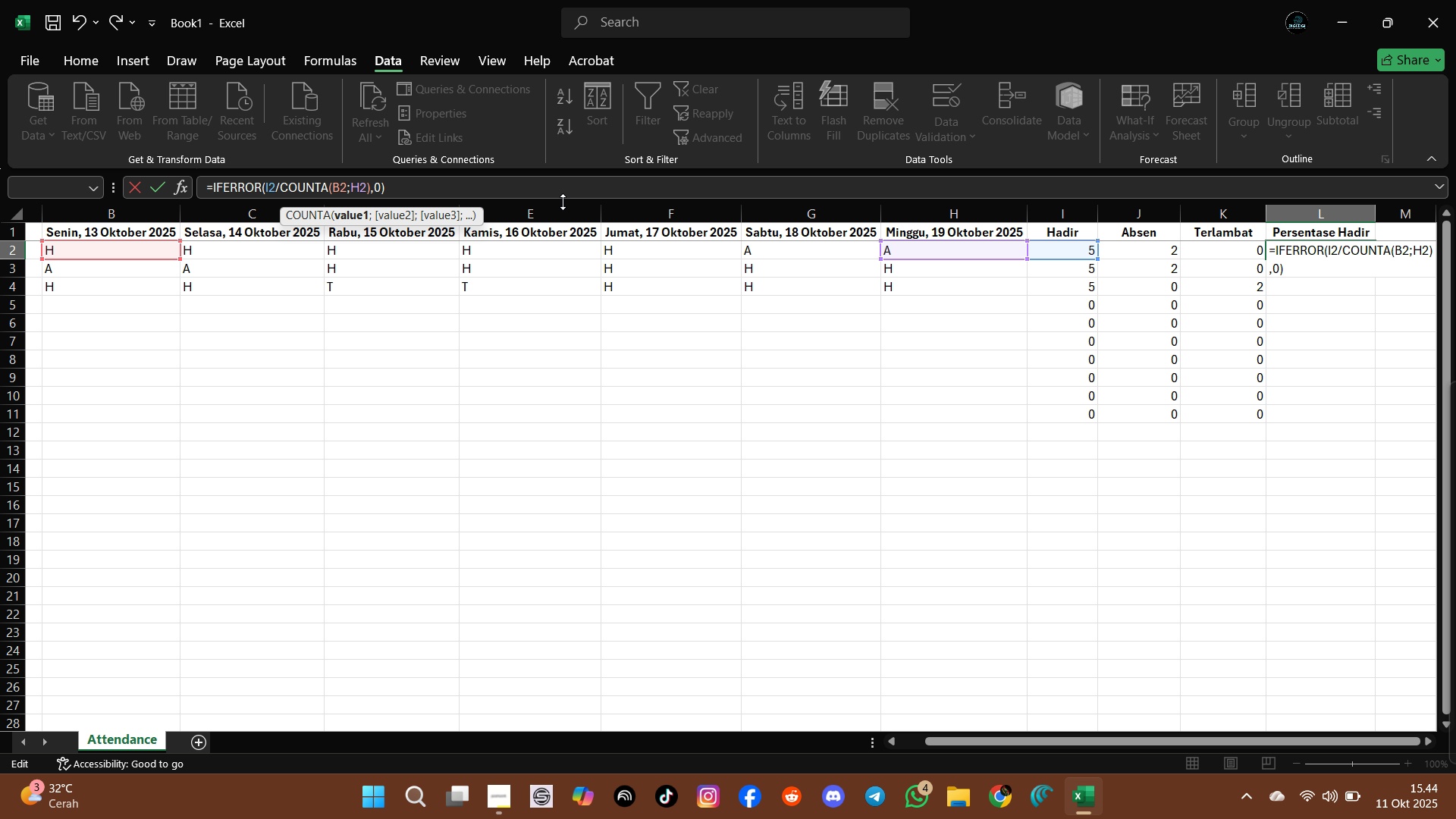 
key(ArrowLeft)
 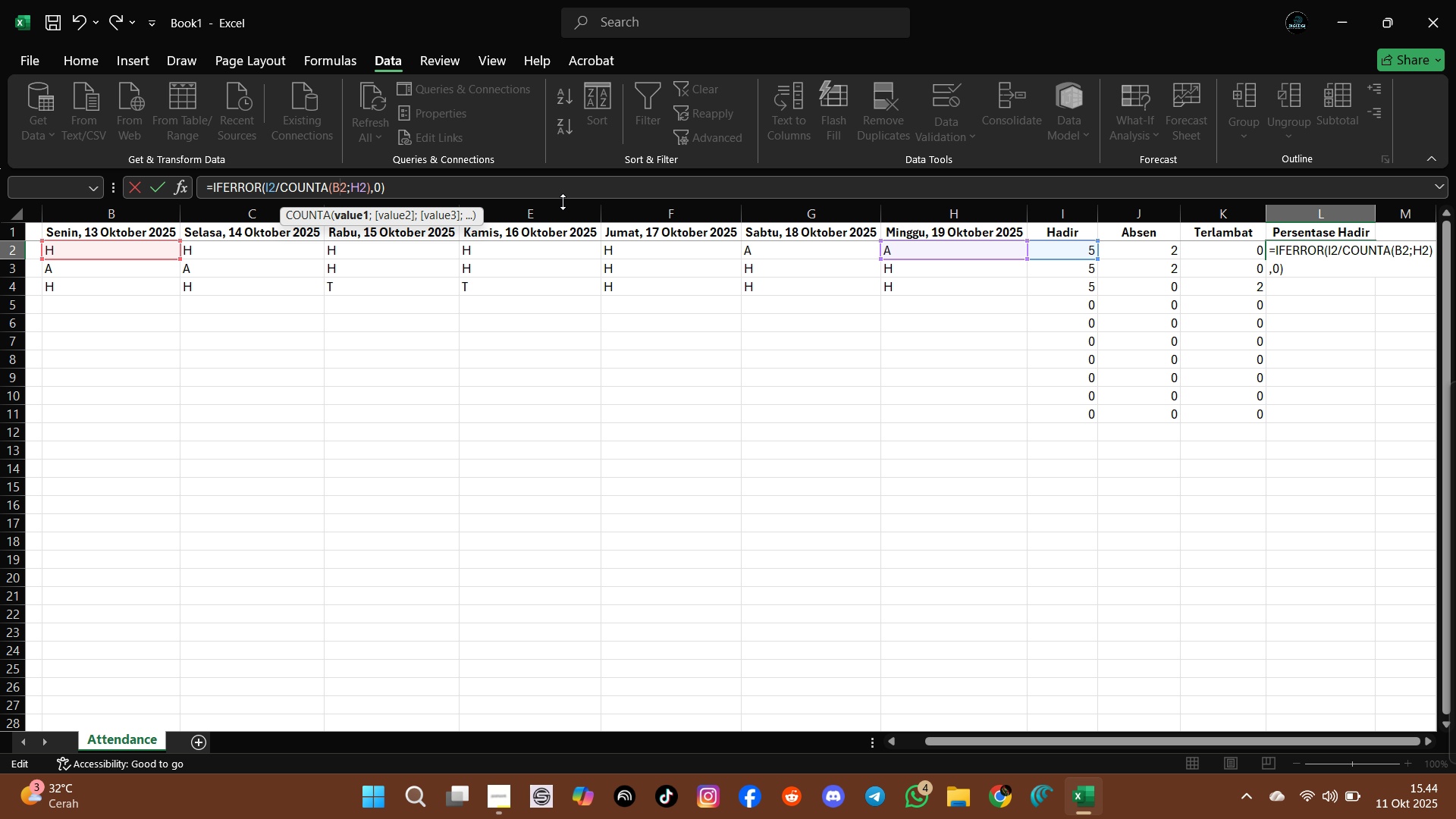 
key(ArrowRight)
 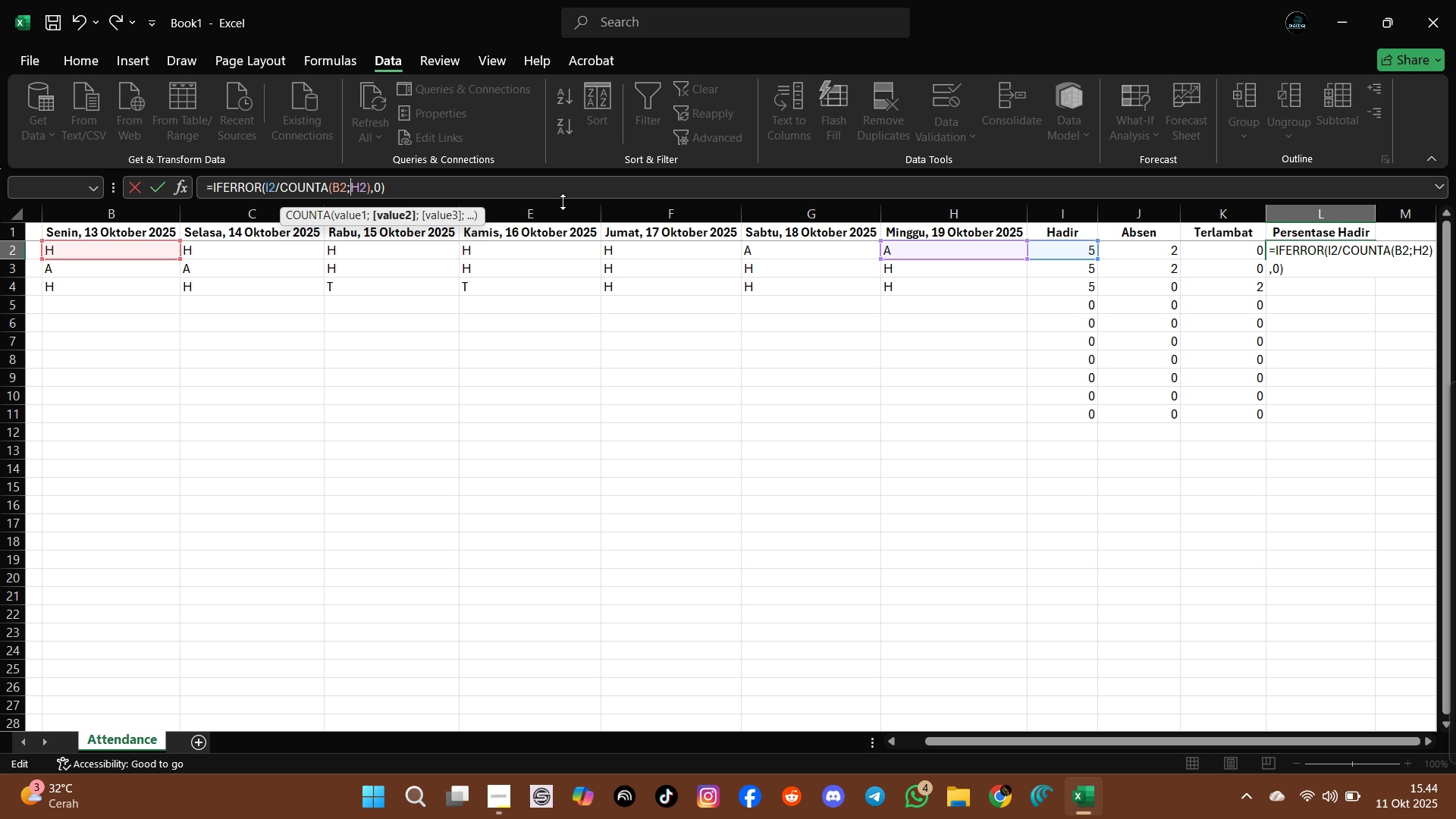 
key(ArrowRight)
 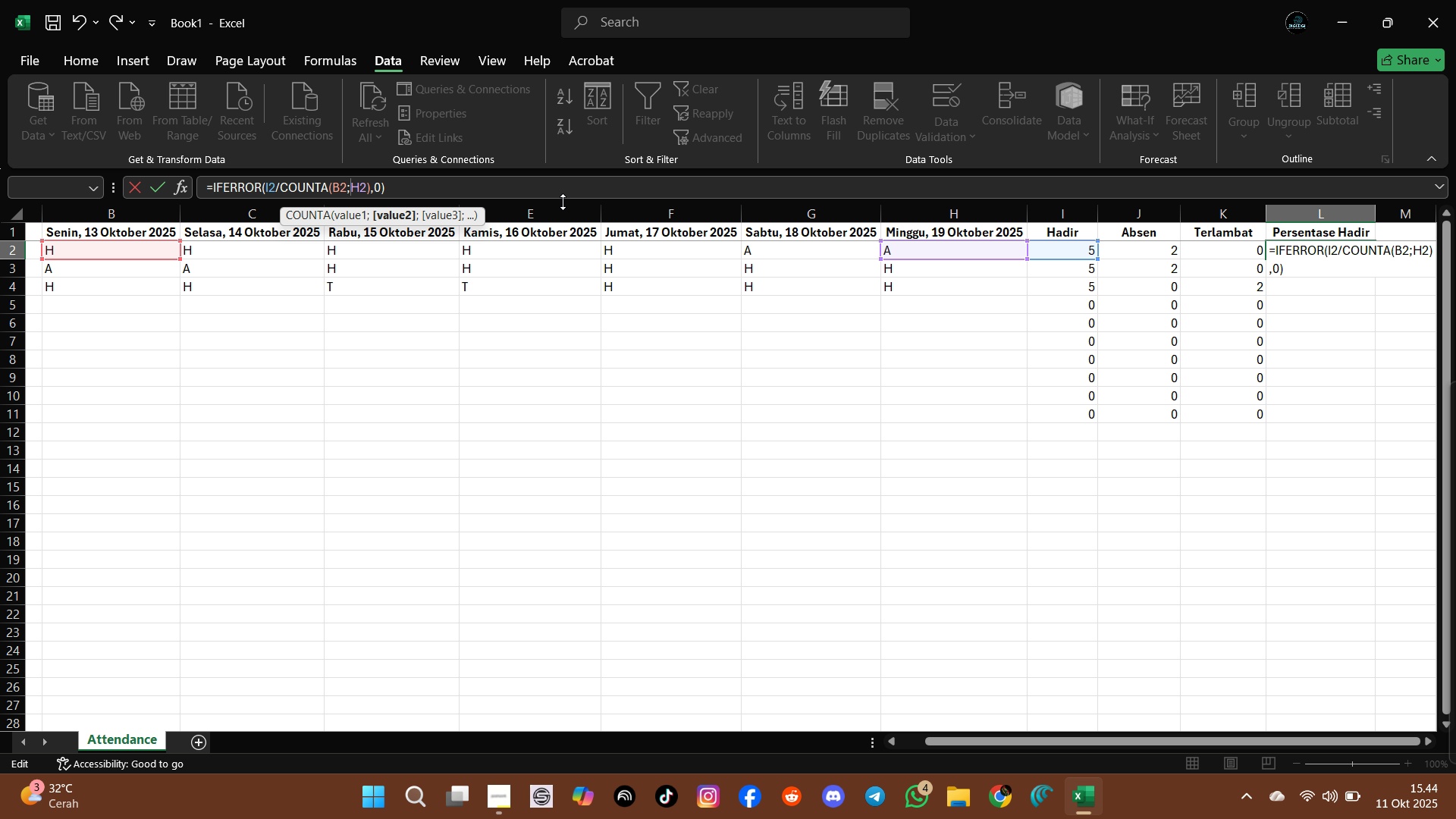 
key(Backspace)
 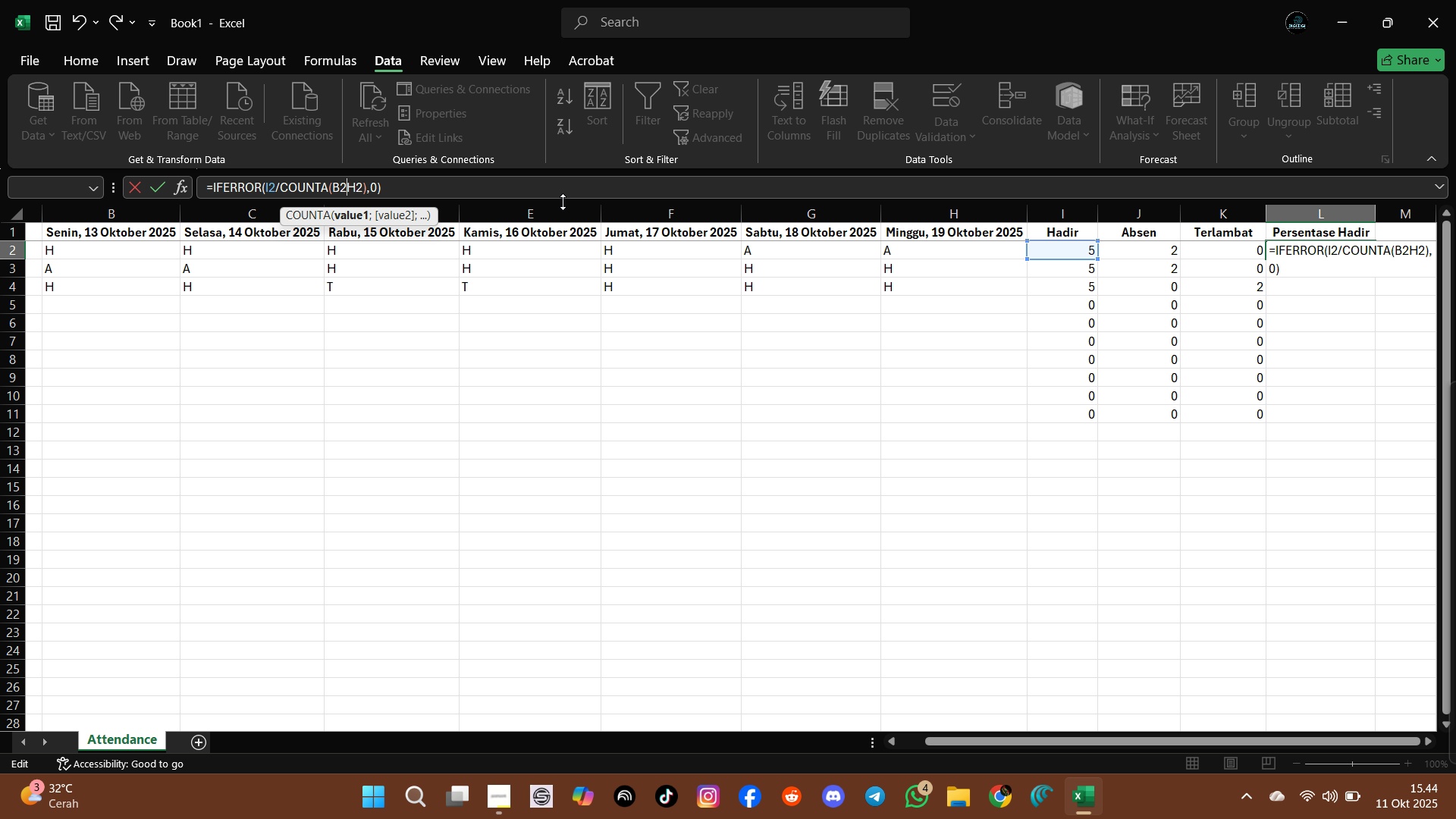 
key(Shift+Semicolon)
 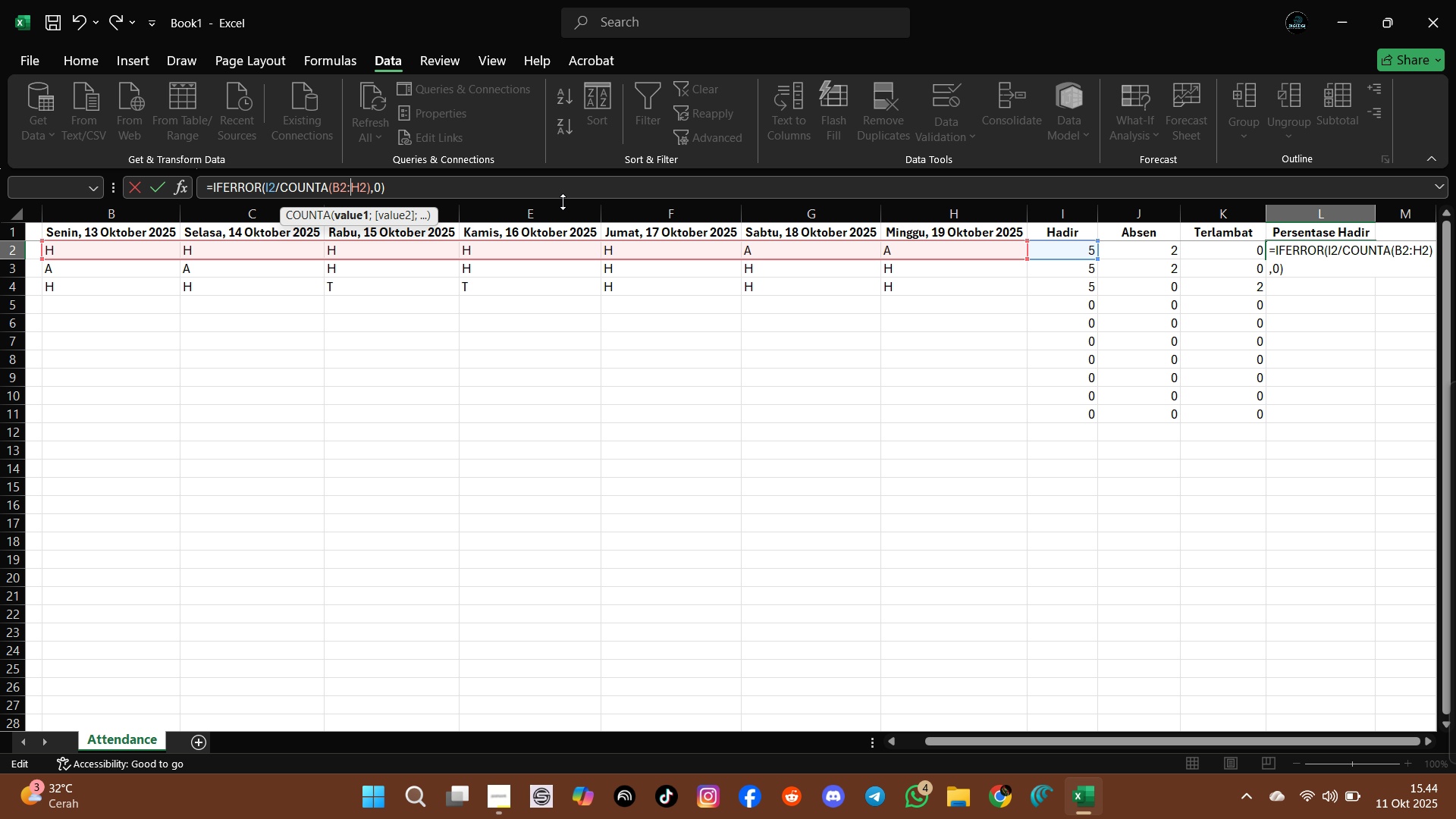 
key(ArrowRight)
 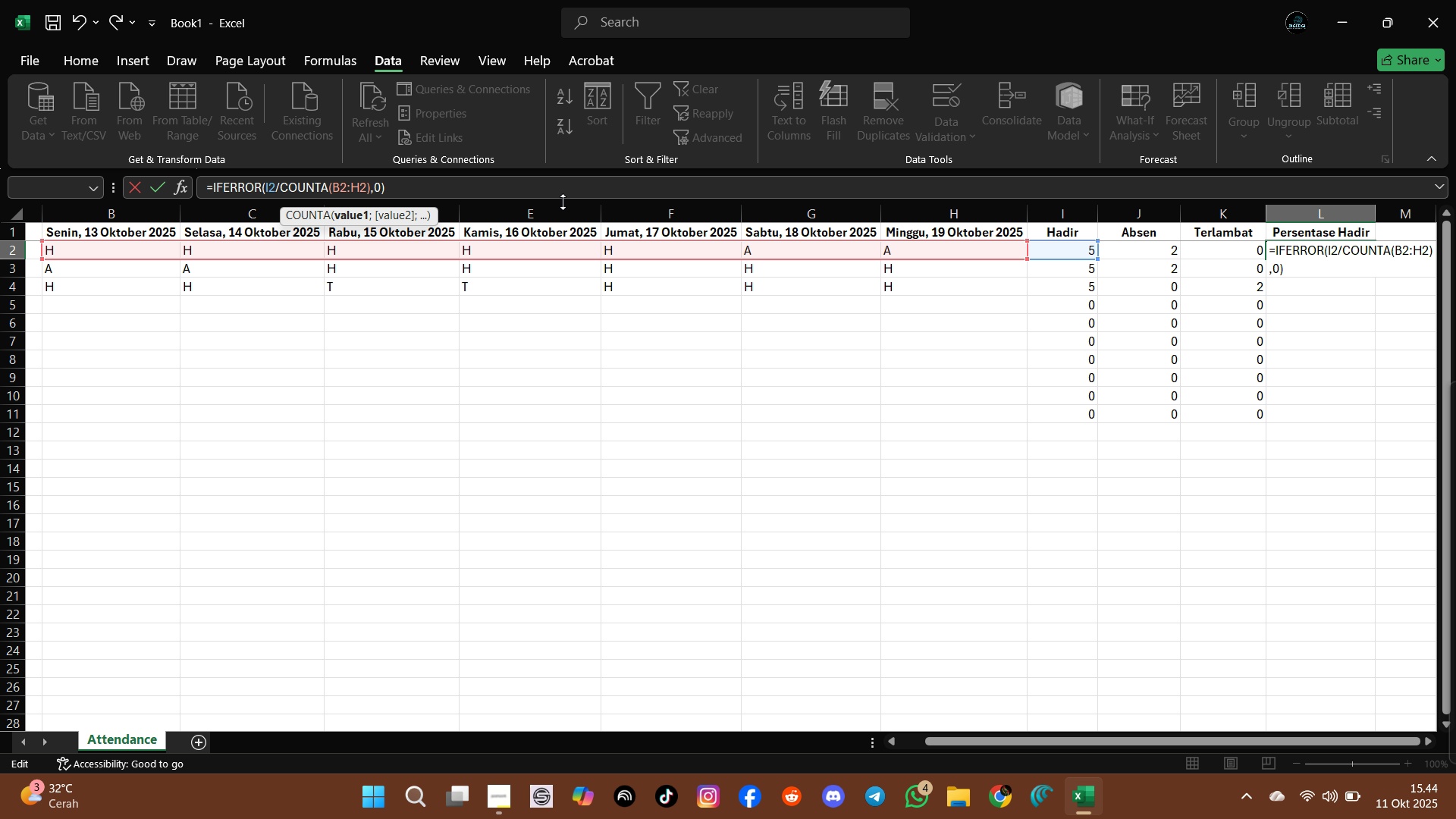 
key(ArrowRight)
 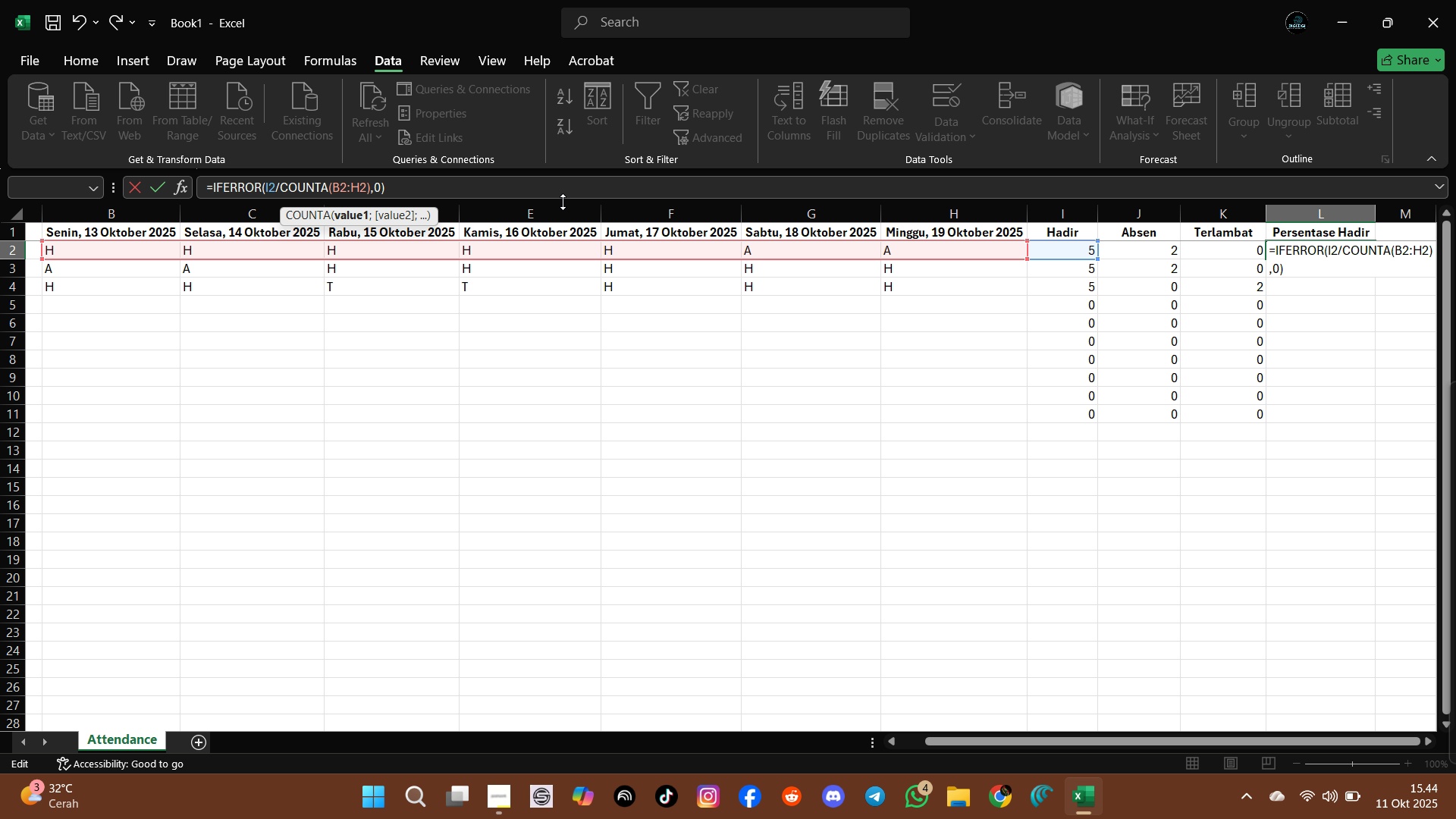 
key(ArrowRight)
 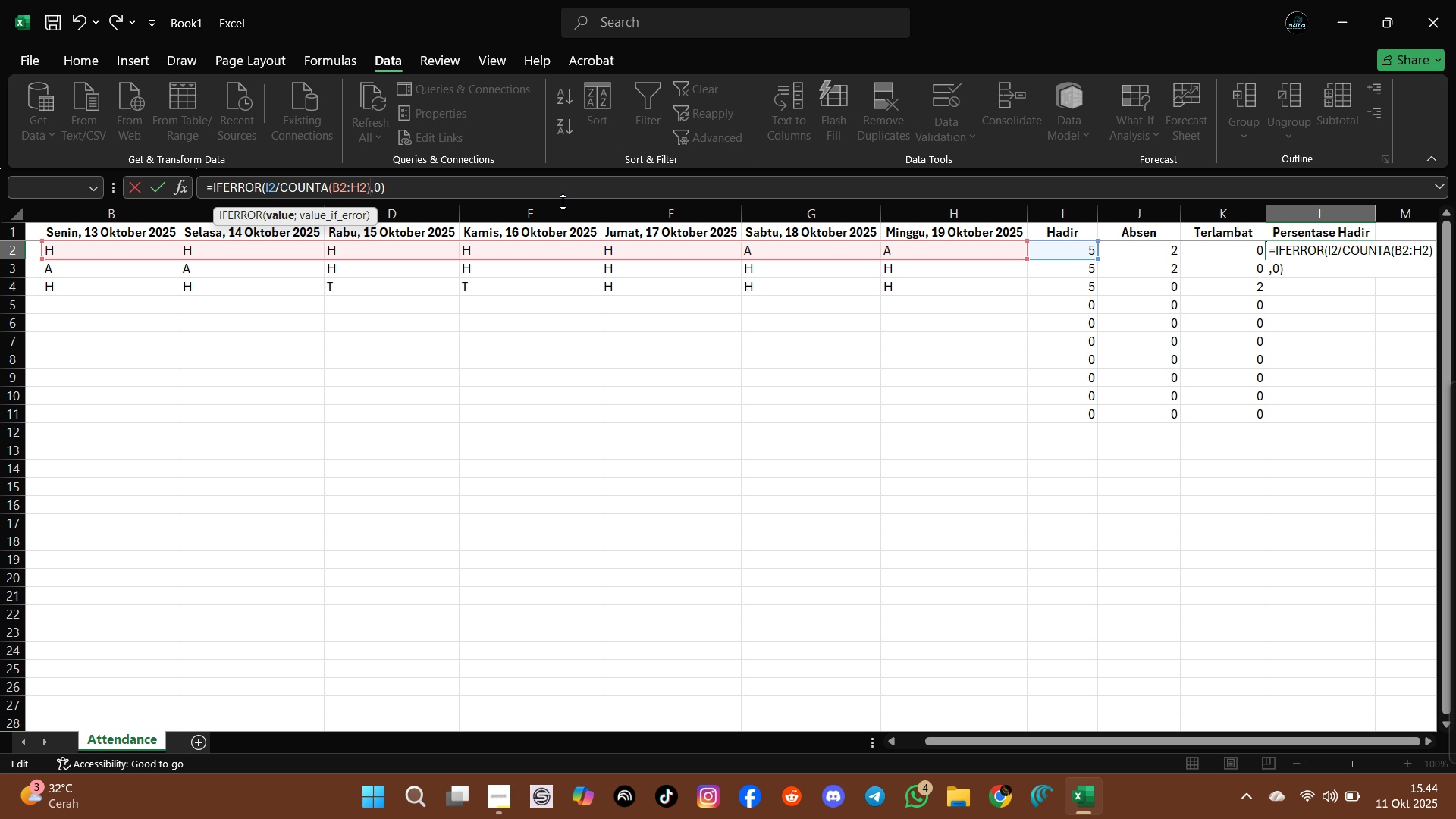 
key(Backspace)
 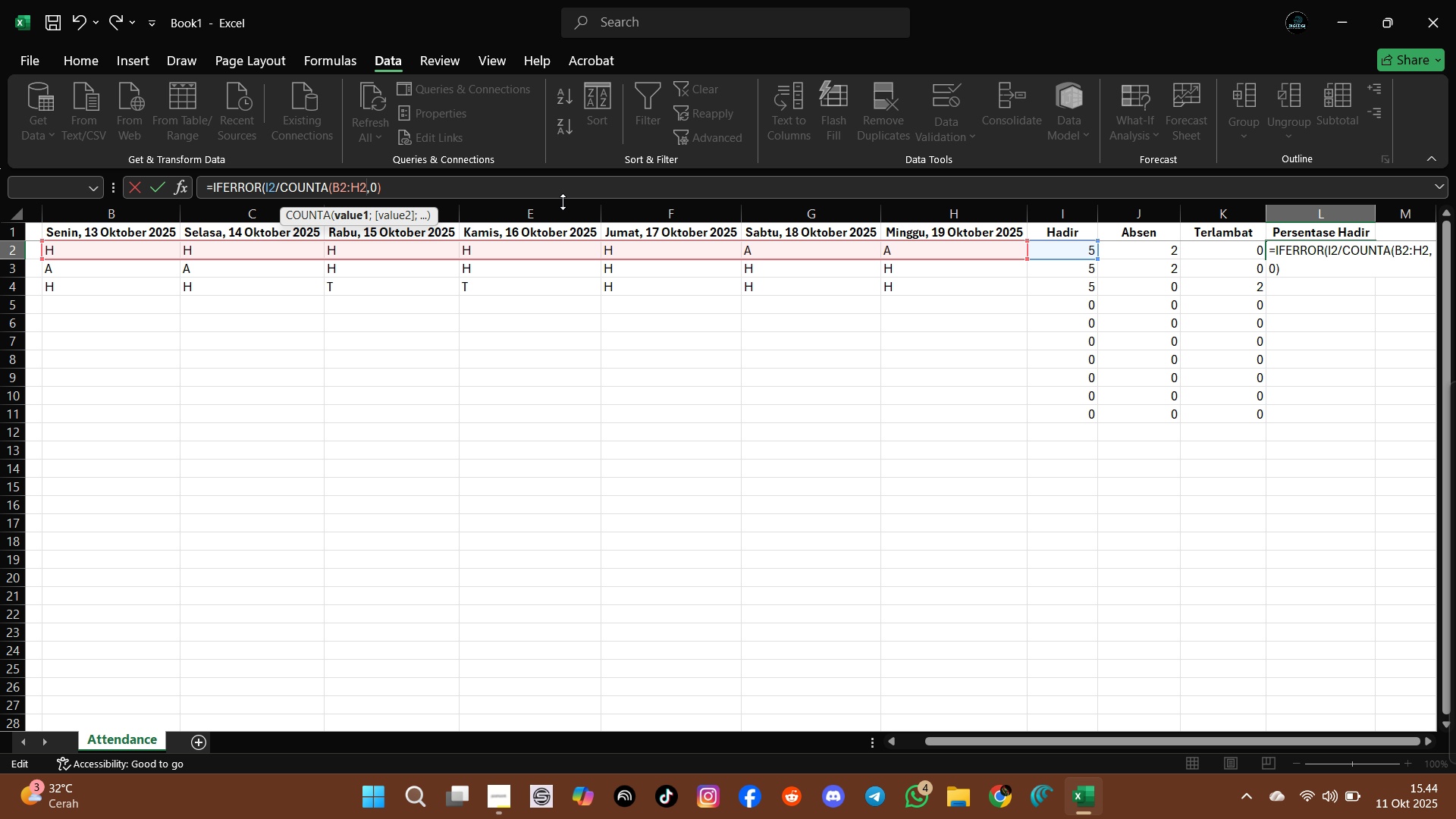 
key(ArrowRight)
 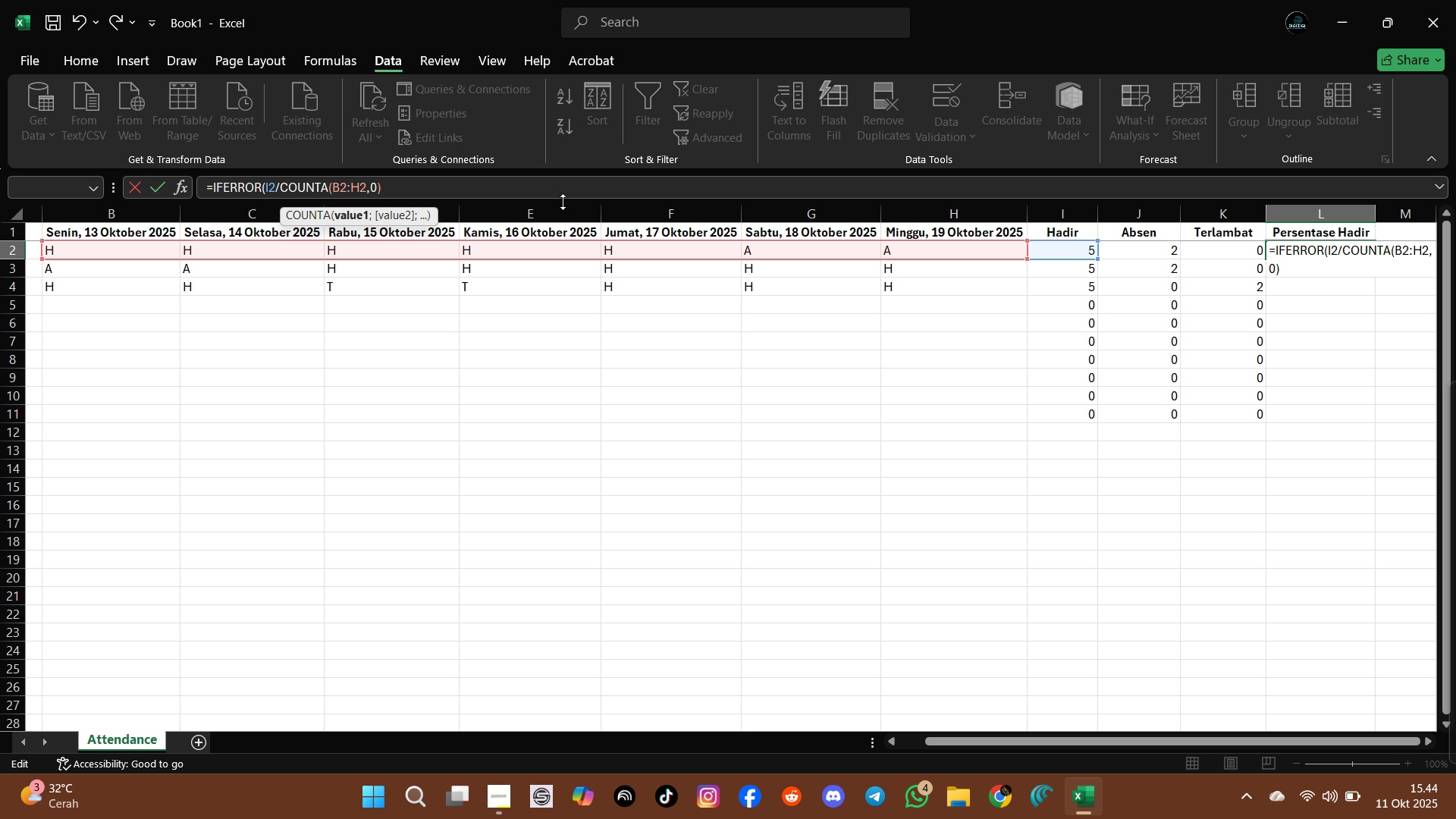 
key(Backspace)
 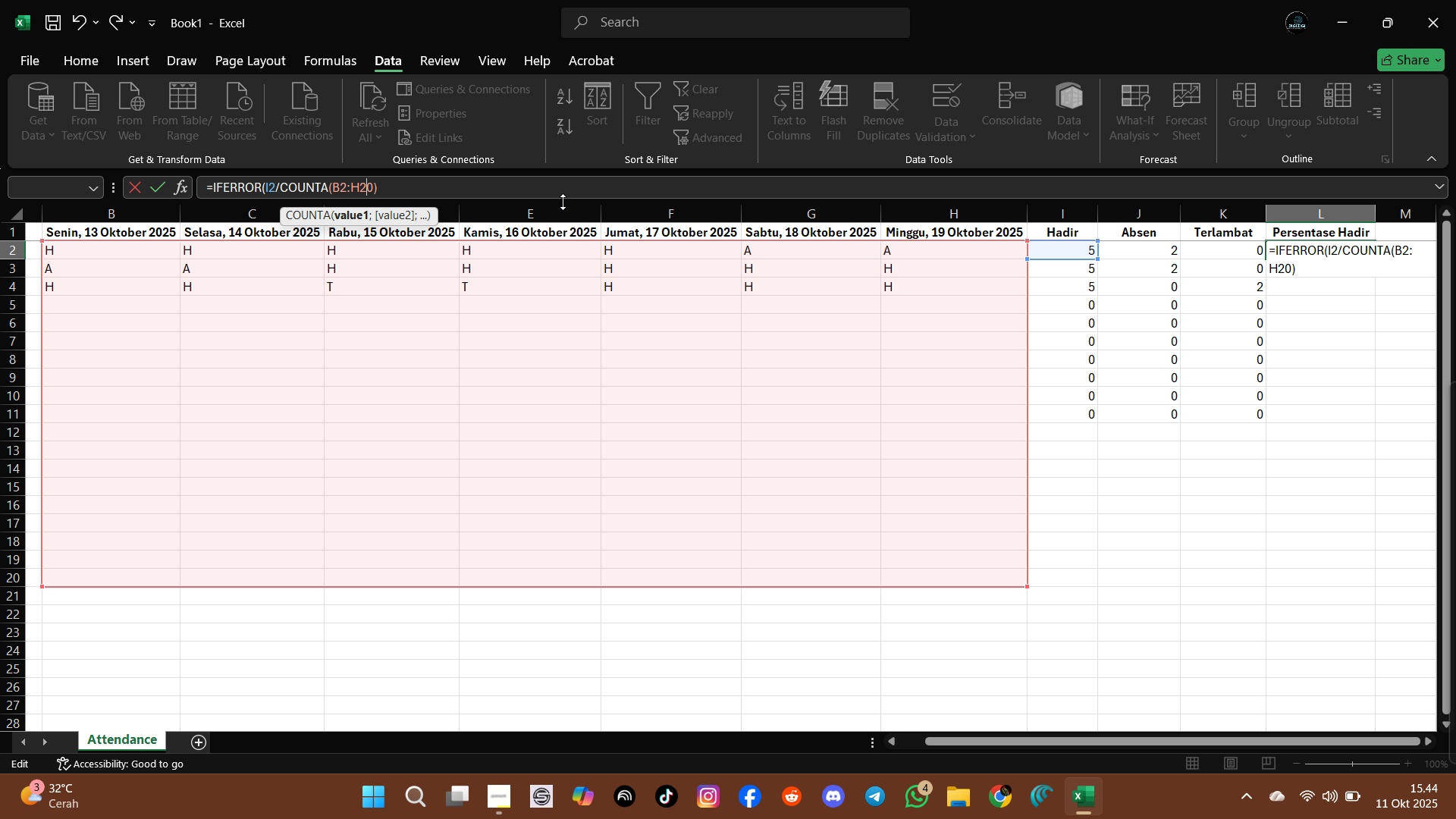 
key(Semicolon)
 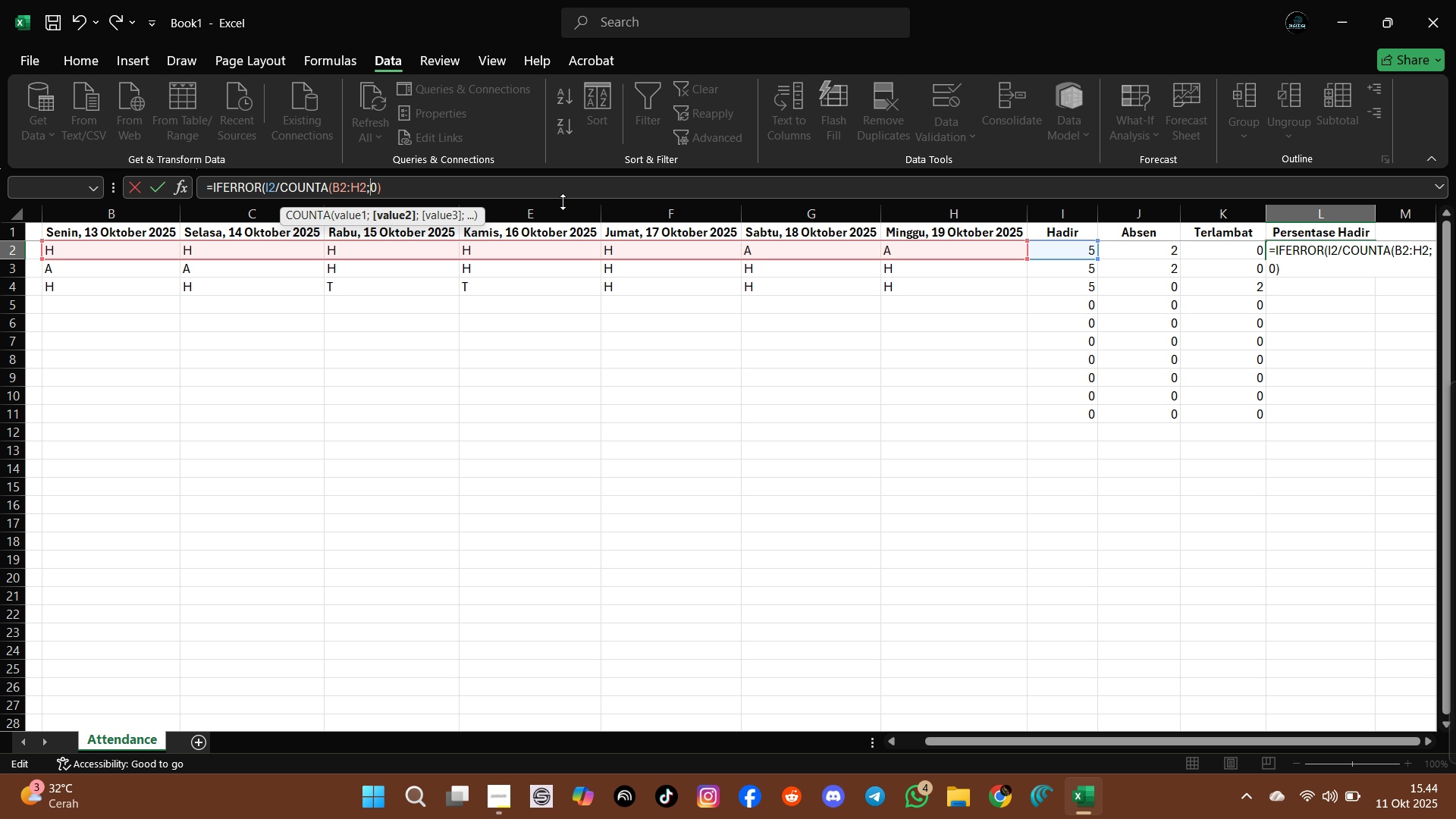 
key(ArrowRight)
 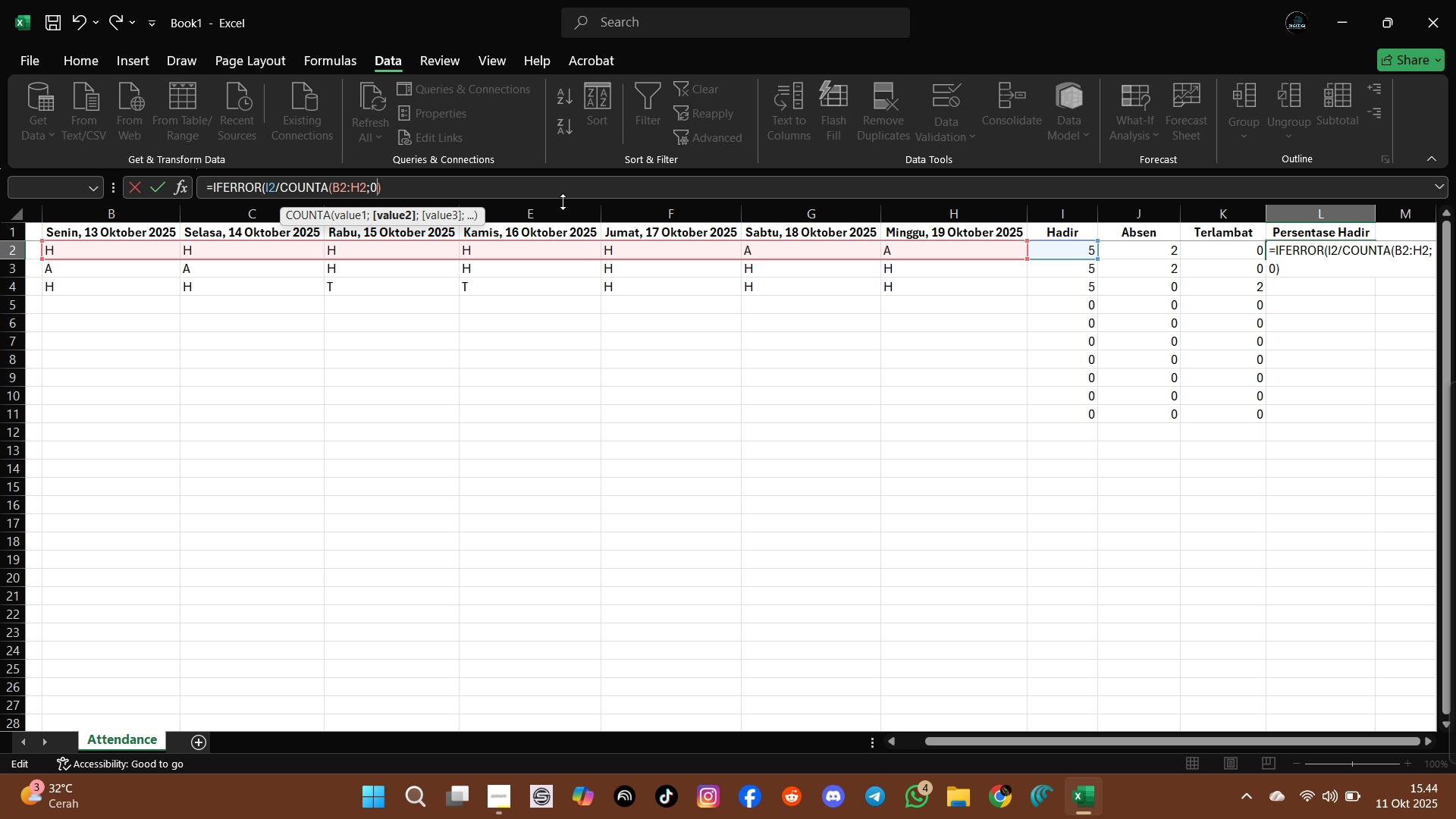 
hold_key(key=ShiftLeft, duration=0.7)
 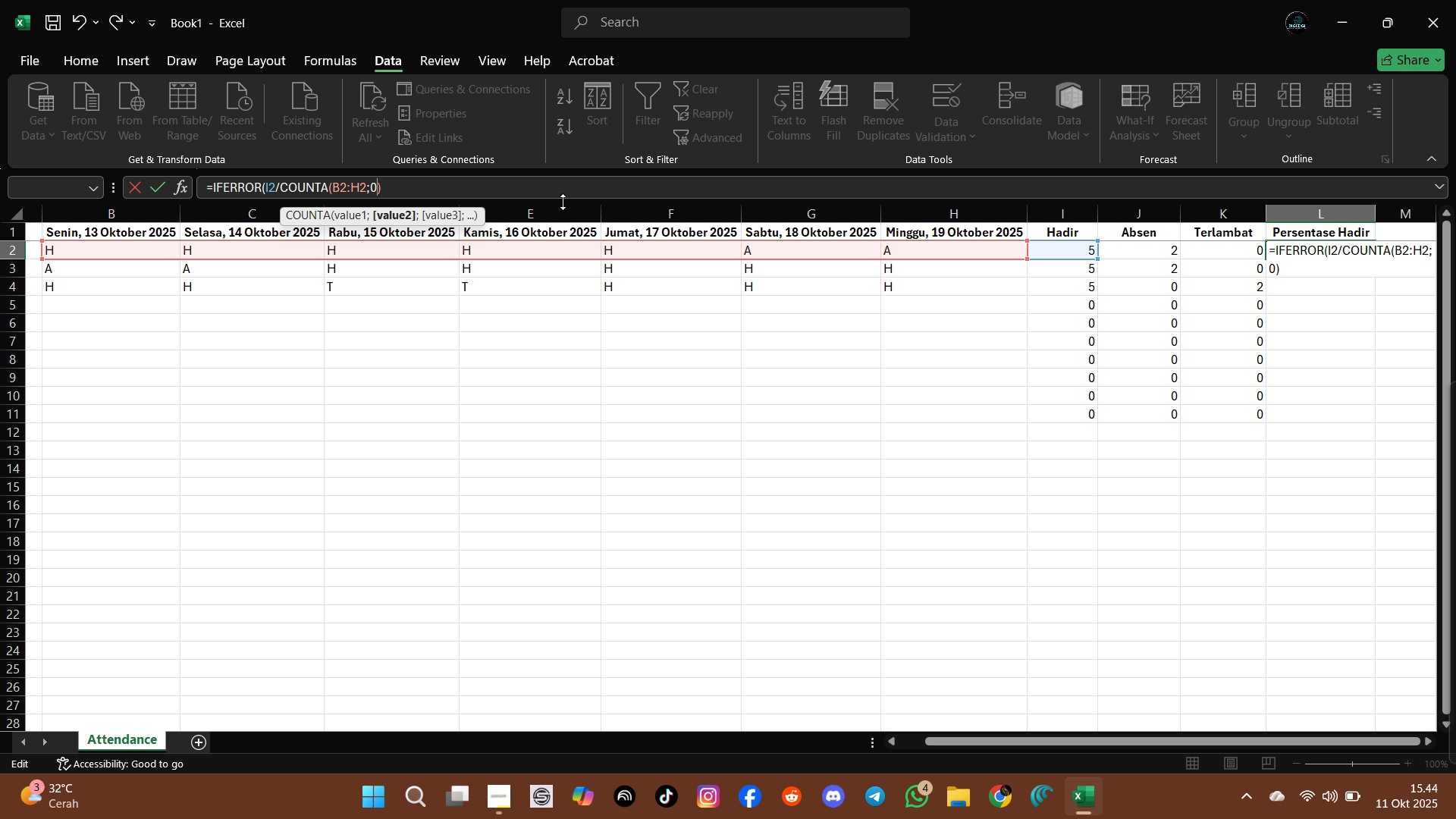 
hold_key(key=ShiftLeft, duration=1.53)
 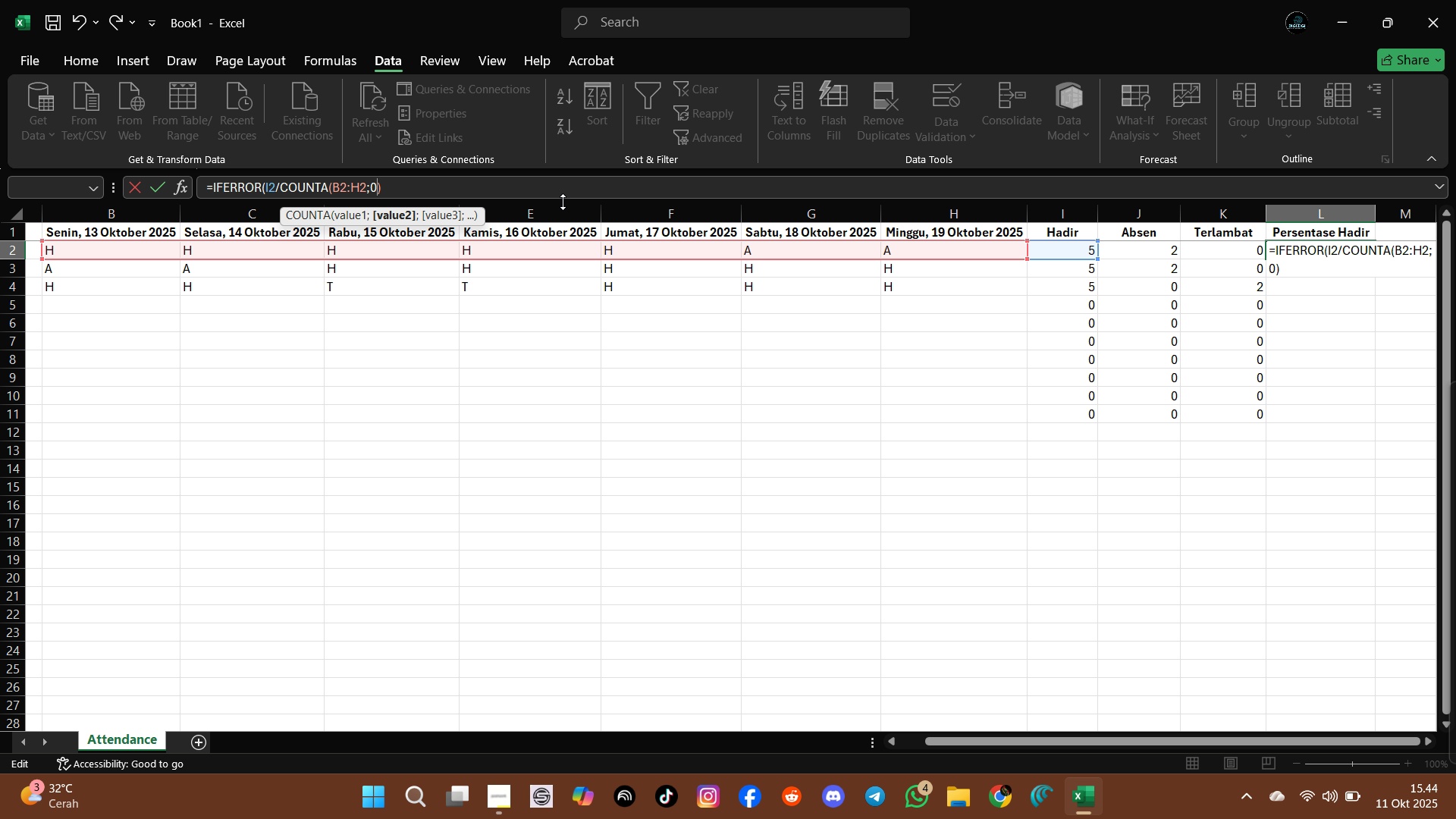 
key(Shift+0)
 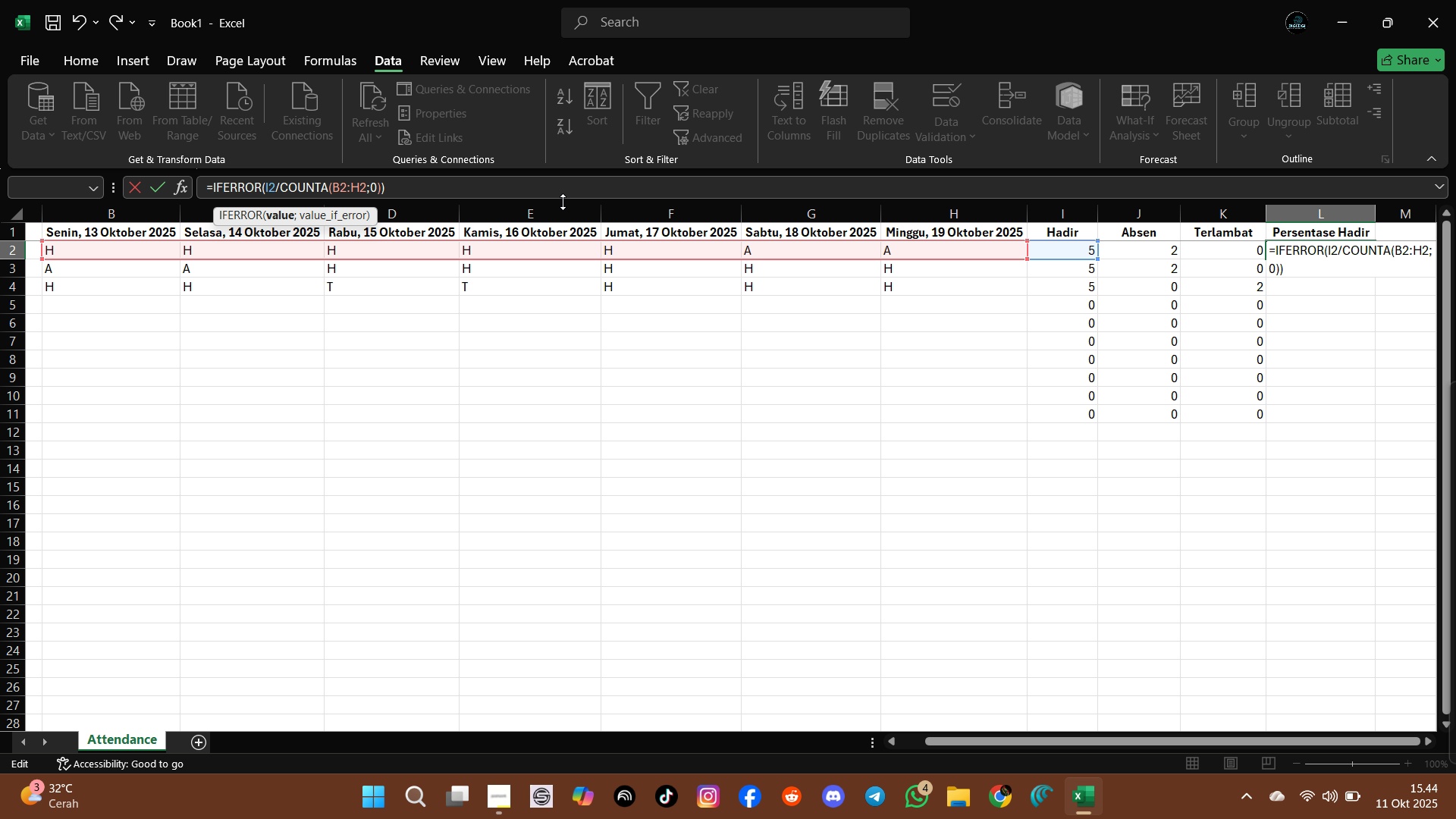 
key(Enter)
 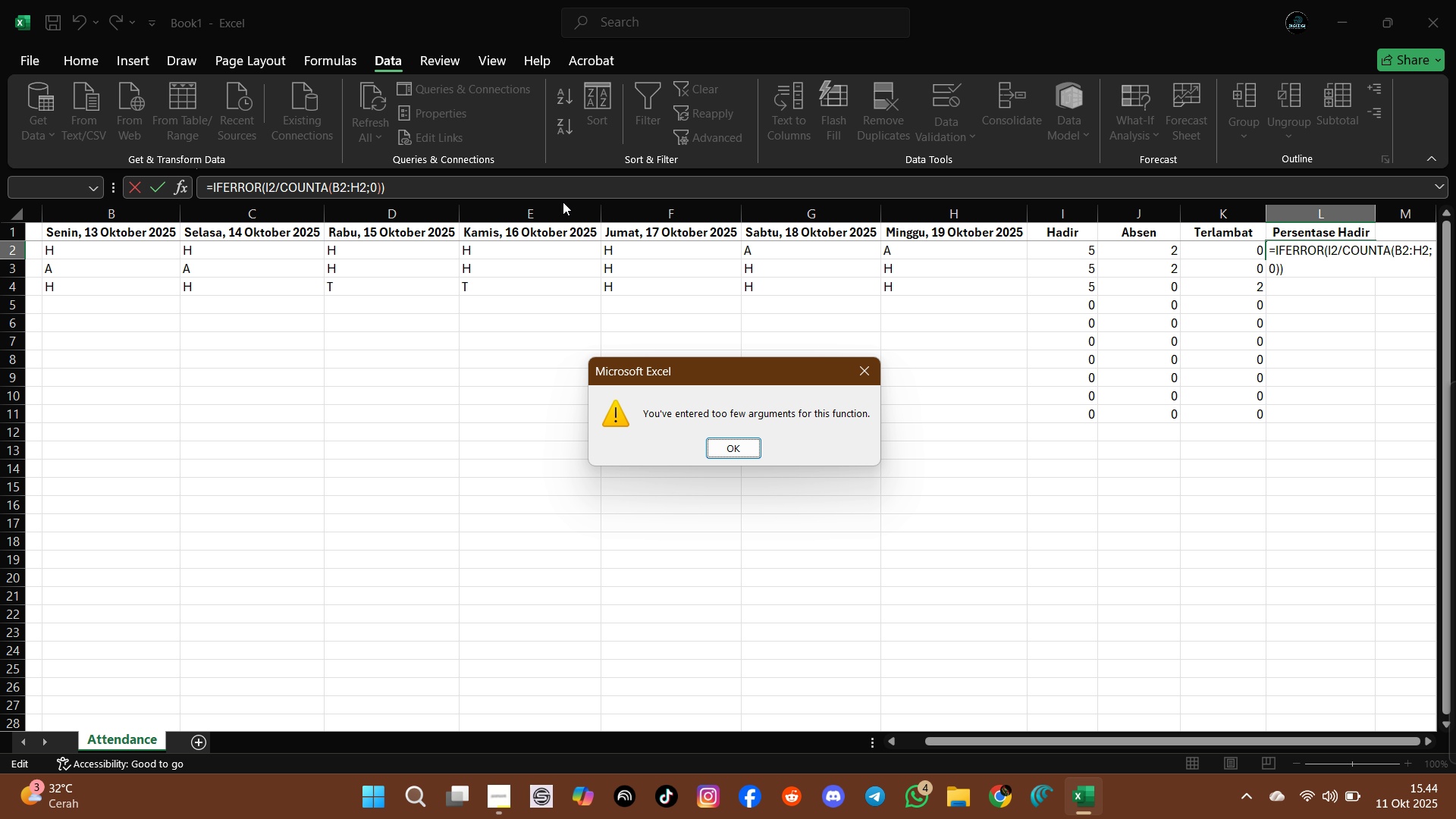 
key(Enter)
 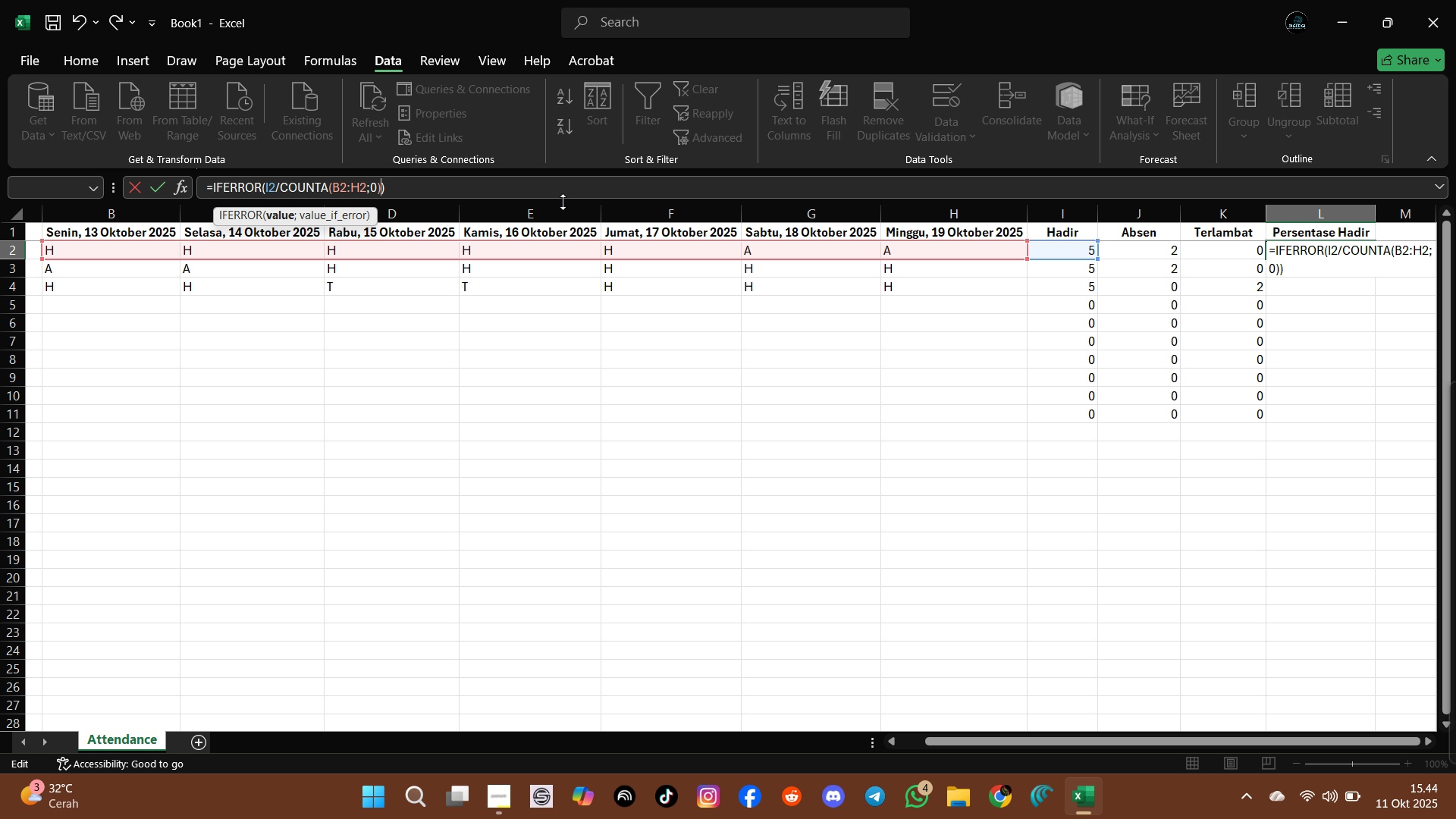 
key(ArrowLeft)
 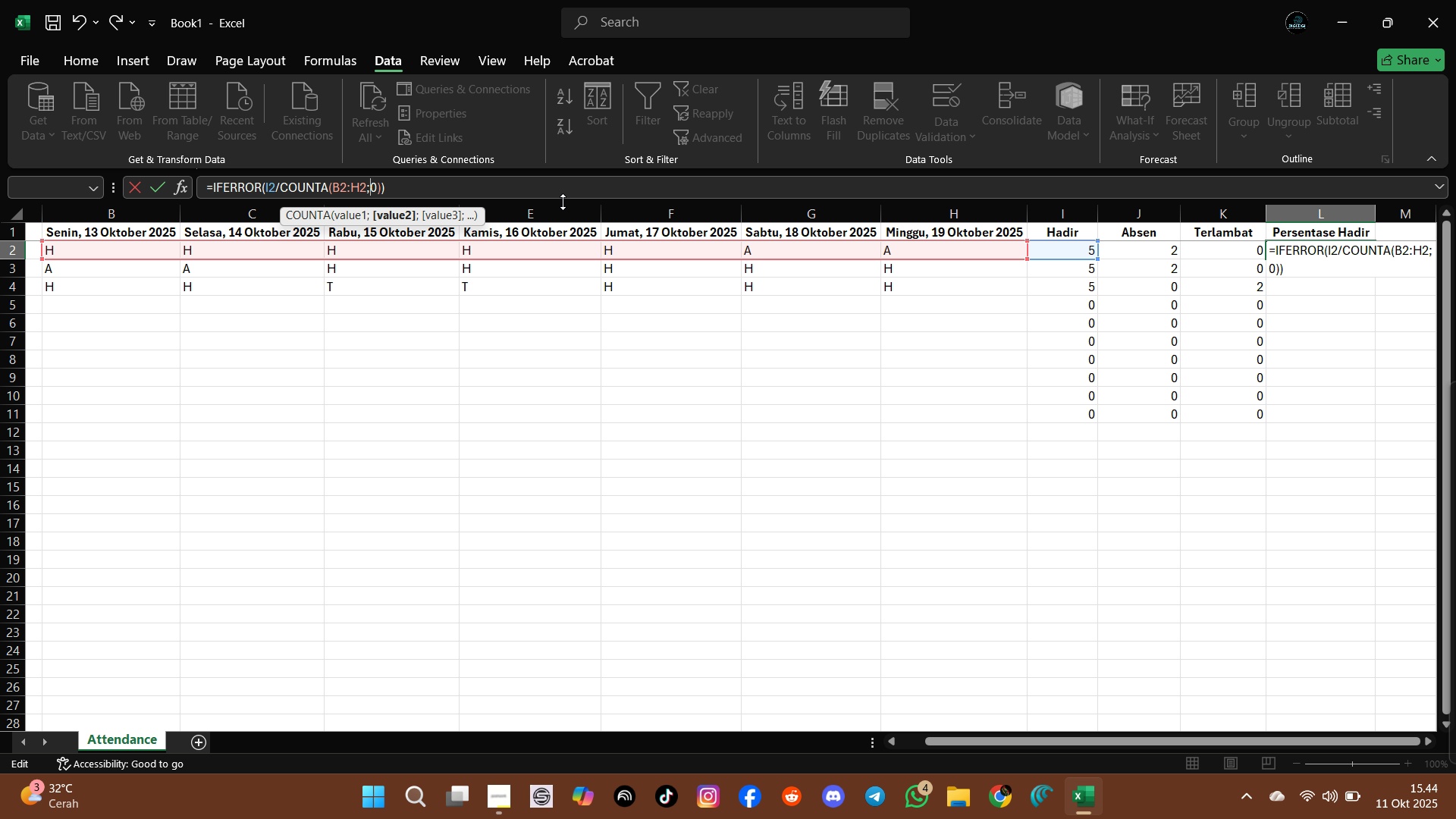 
key(ArrowLeft)
 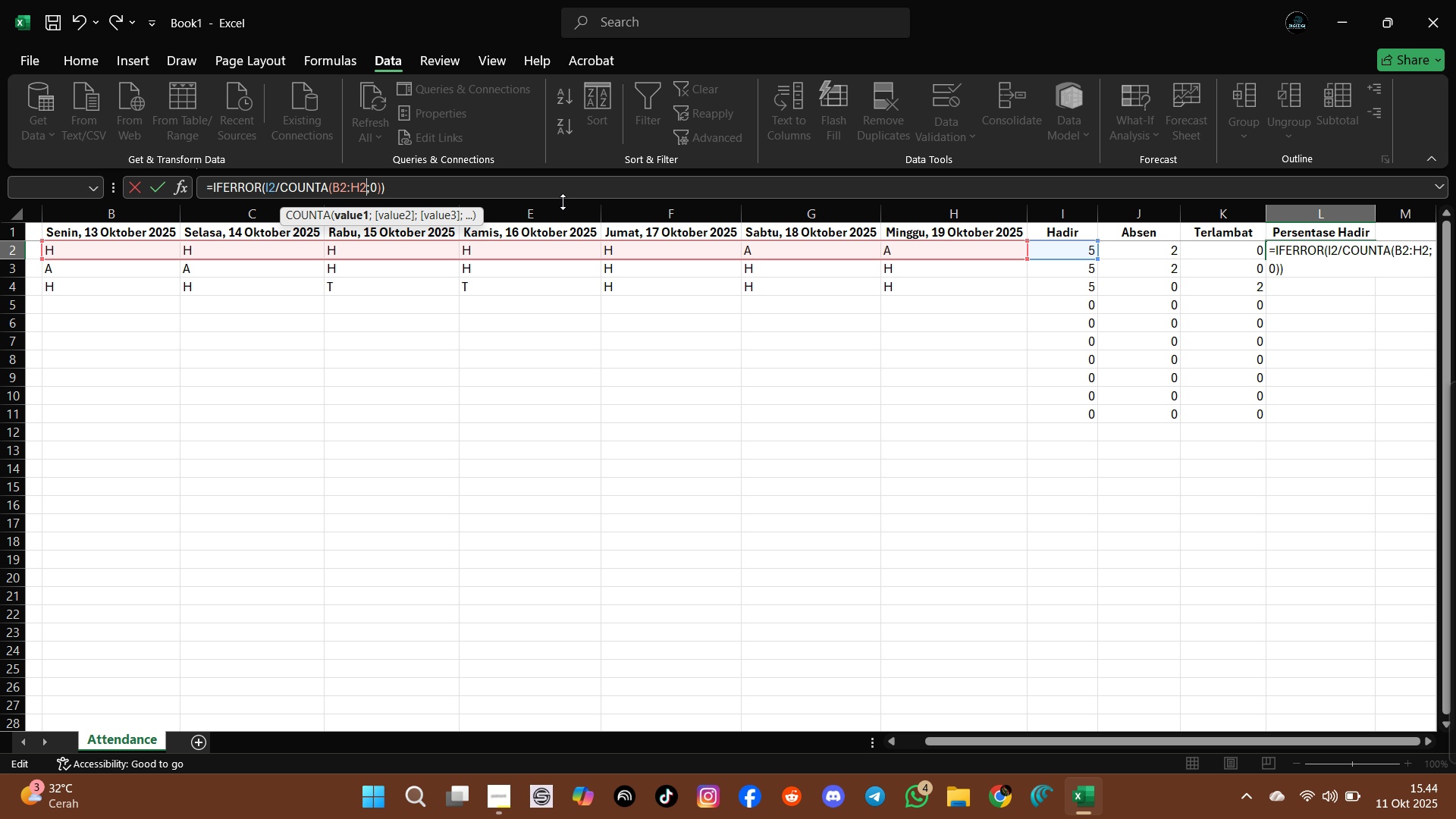 
key(ArrowLeft)
 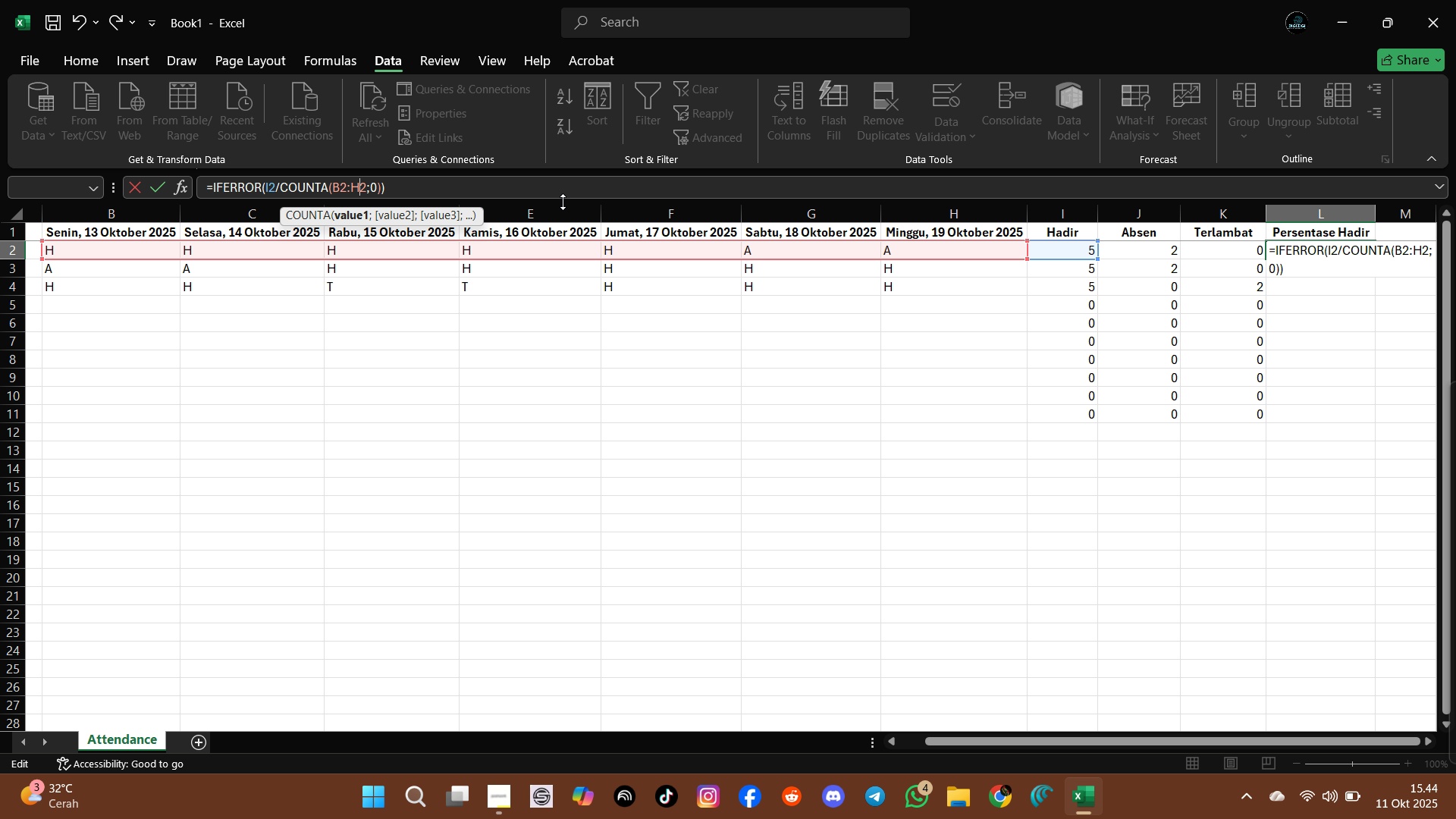 
key(ArrowLeft)
 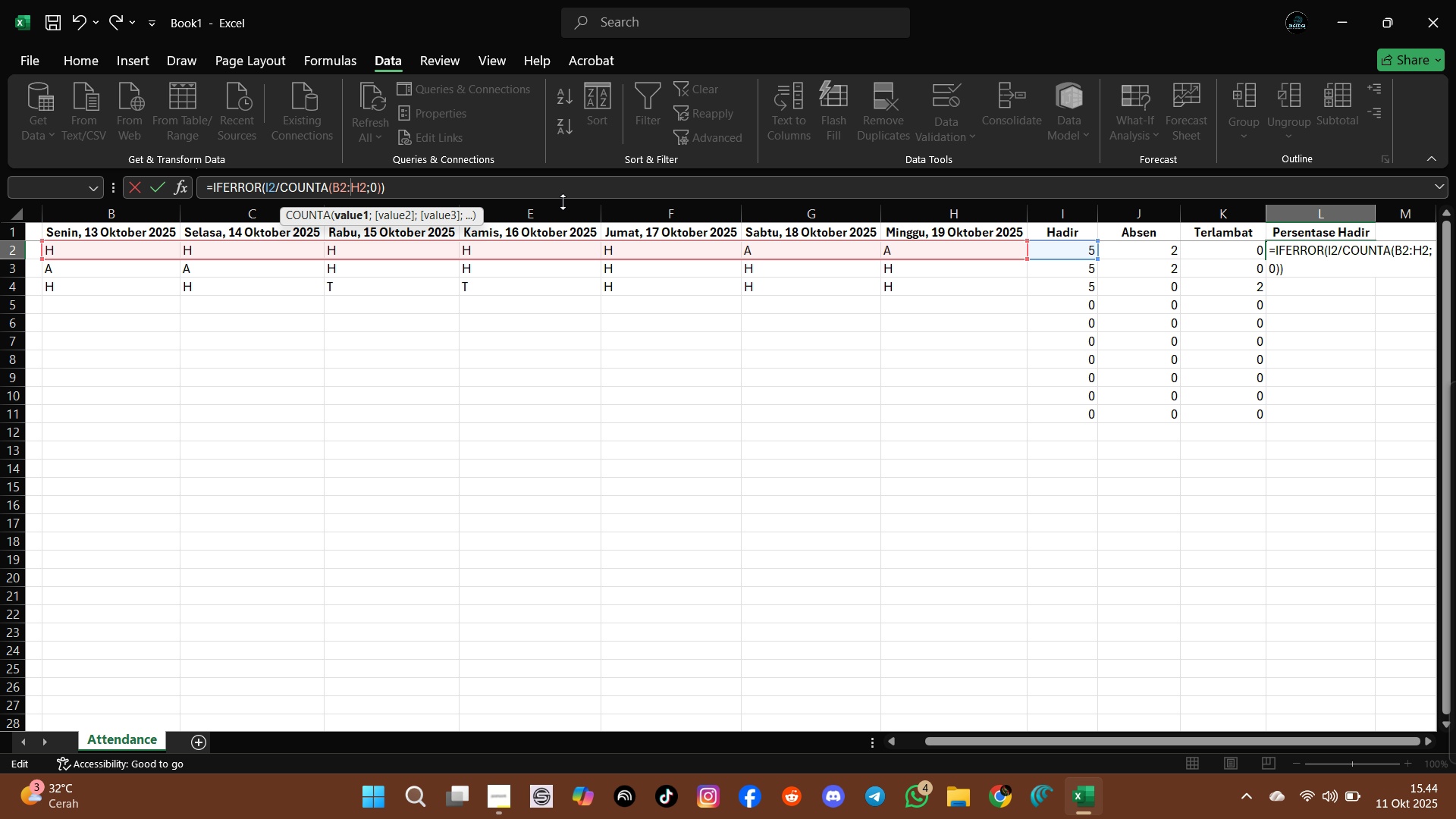 
key(ArrowLeft)
 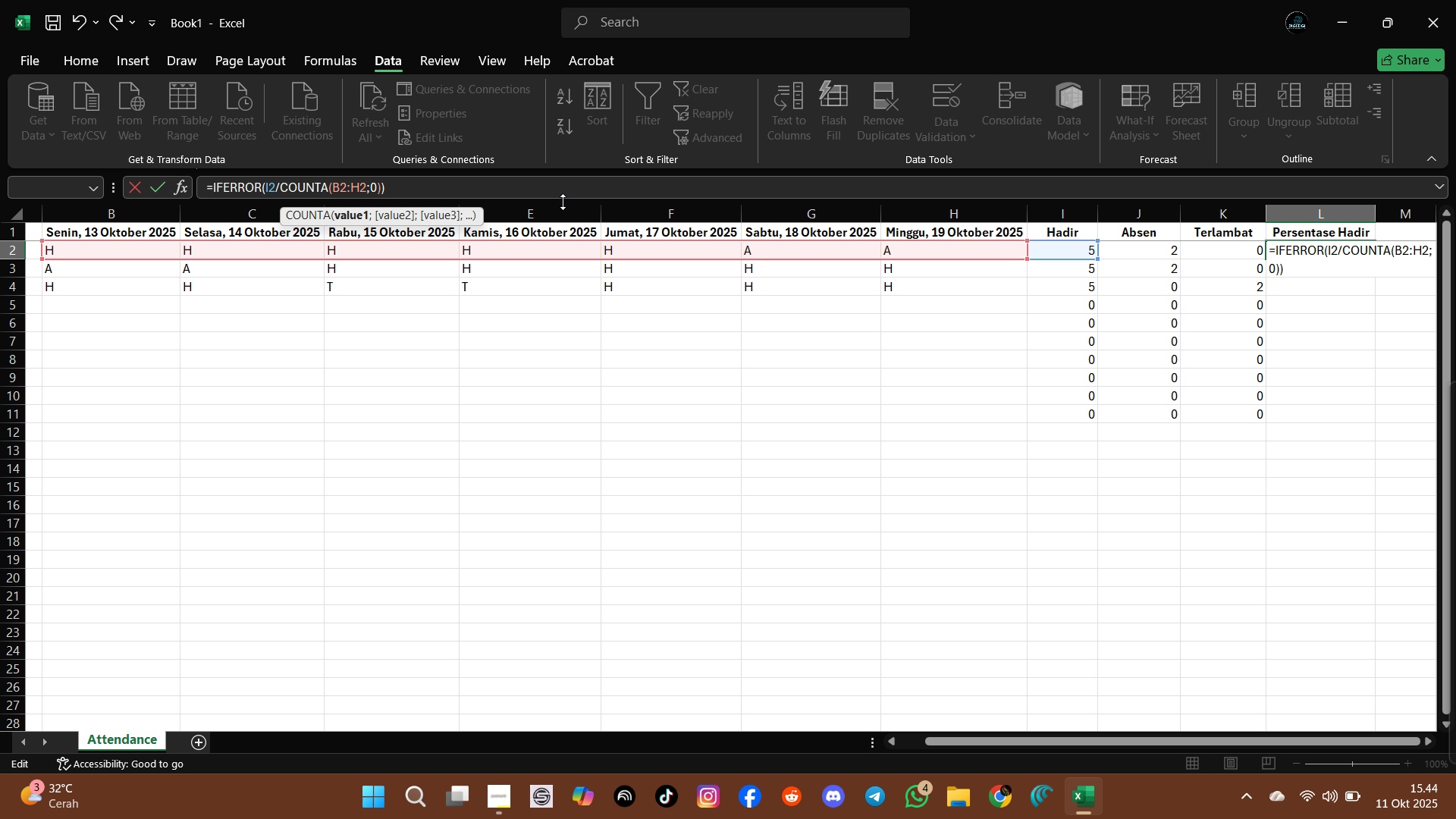 
key(ArrowLeft)
 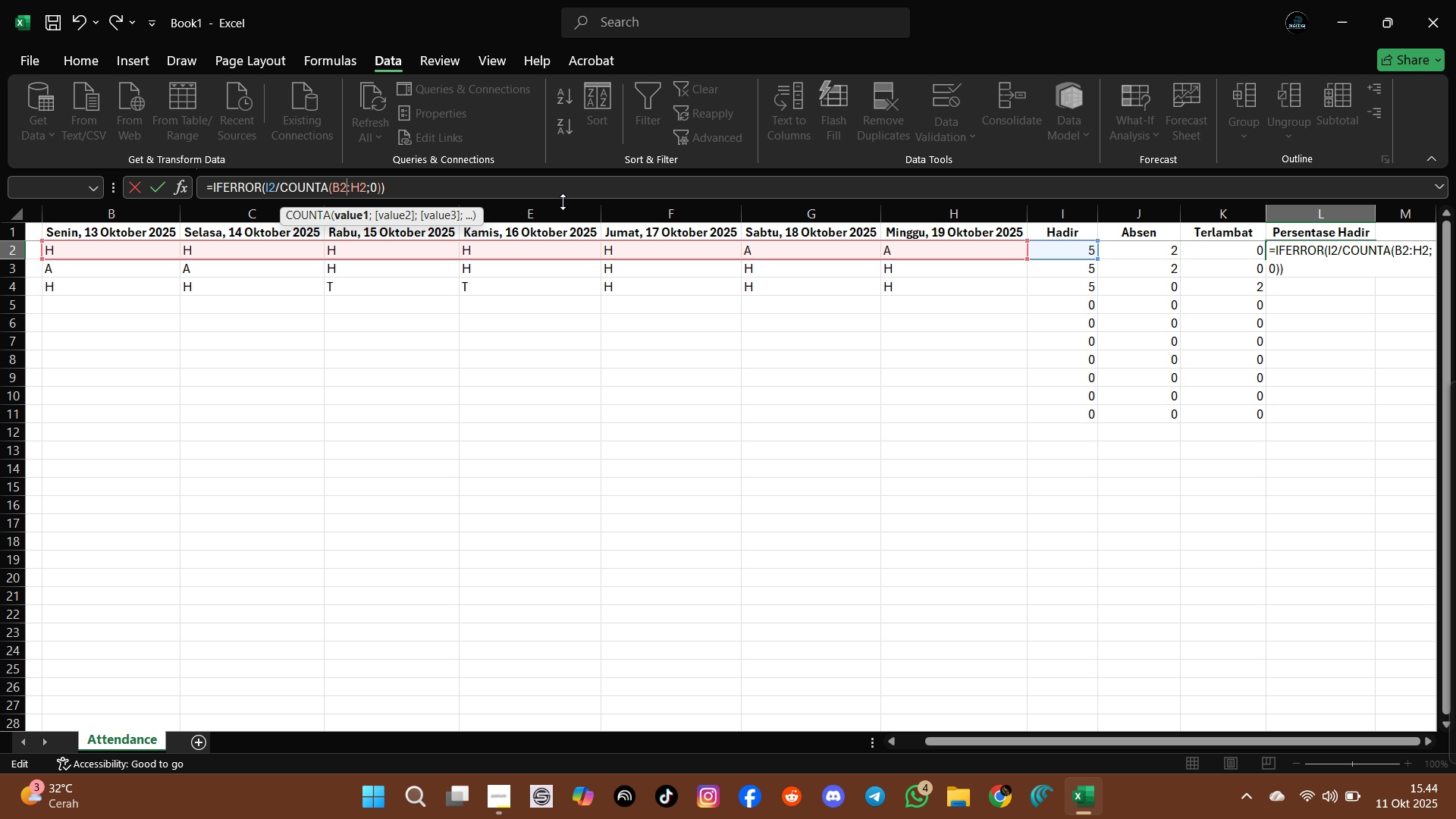 
wait(9.53)
 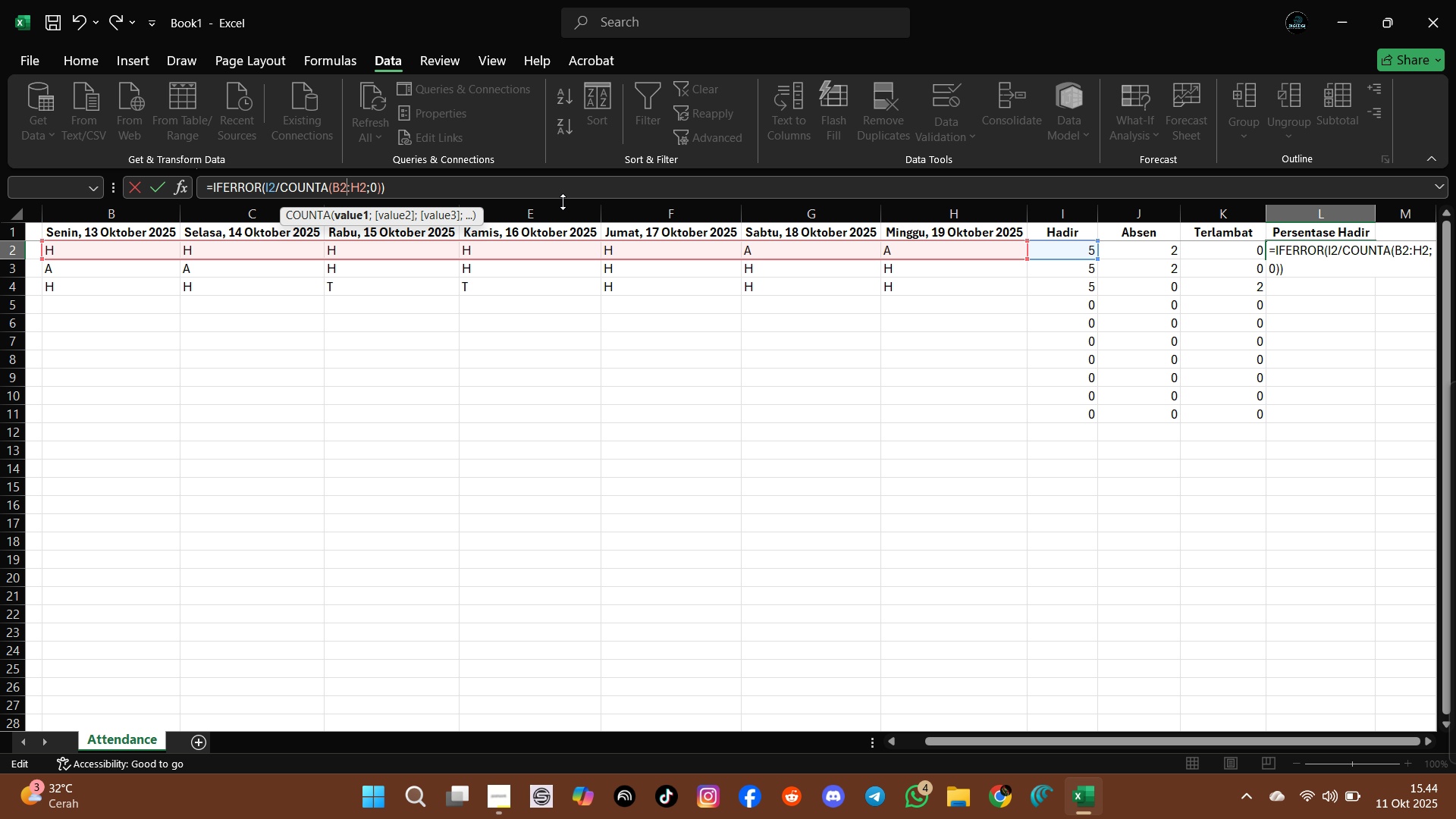 
key(ArrowLeft)
 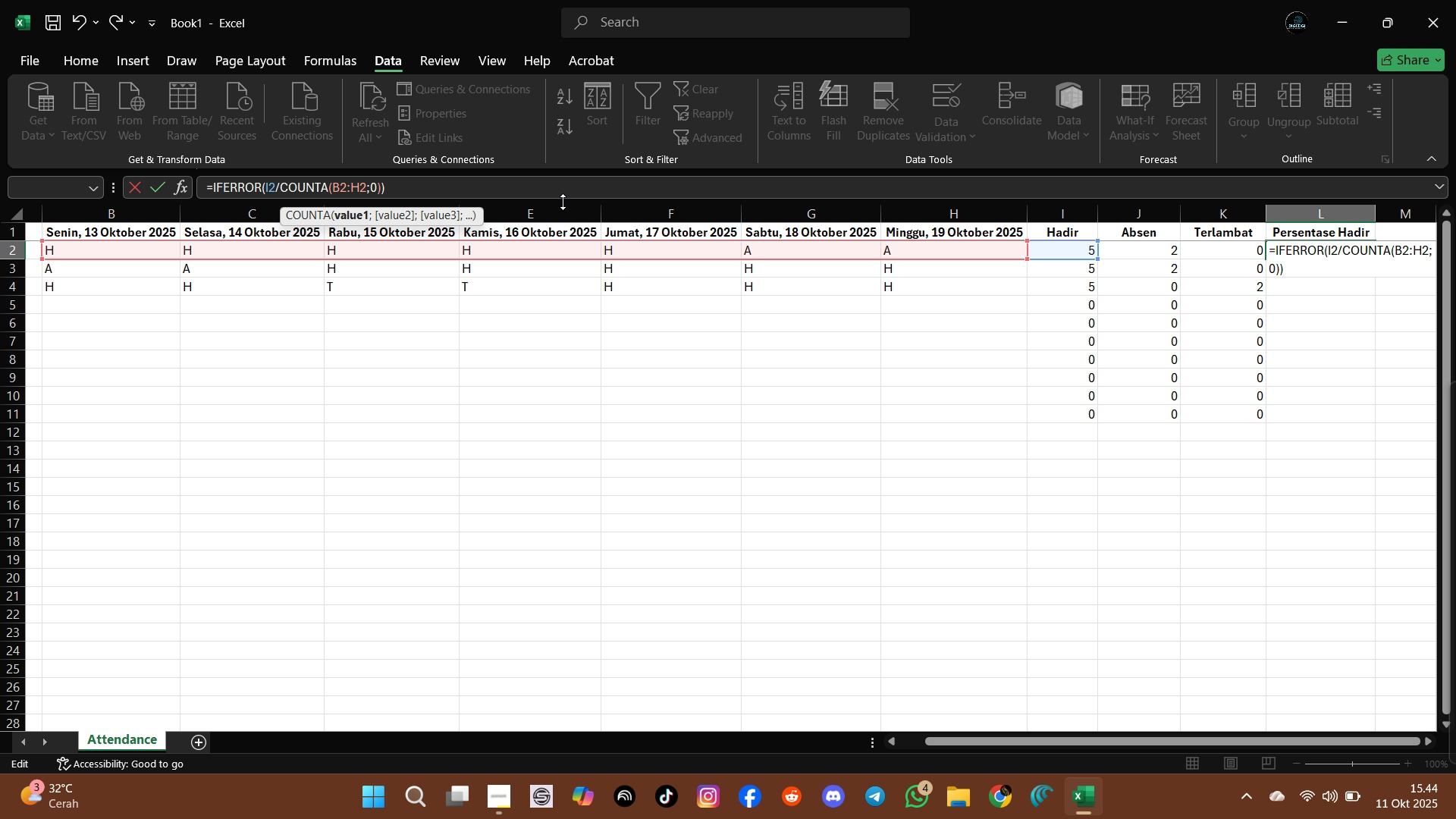 
key(ArrowLeft)
 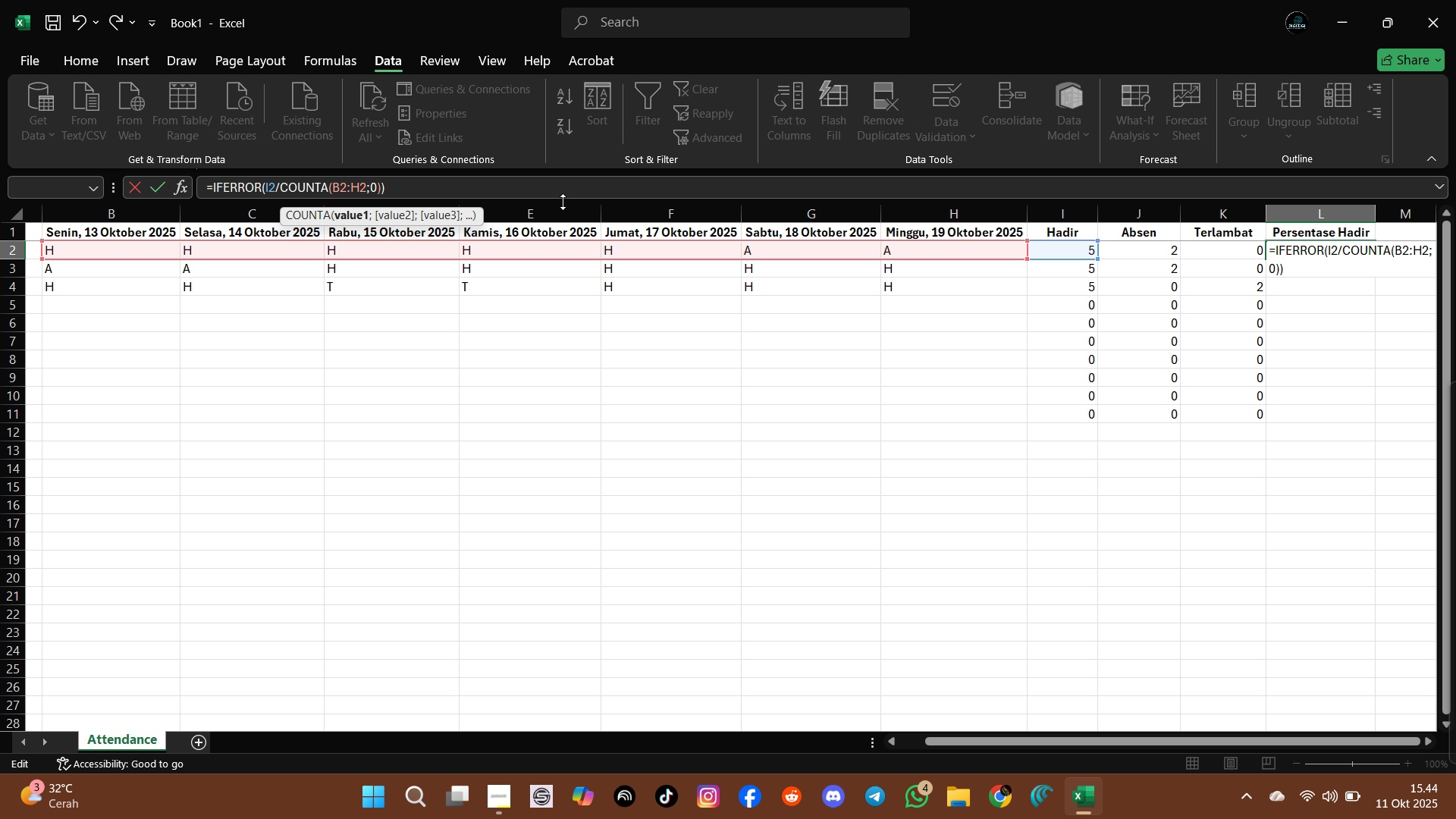 
key(ArrowLeft)
 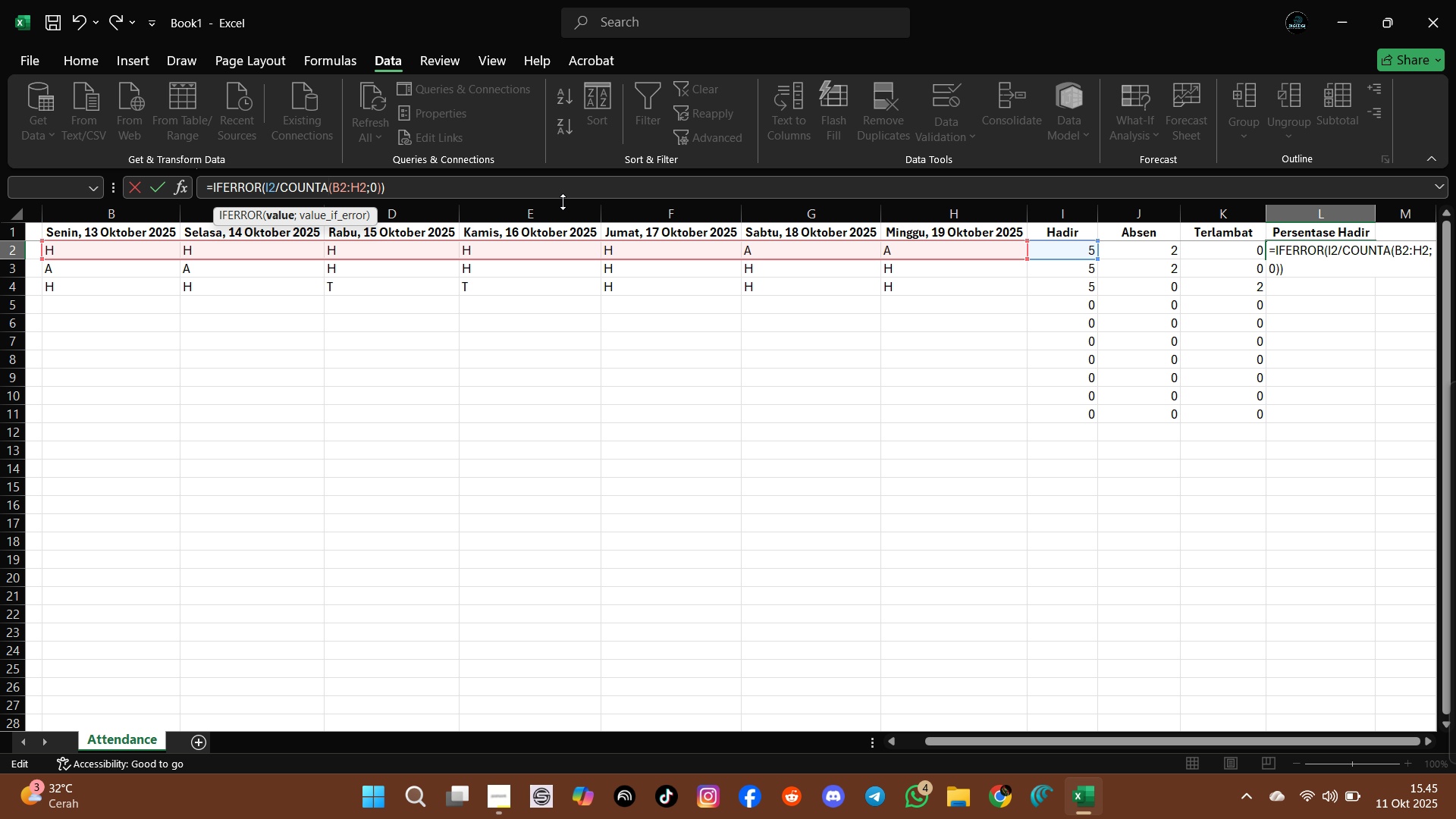 
wait(29.87)
 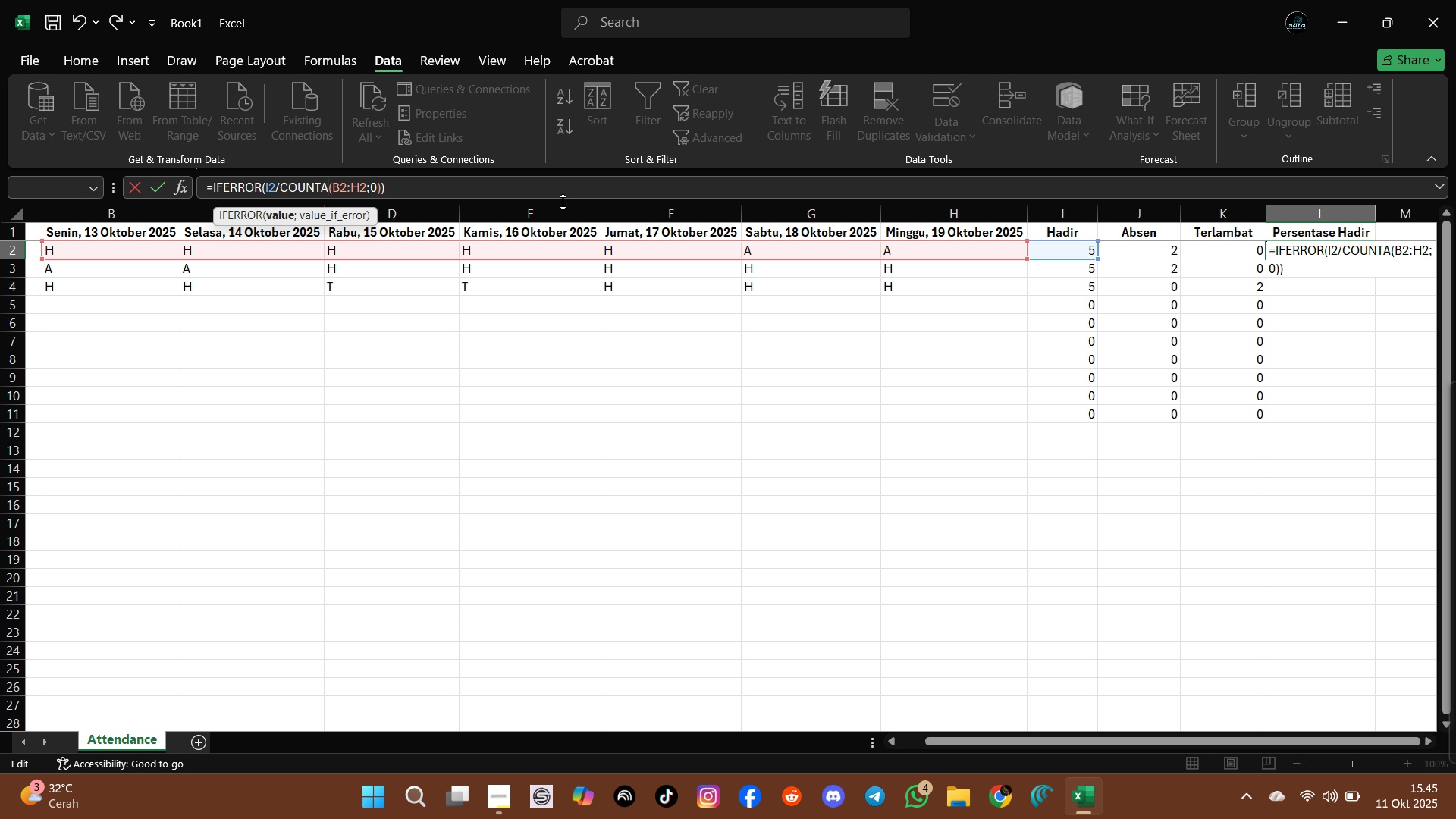 
key(ArrowRight)
 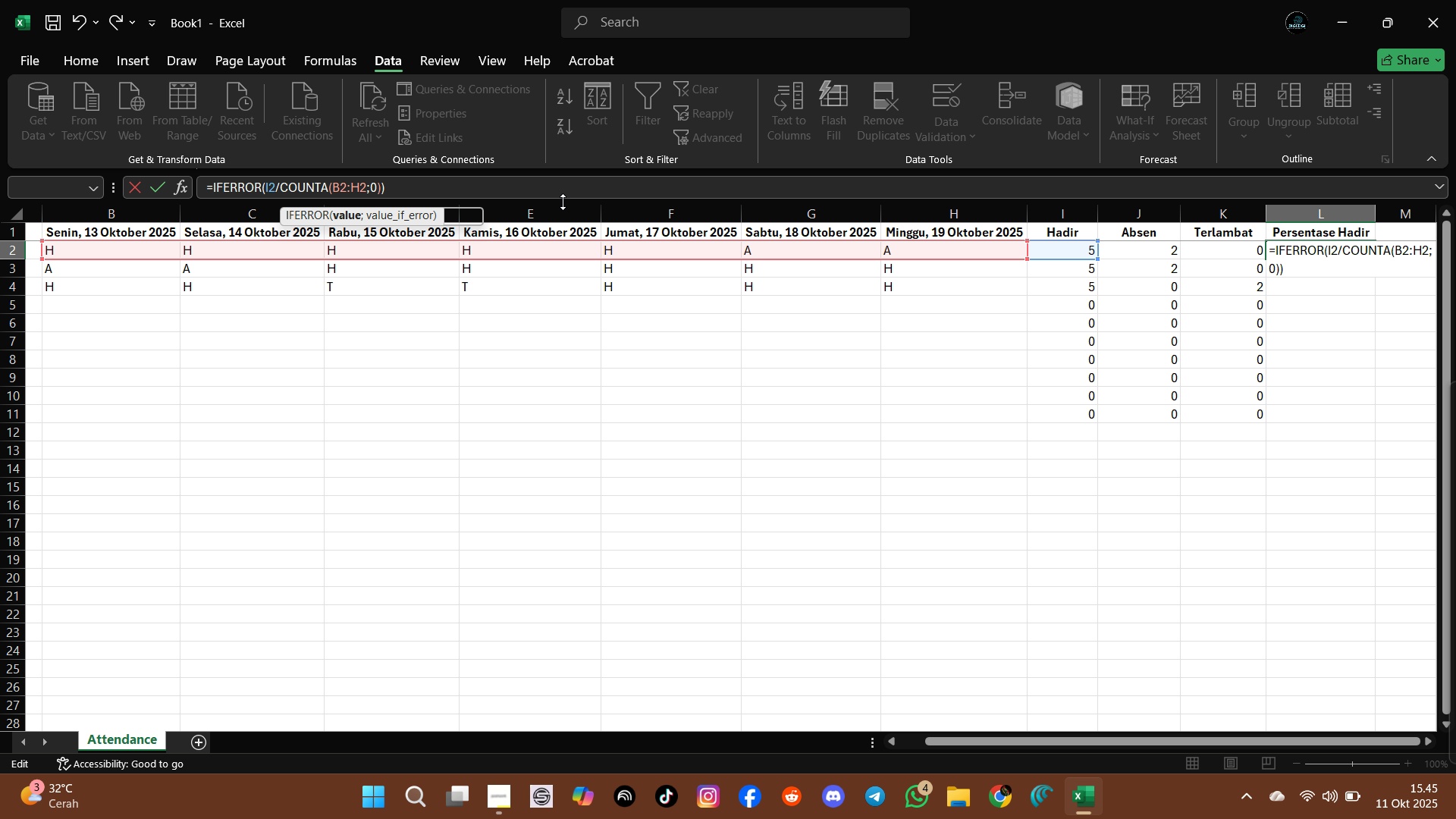 
key(ArrowRight)
 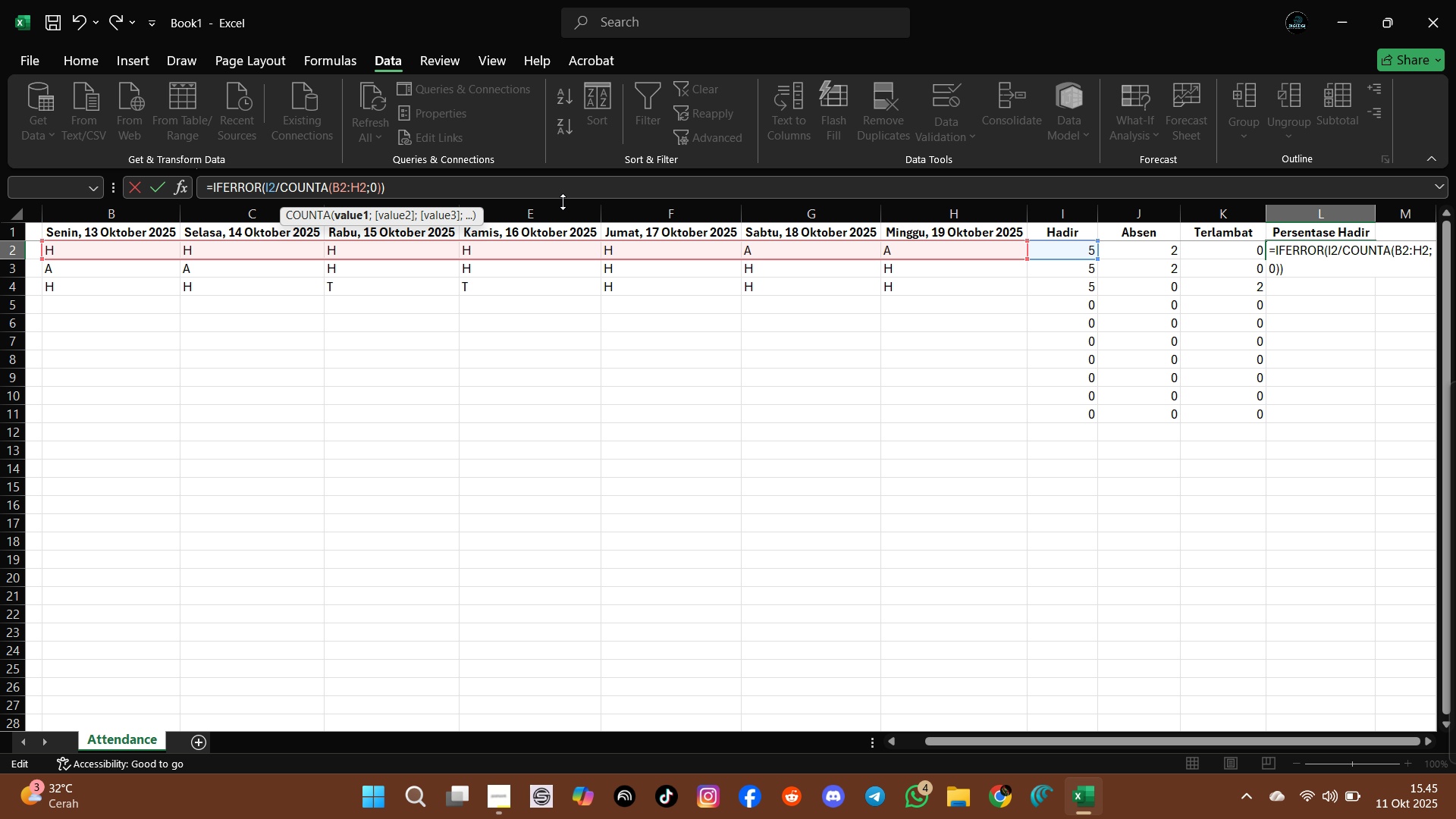 
key(ArrowLeft)
 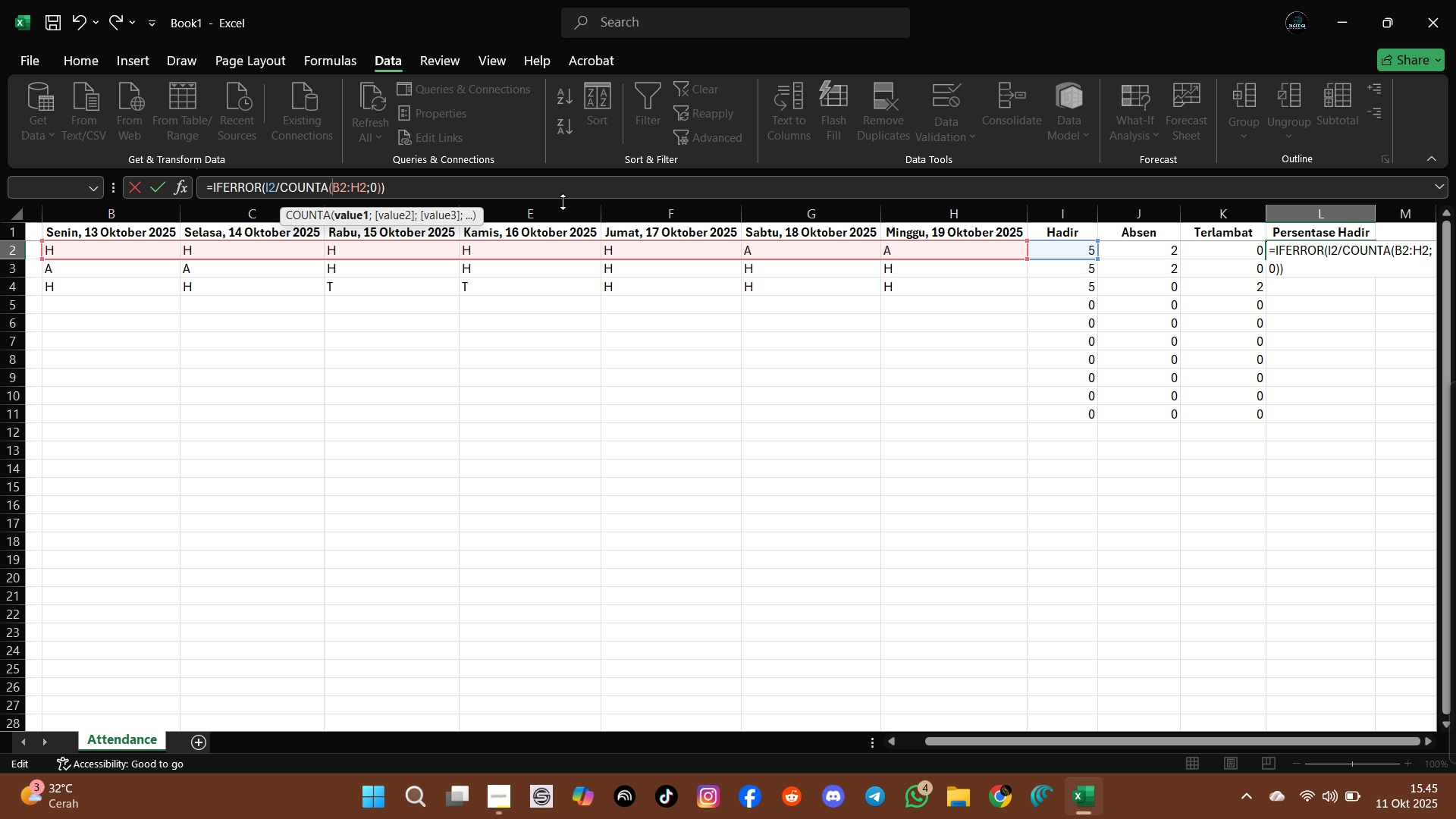 
key(ArrowRight)
 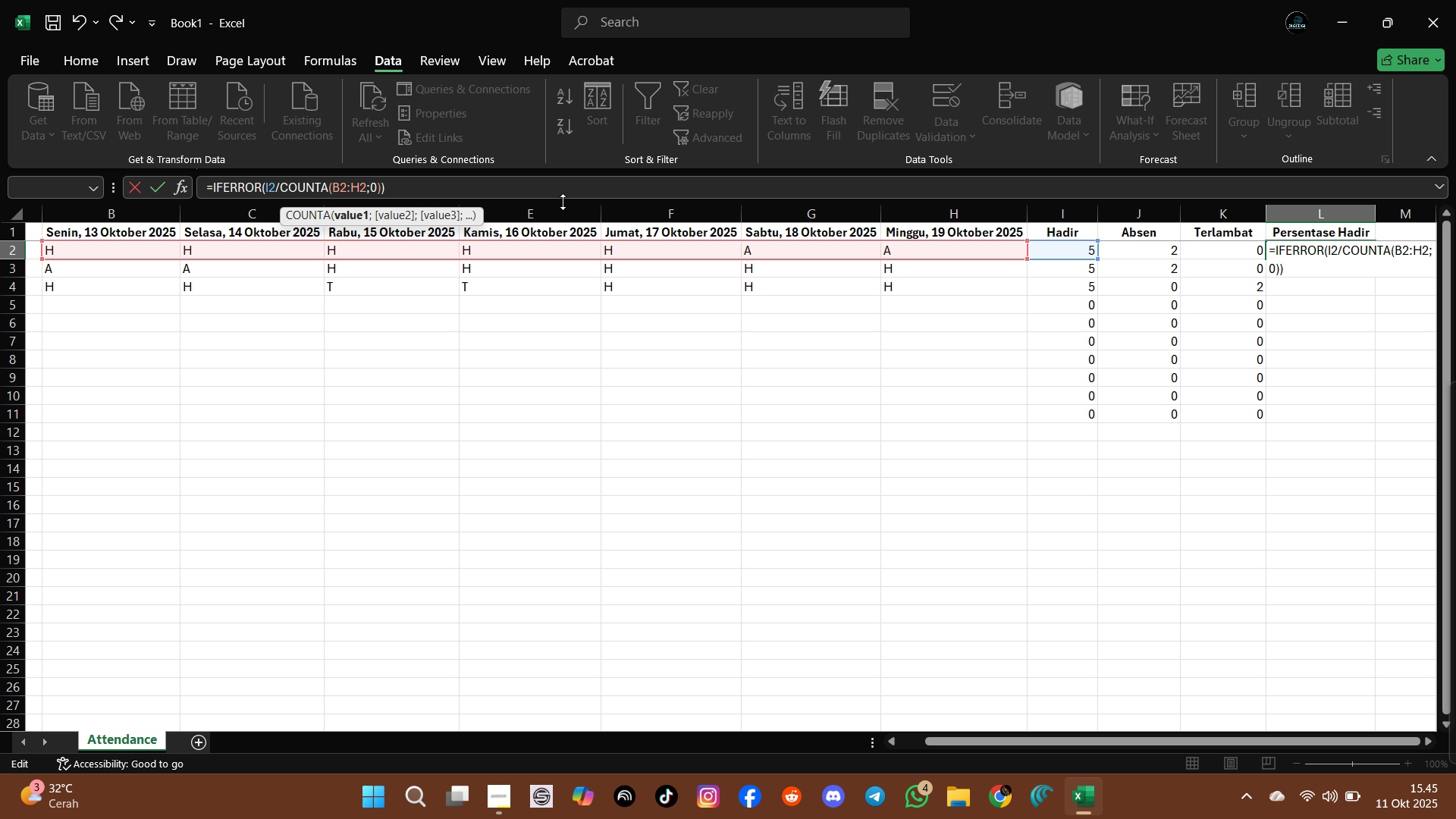 
key(ArrowRight)
 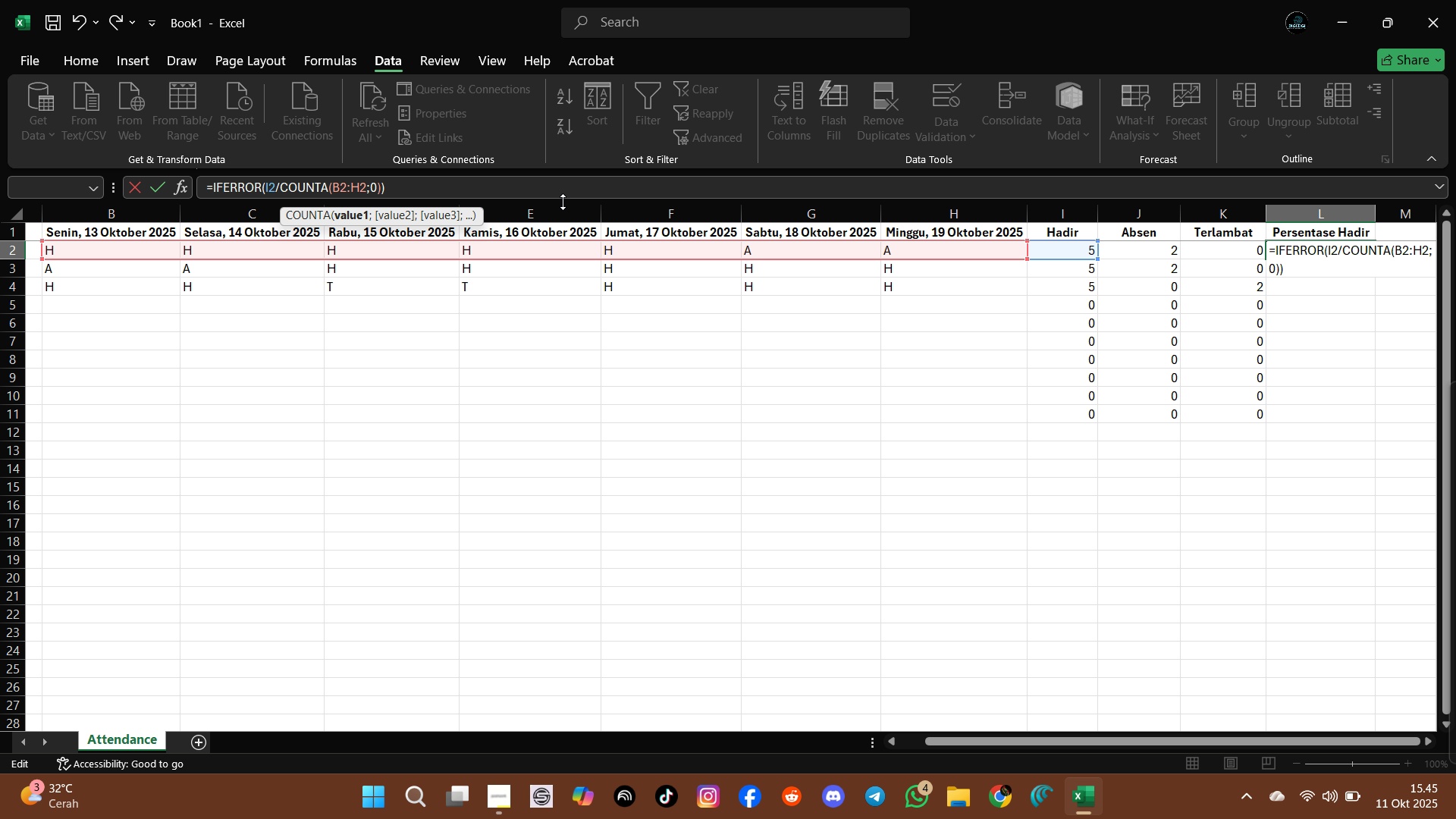 
key(ArrowRight)
 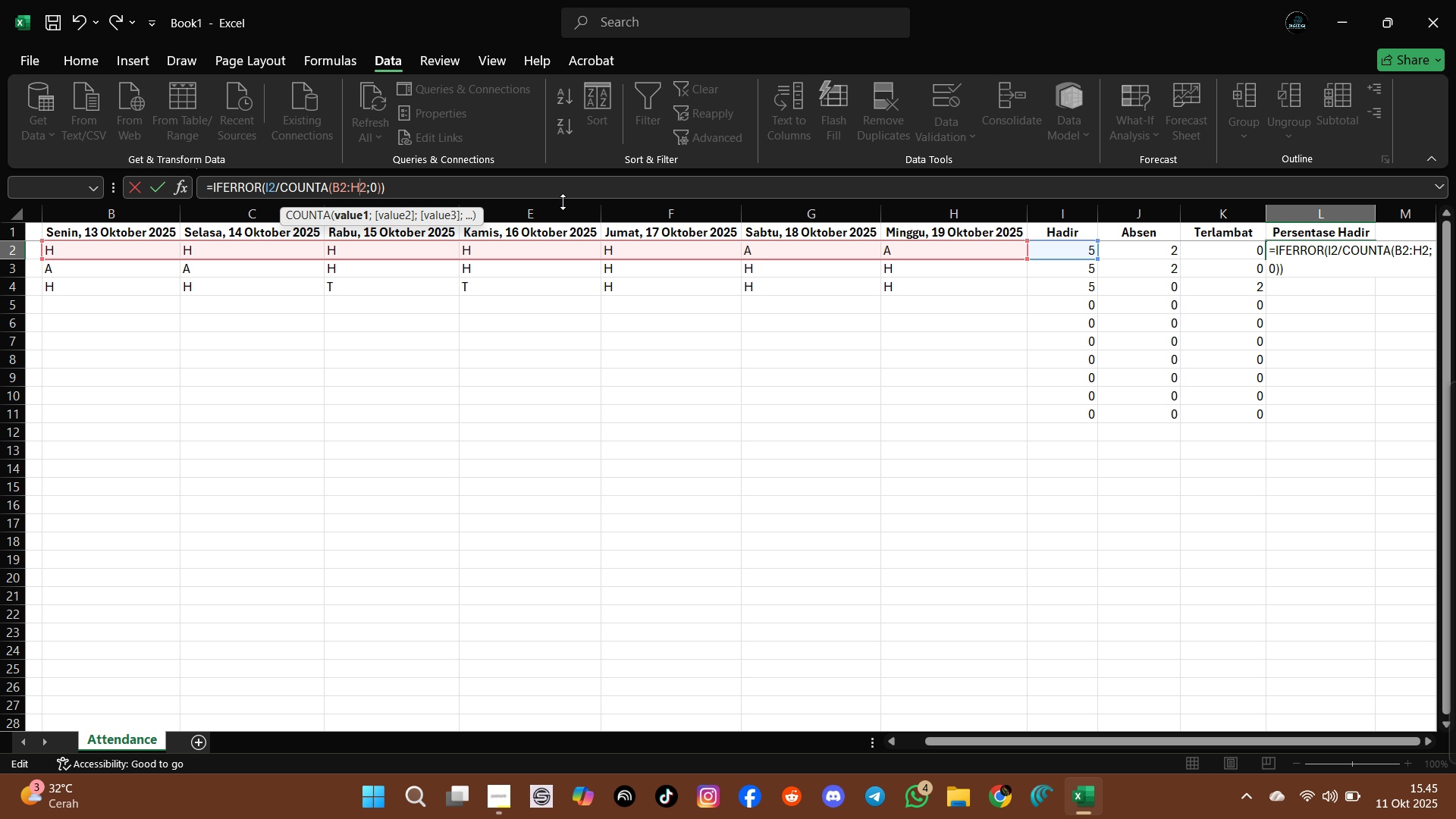 
key(ArrowRight)
 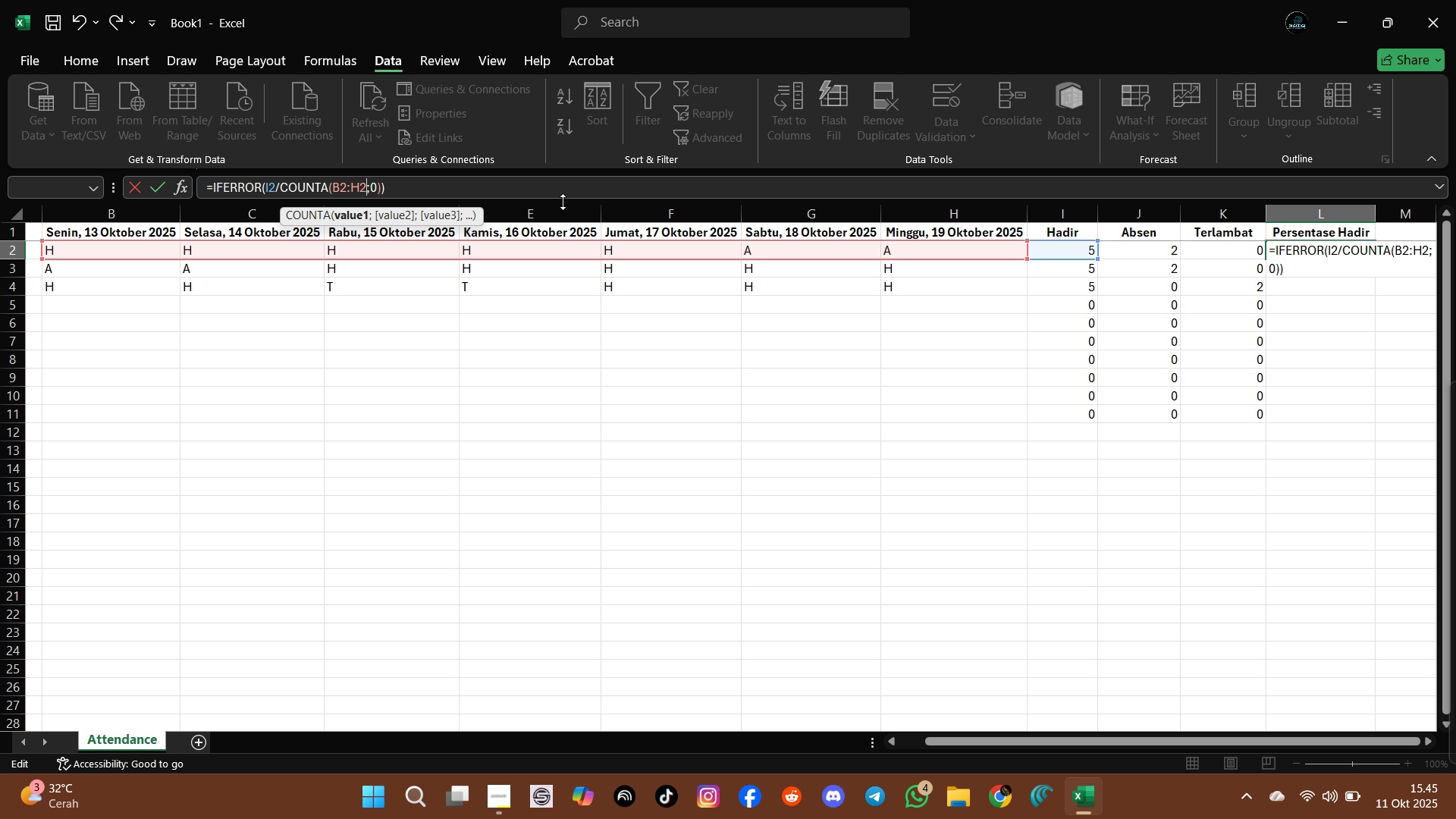 
key(ArrowRight)
 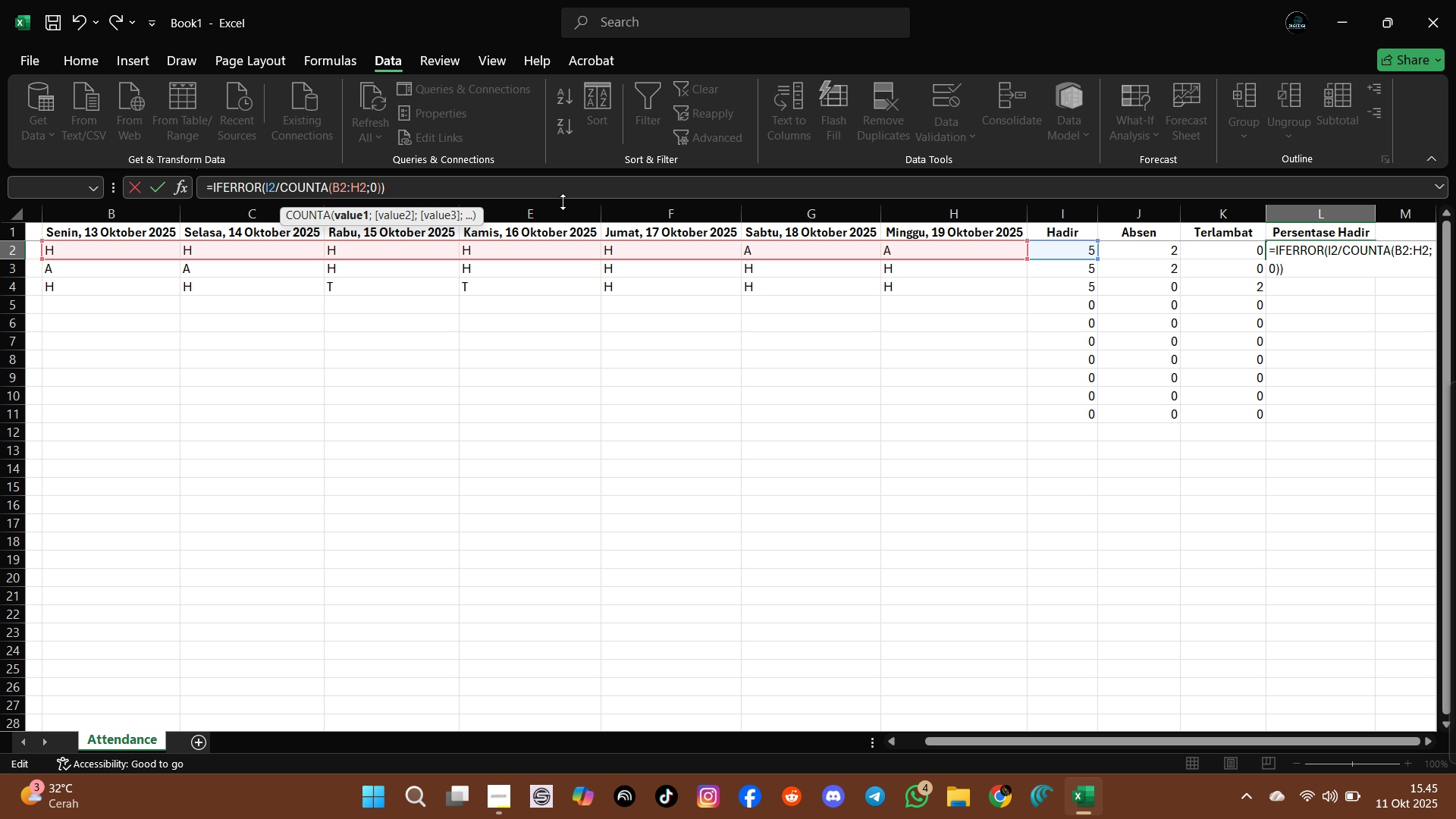 
key(ArrowRight)
 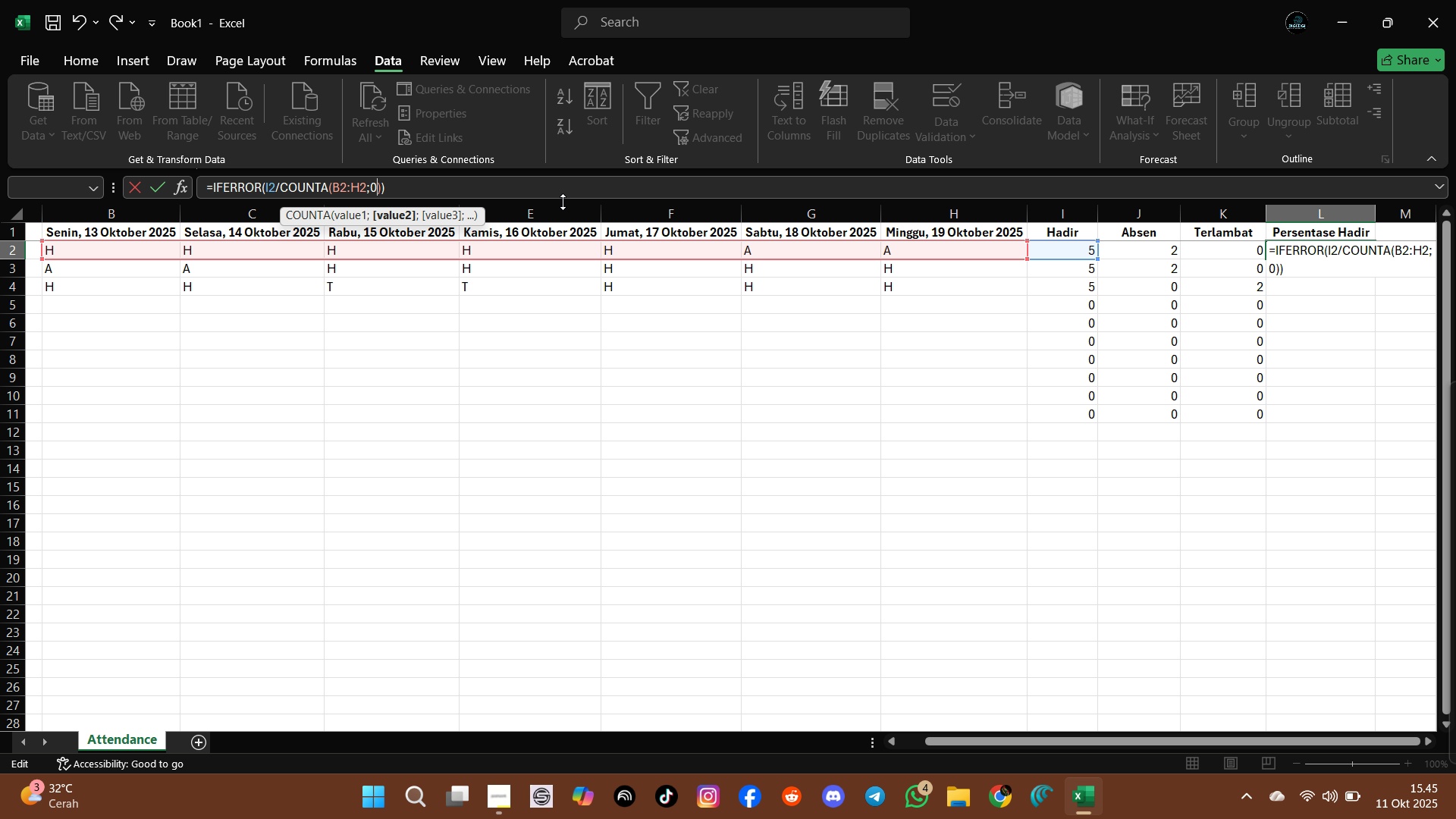 
key(ArrowRight)
 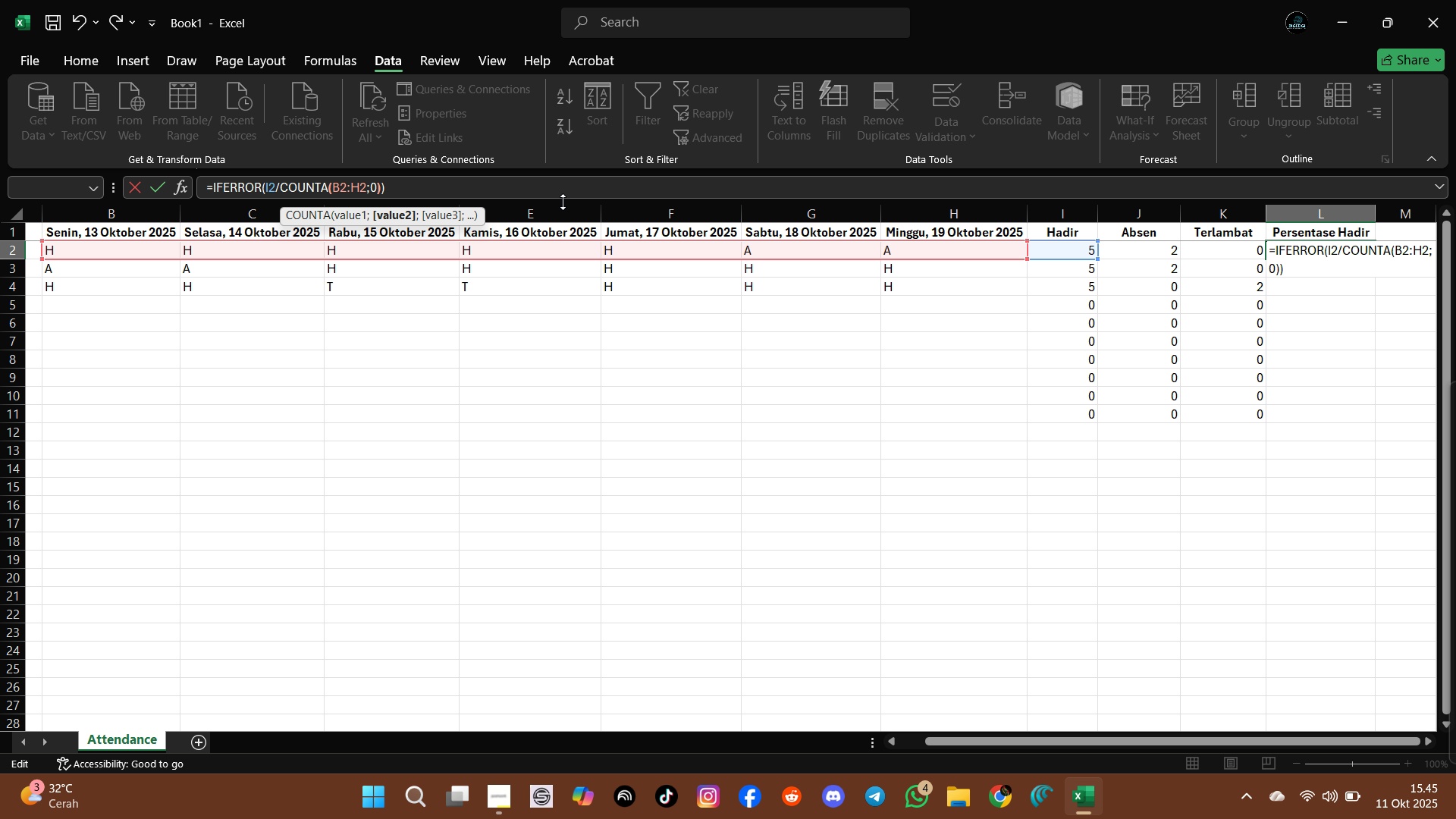 
key(ArrowRight)
 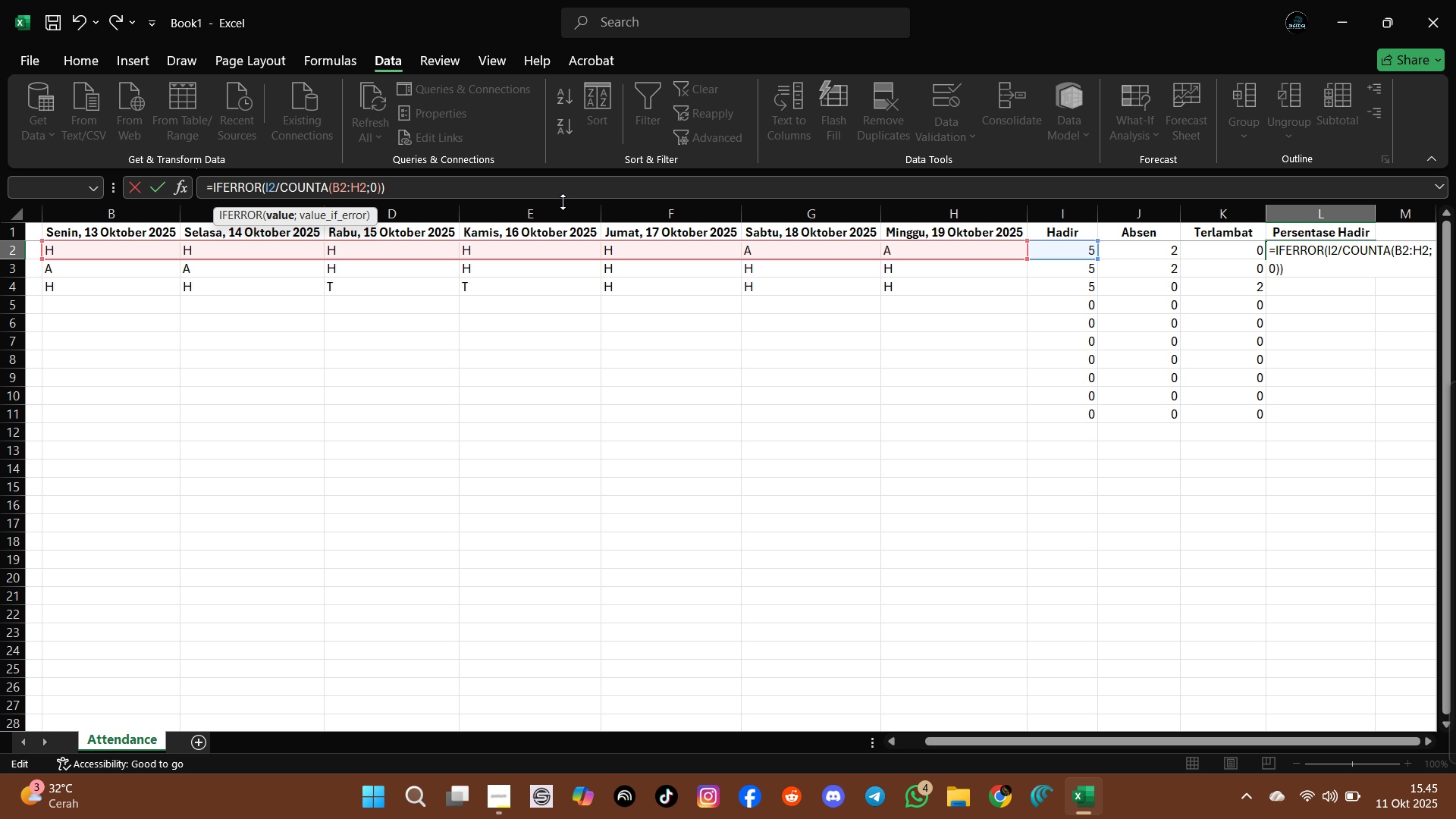 
key(ArrowRight)
 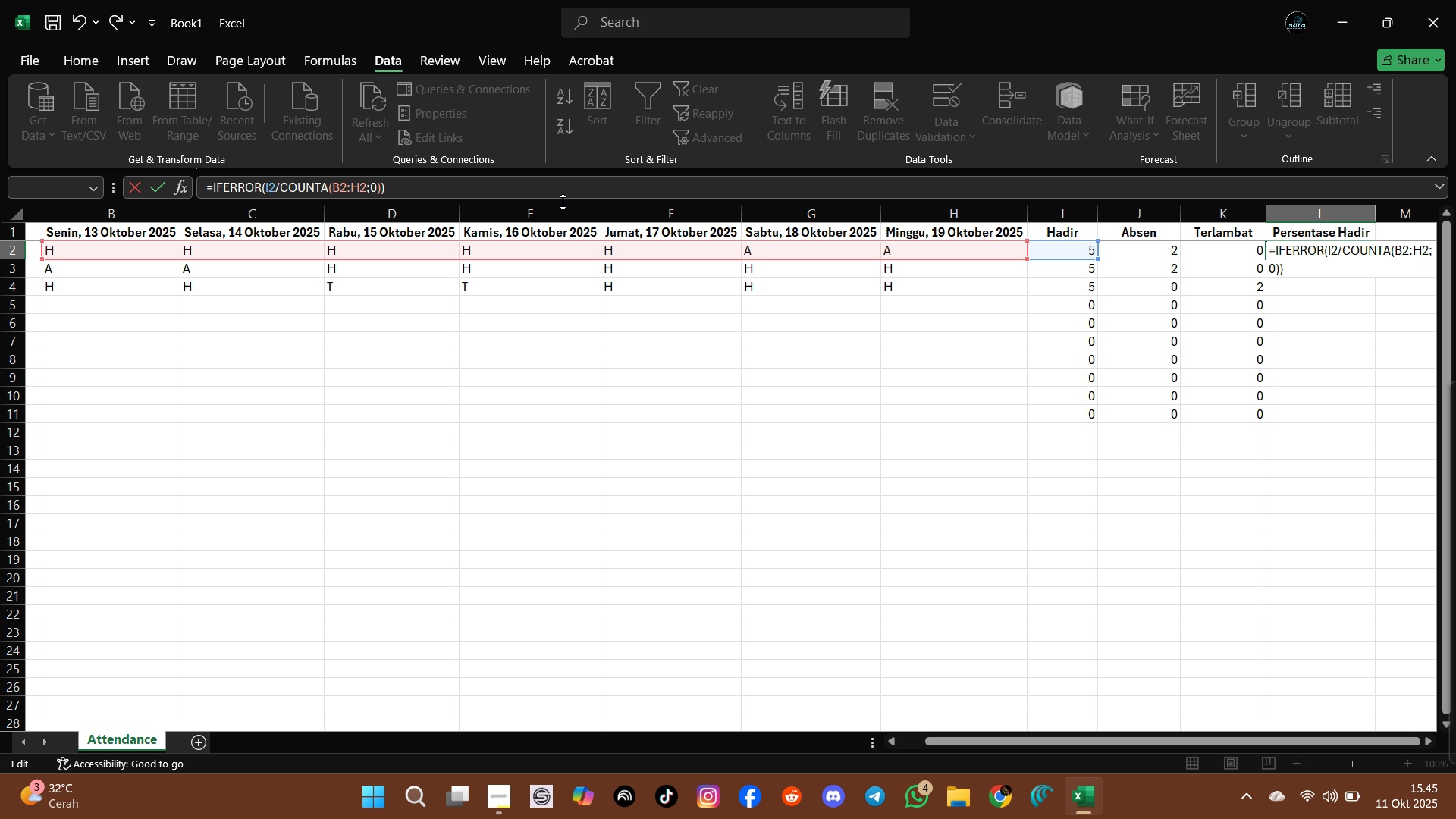 
key(Backspace)
 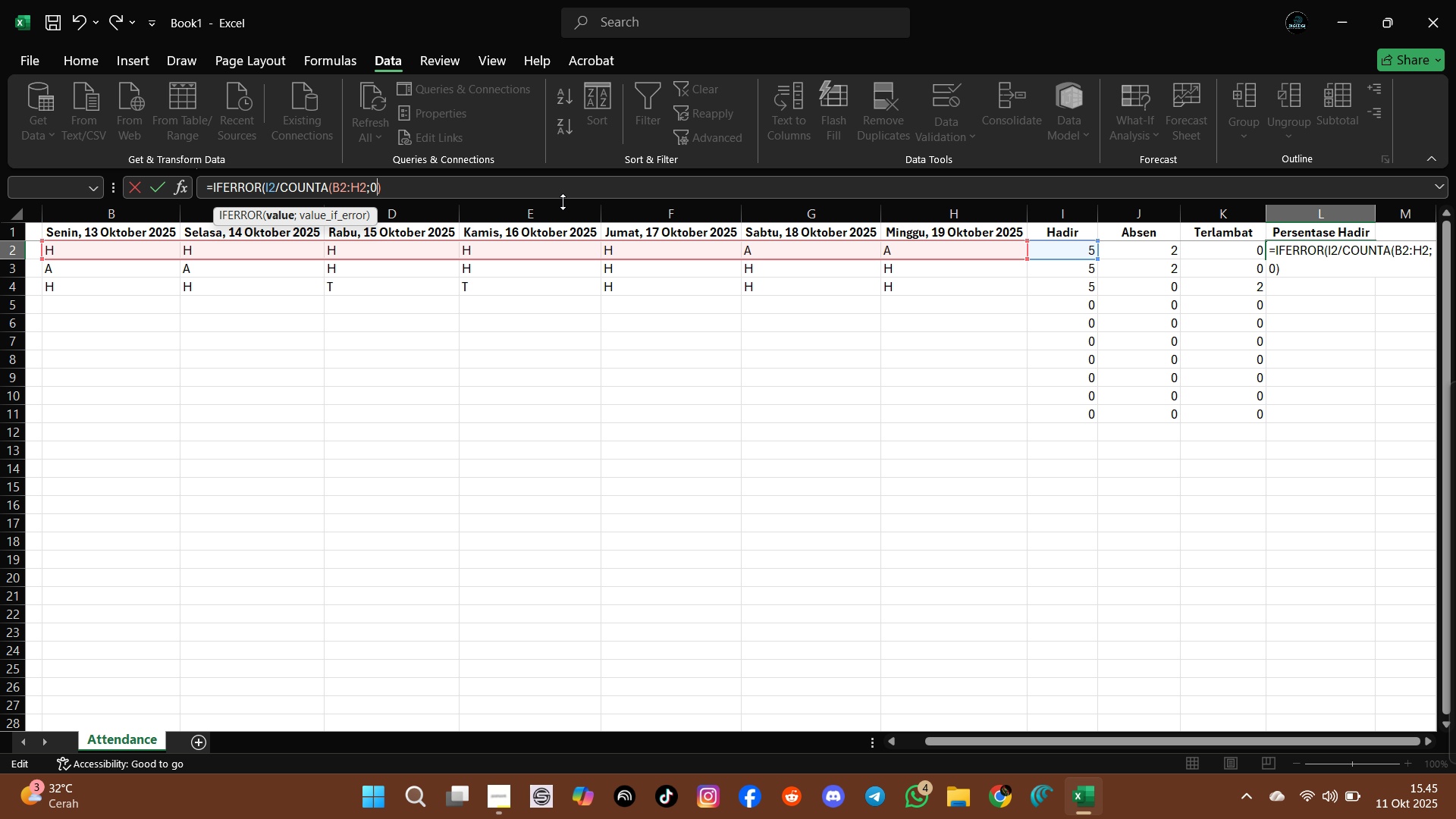 
key(Backspace)
 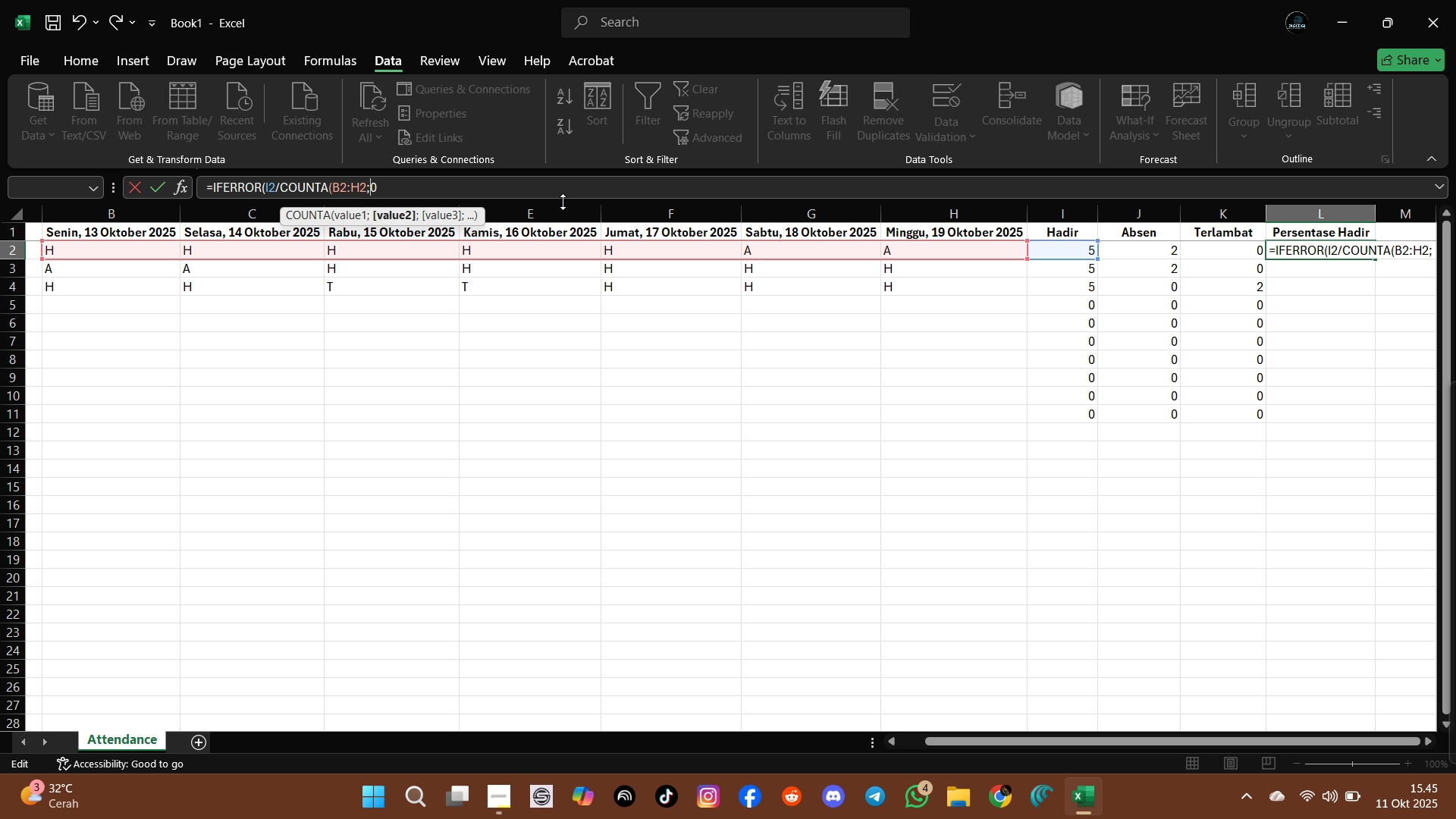 
key(Backspace)
 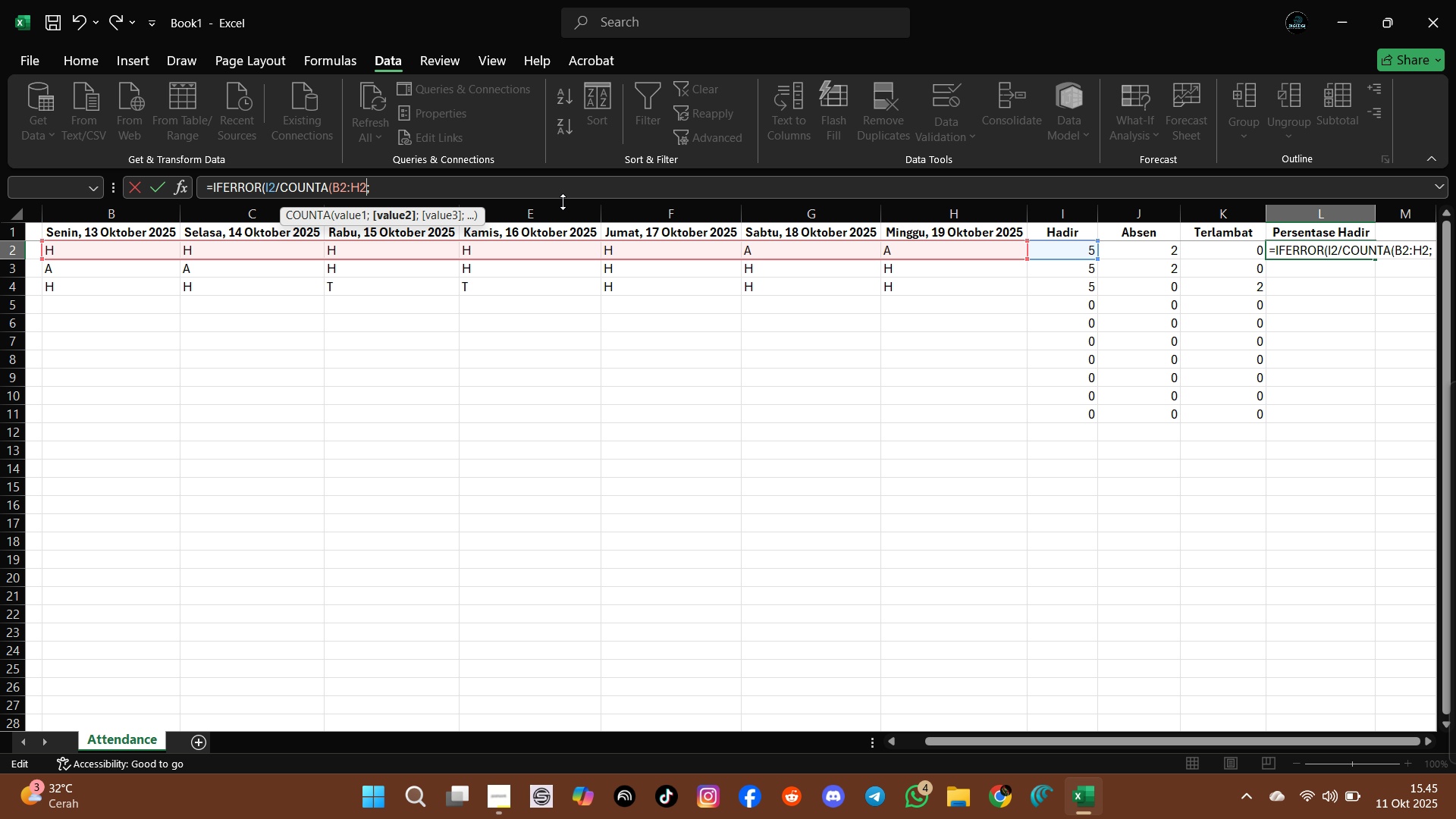 
key(Backspace)
 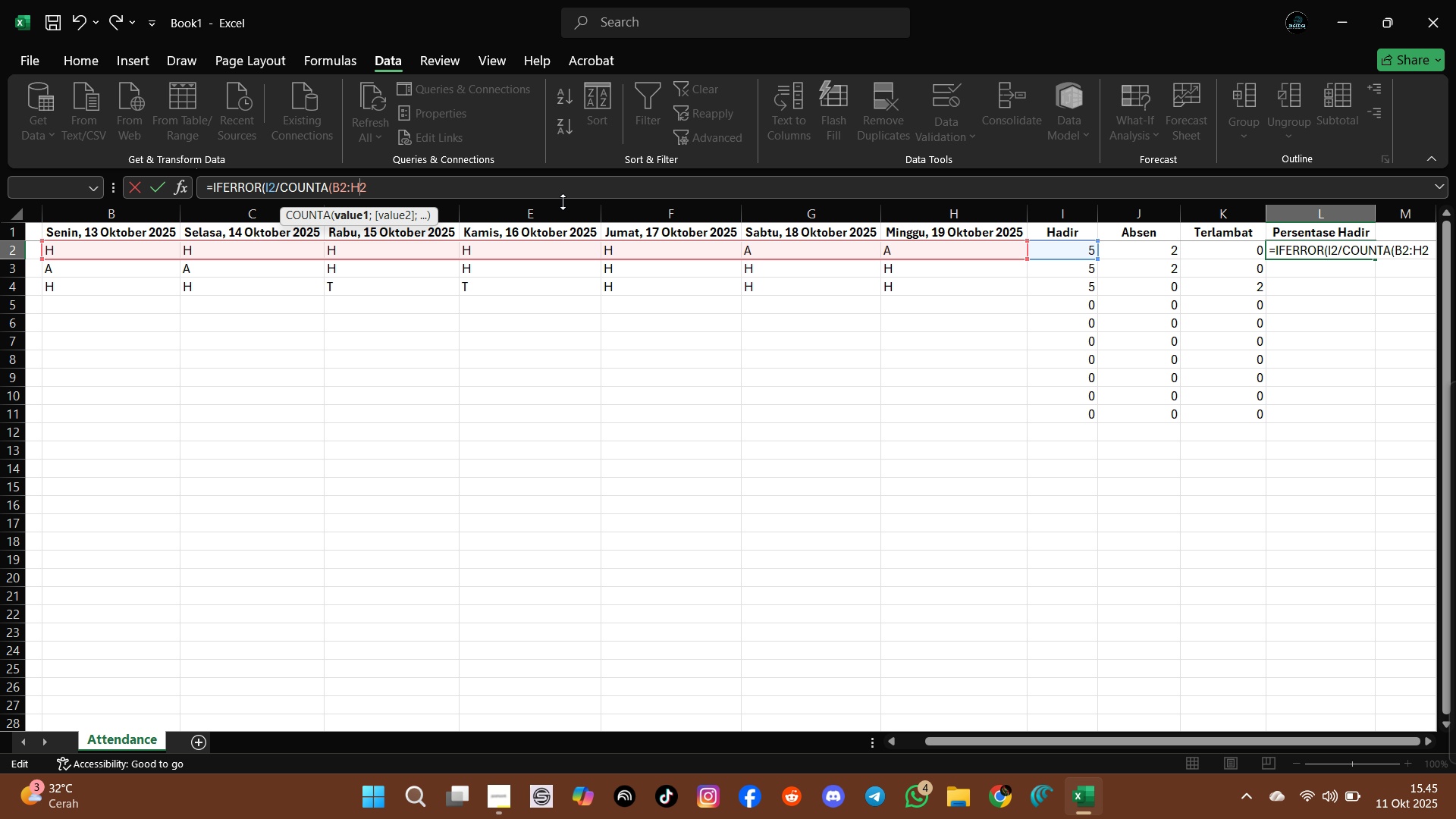 
key(Backspace)
 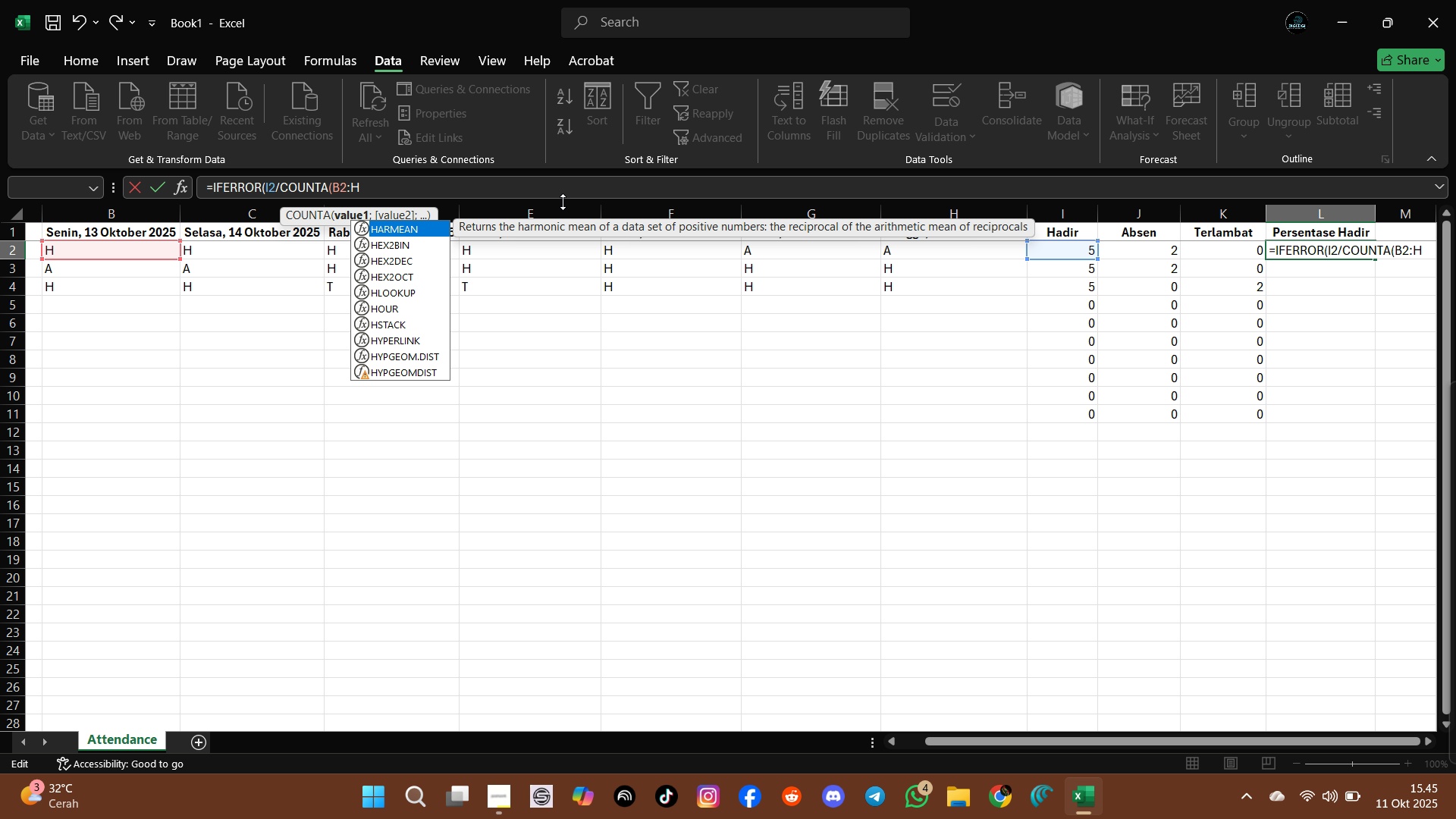 
key(Backspace)
 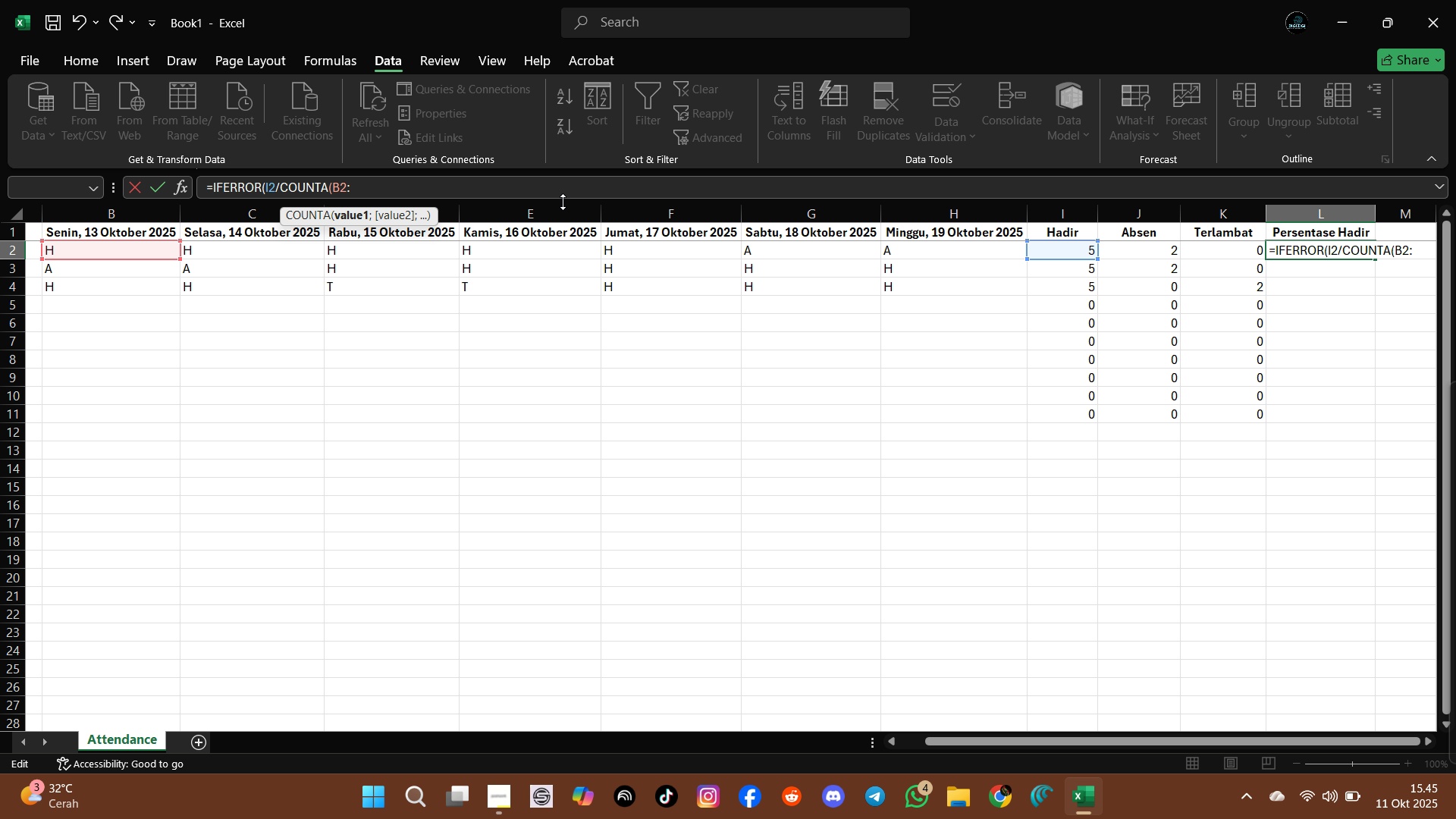 
key(Backspace)
 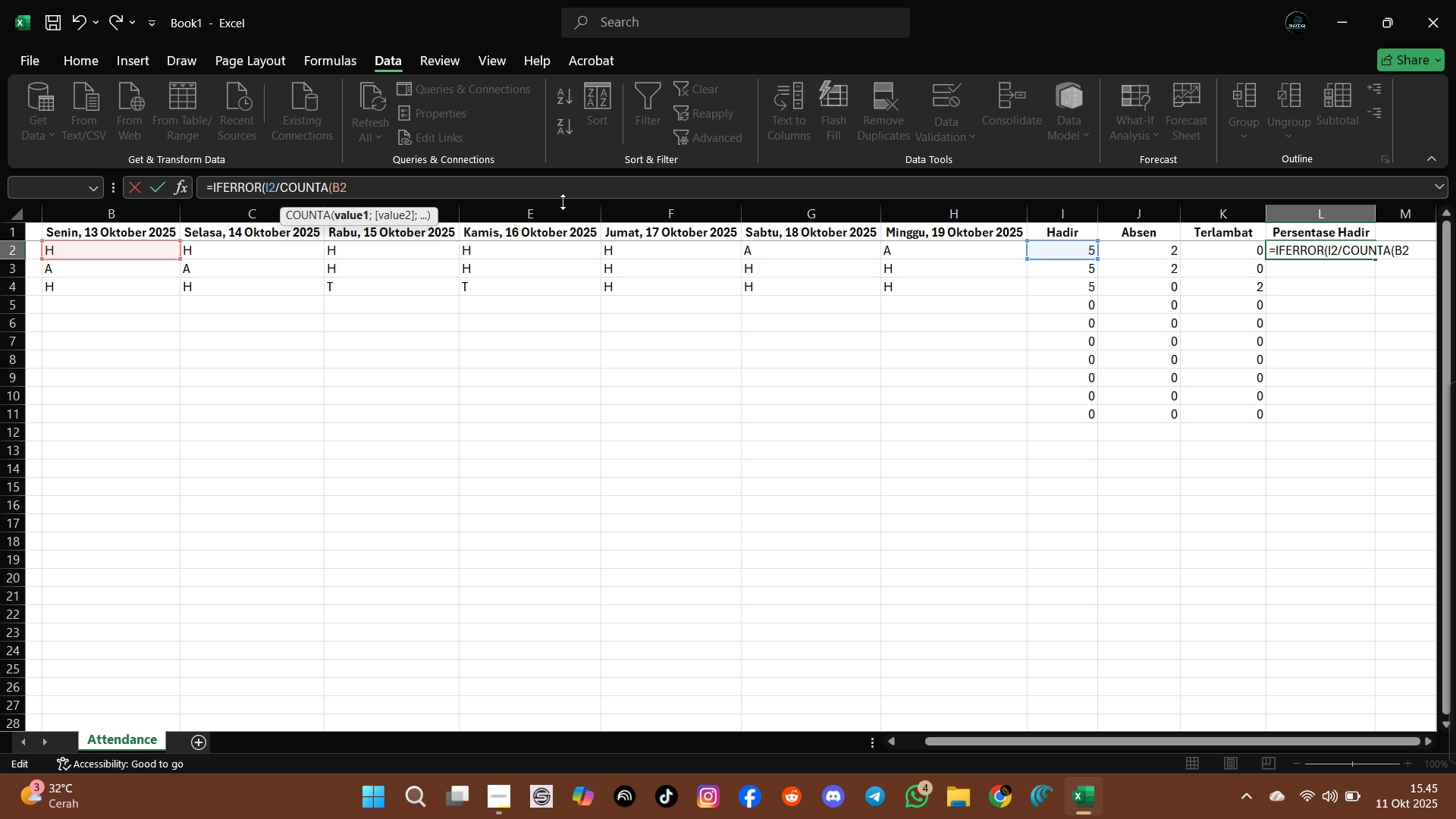 
key(Backspace)
 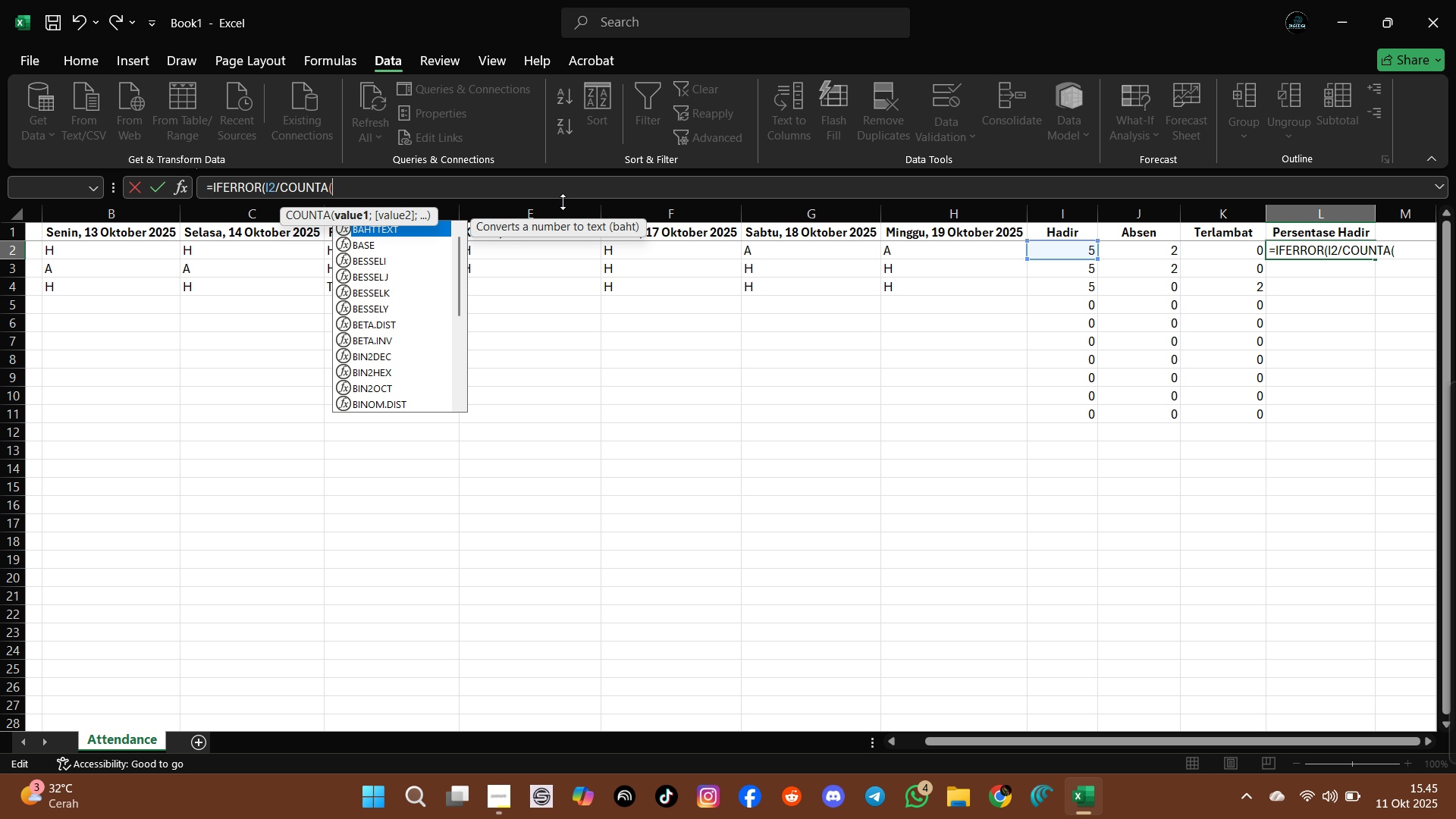 
key(Backspace)
 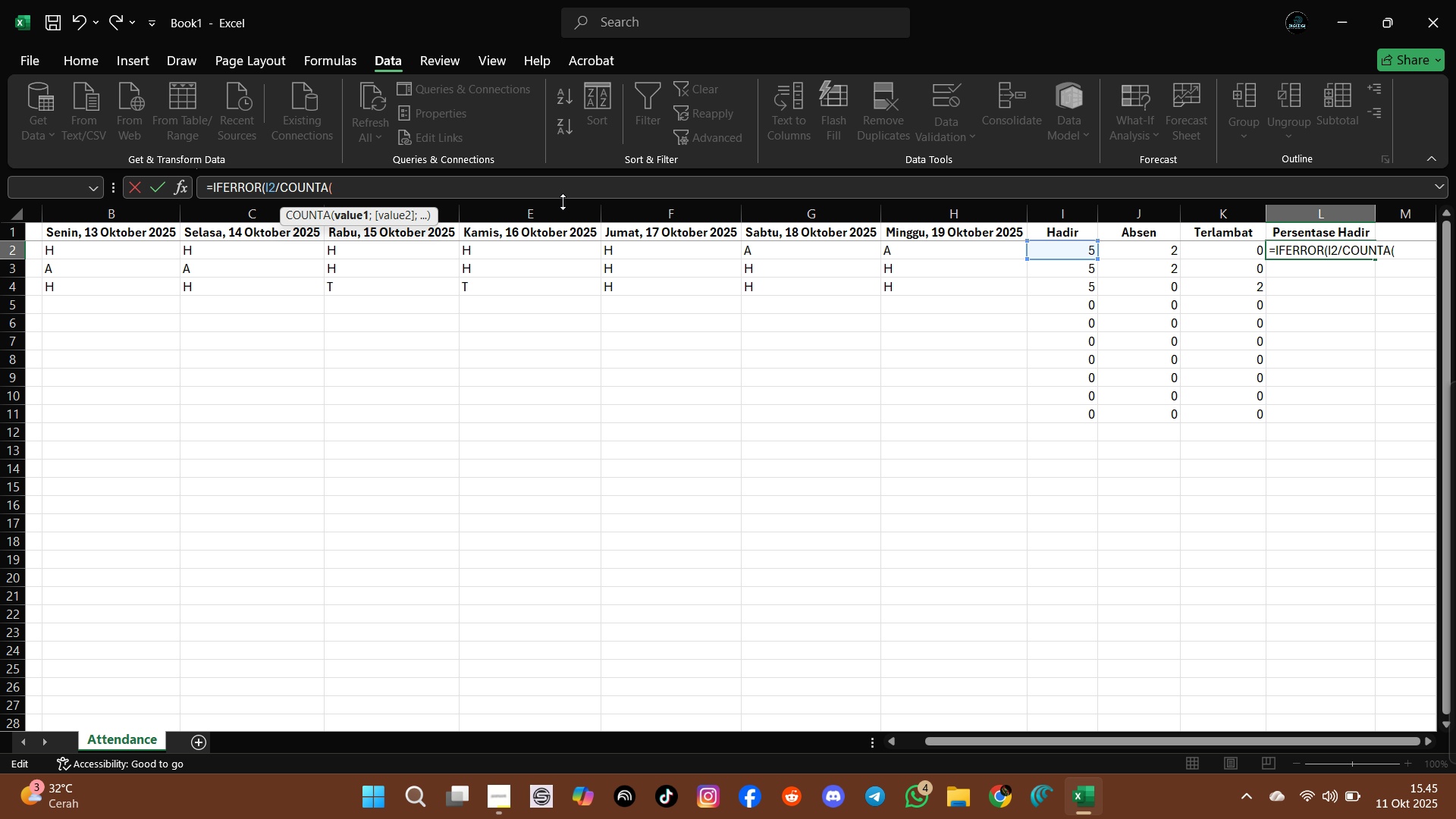 
key(Backspace)
 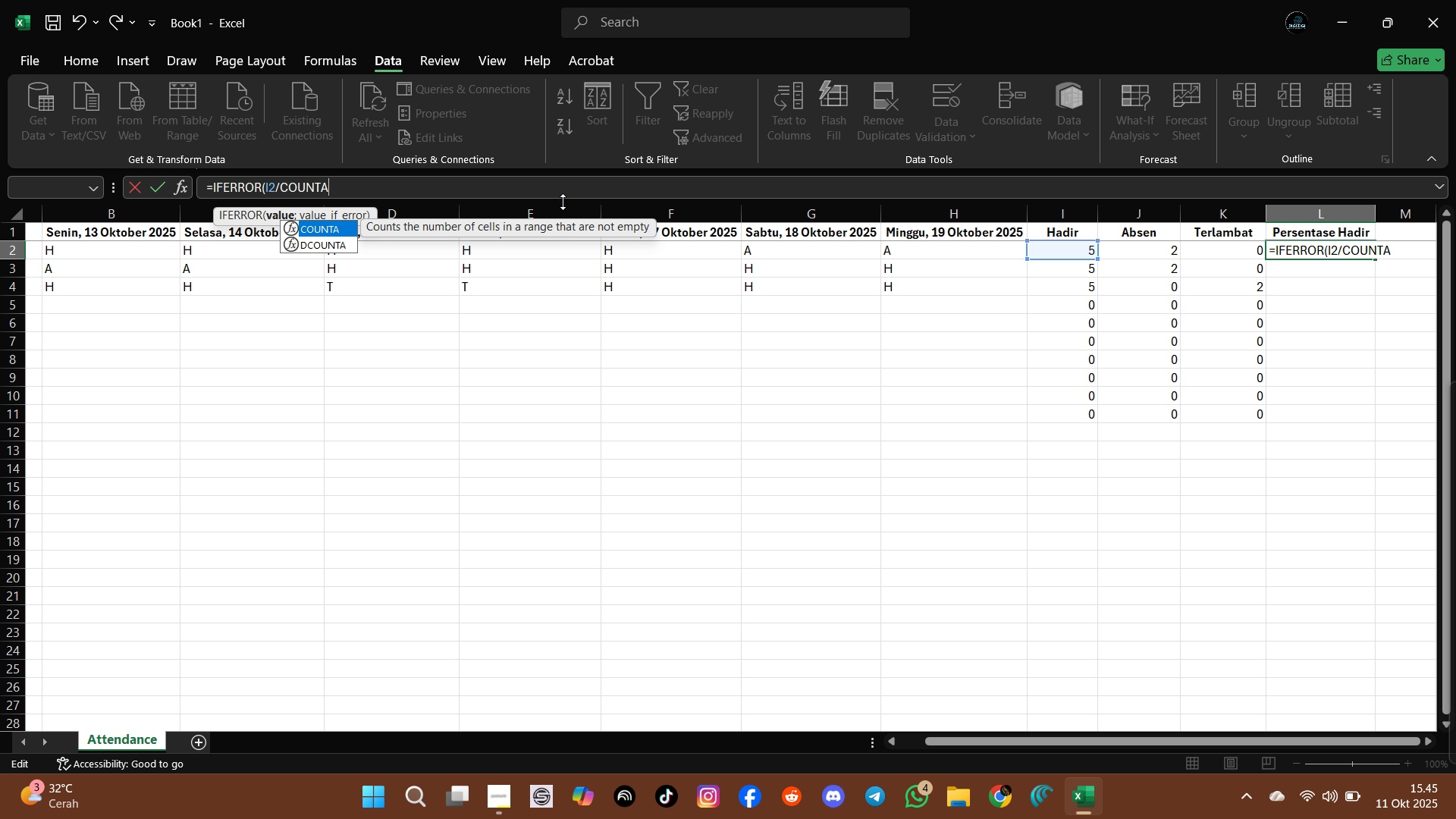 
key(Tab)
 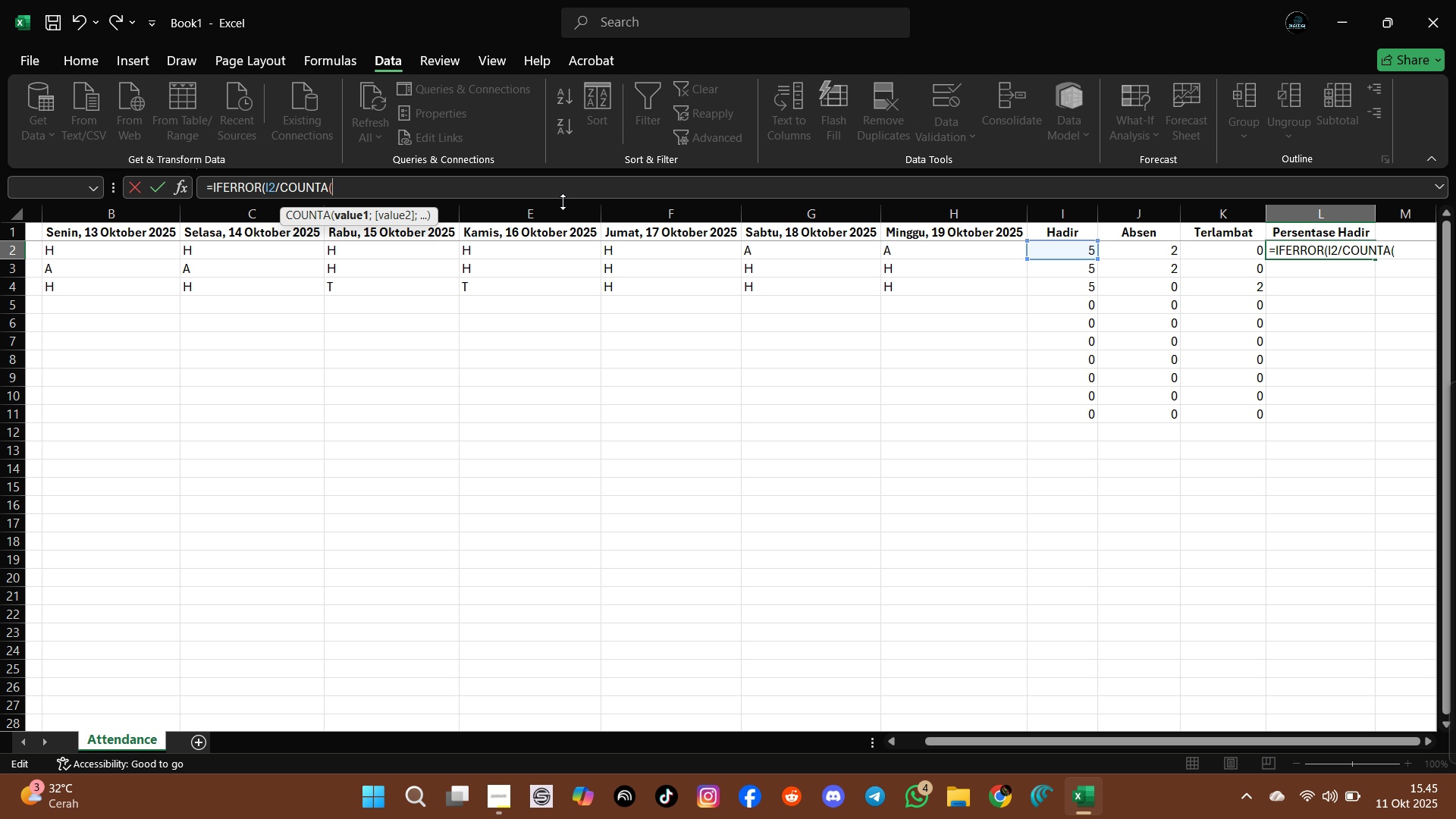 
wait(6.2)
 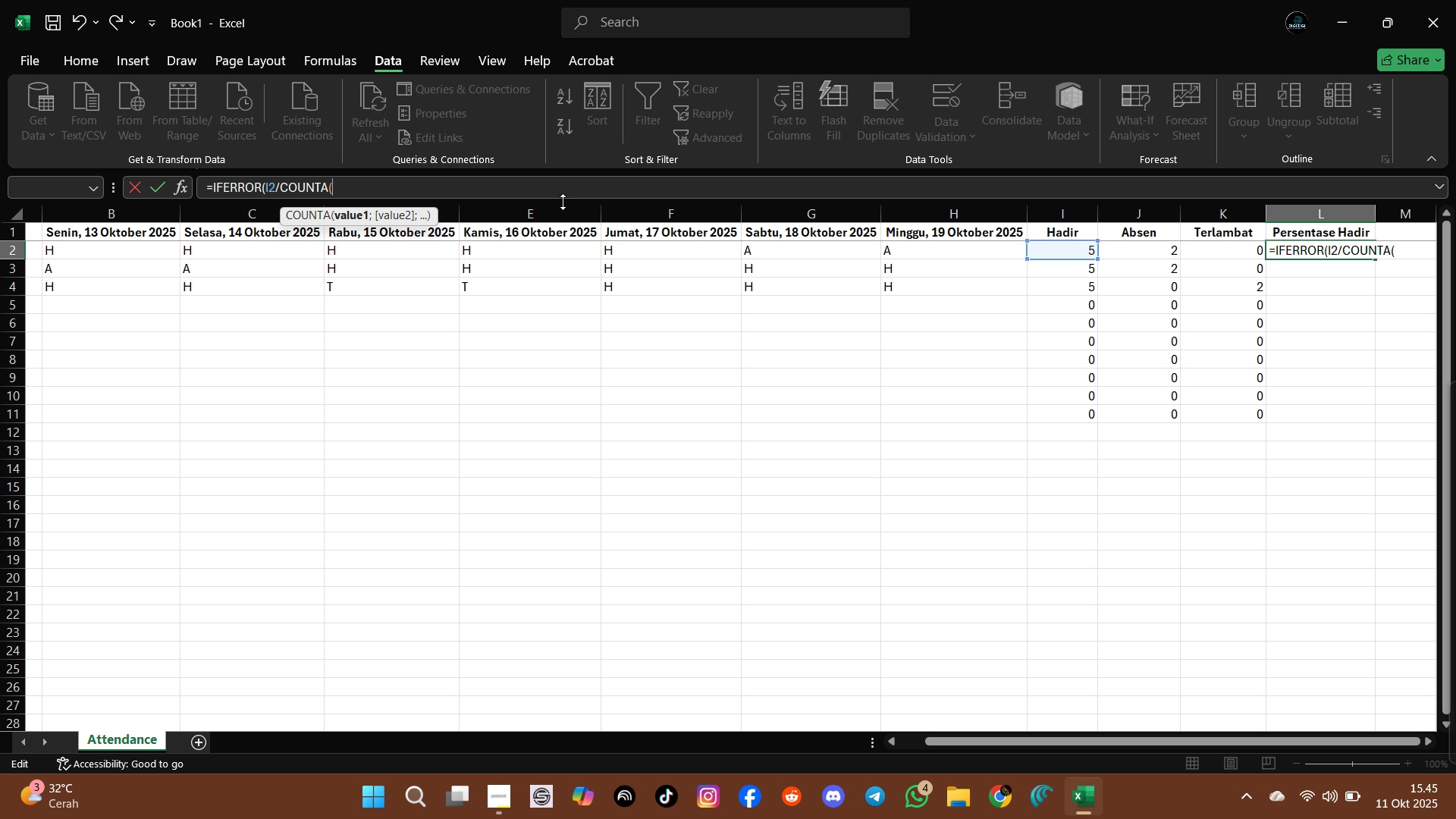 
type(b2)
 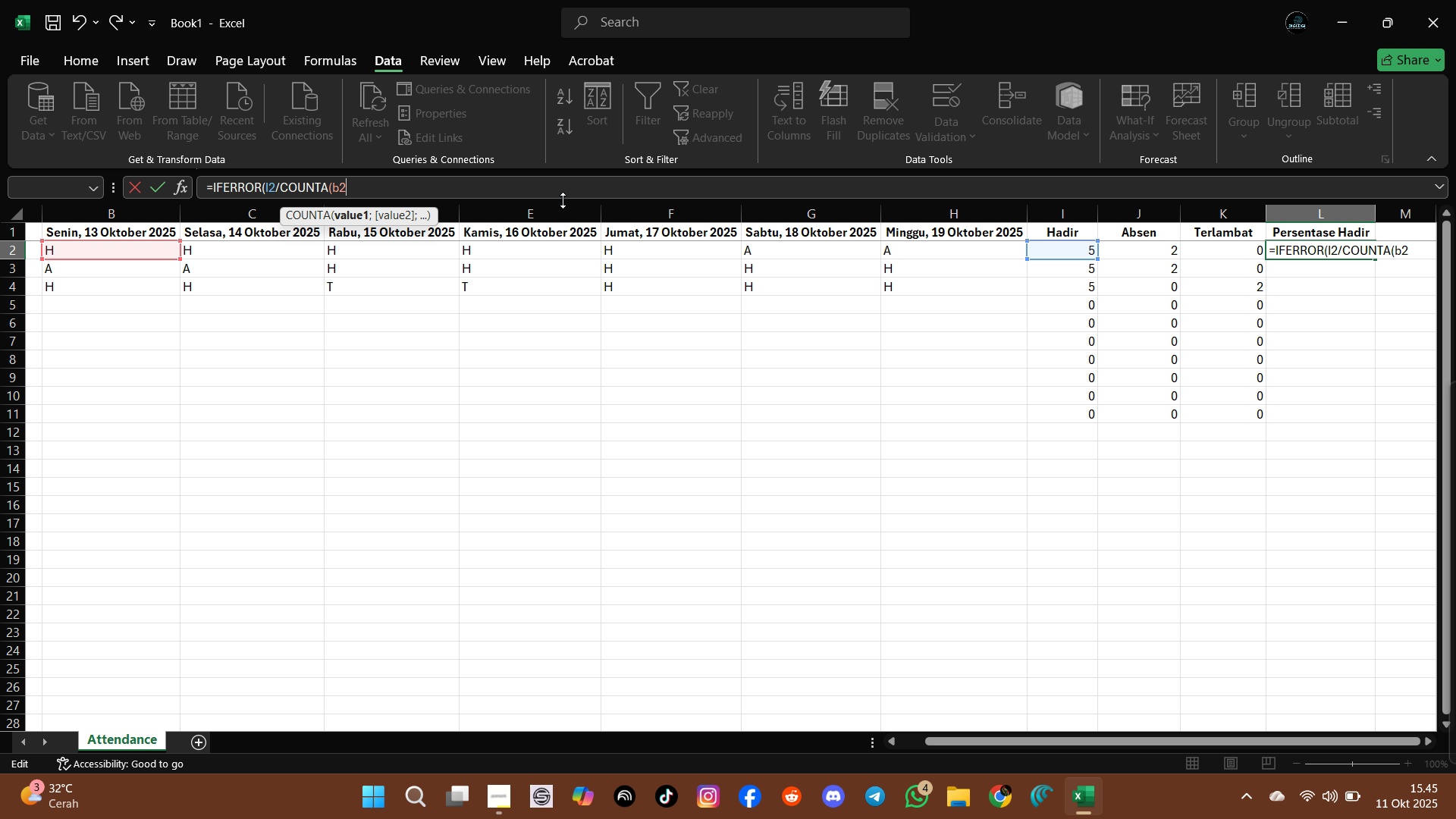 
wait(10.47)
 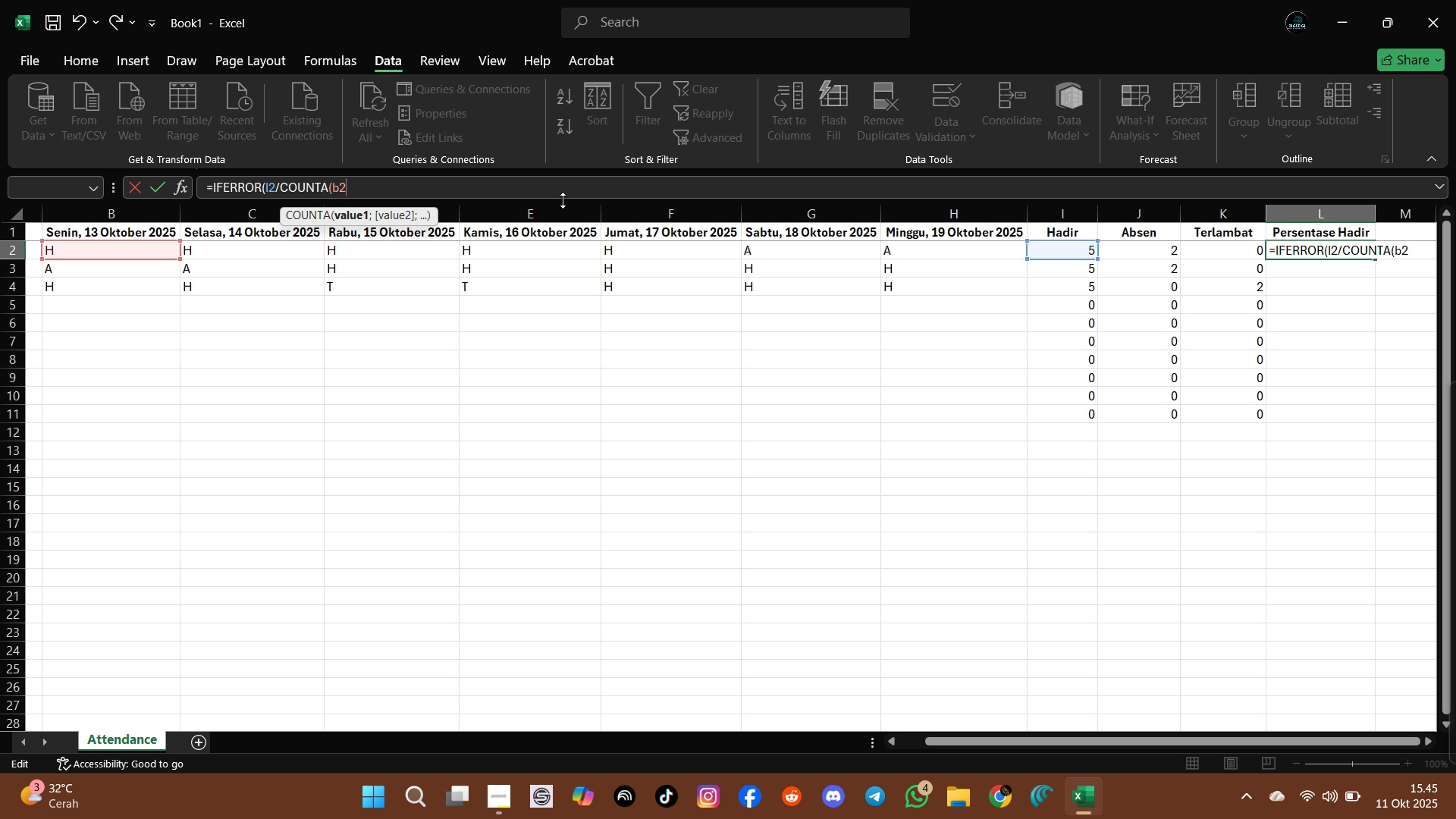 
key(Shift+Semicolon)
 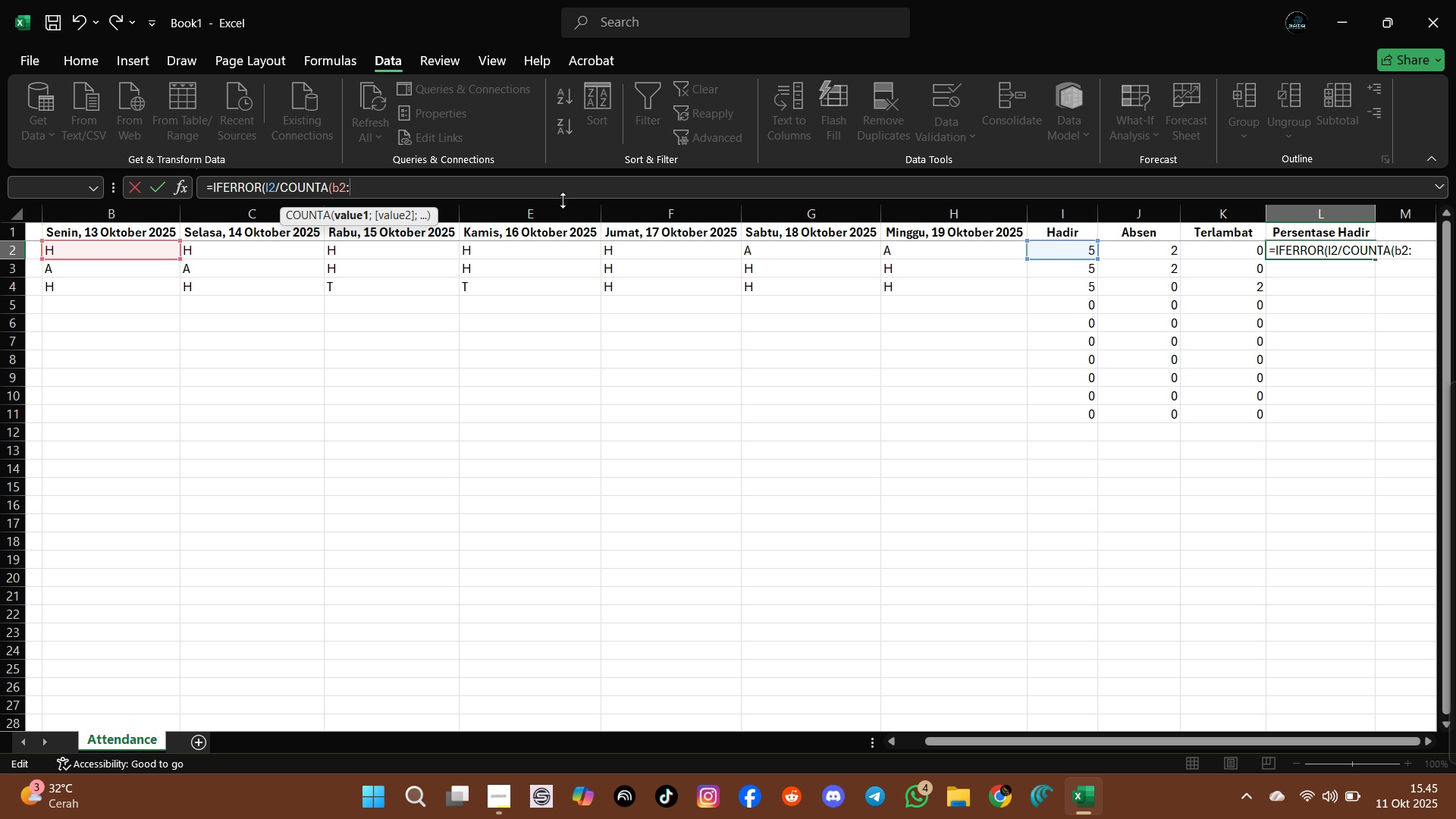 
key(H)
 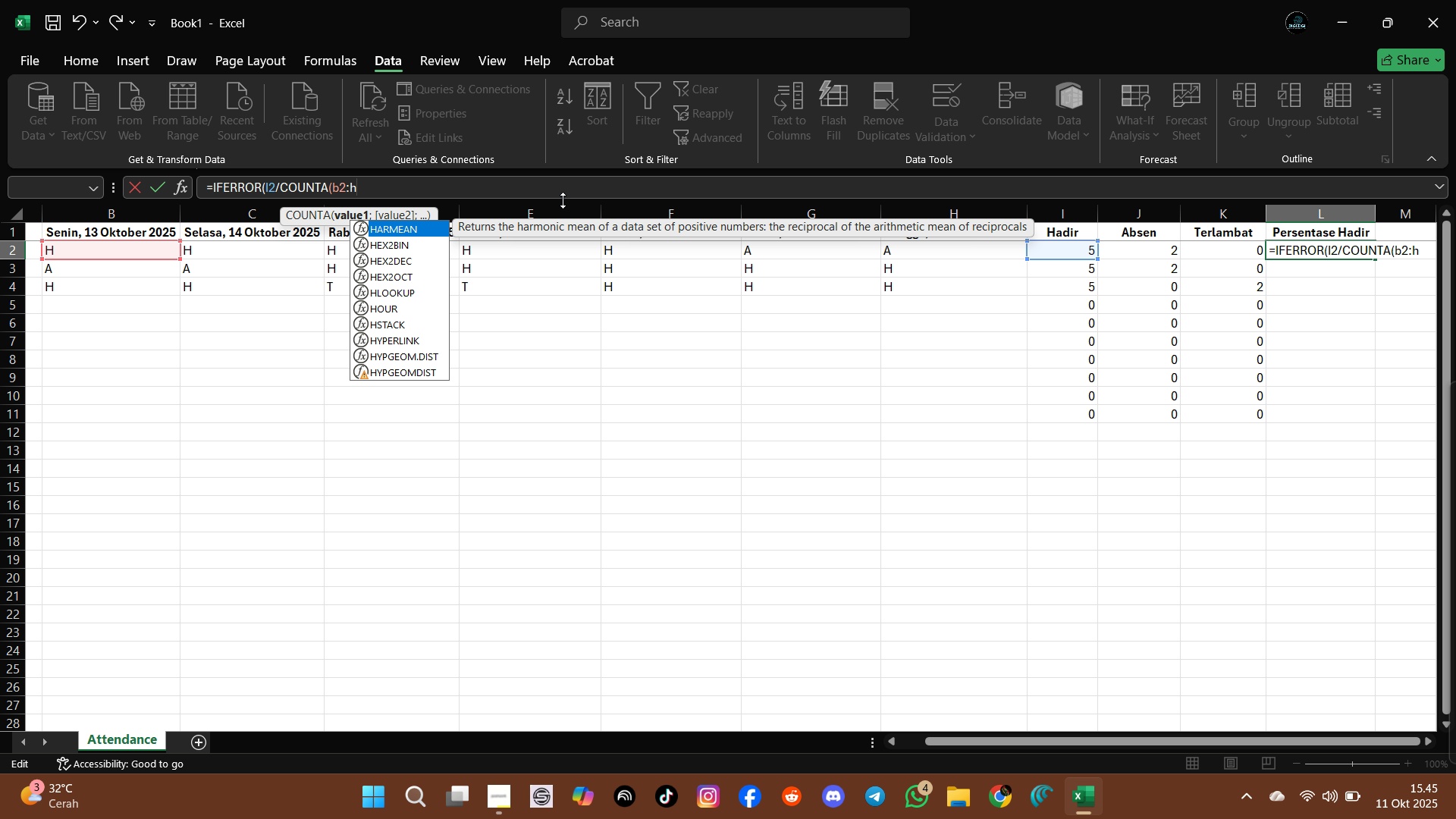 
key(2)
 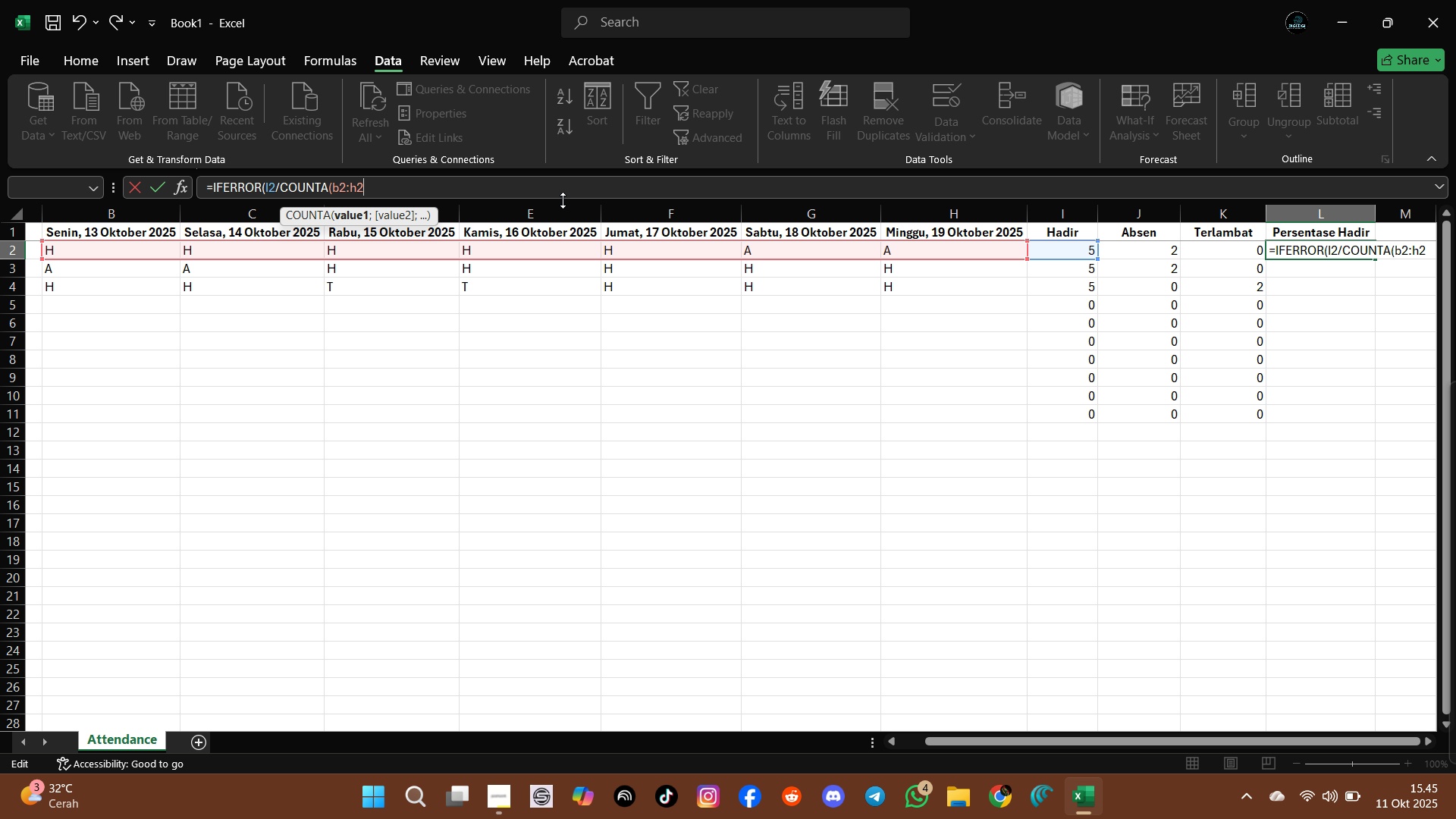 
key(Backspace)
 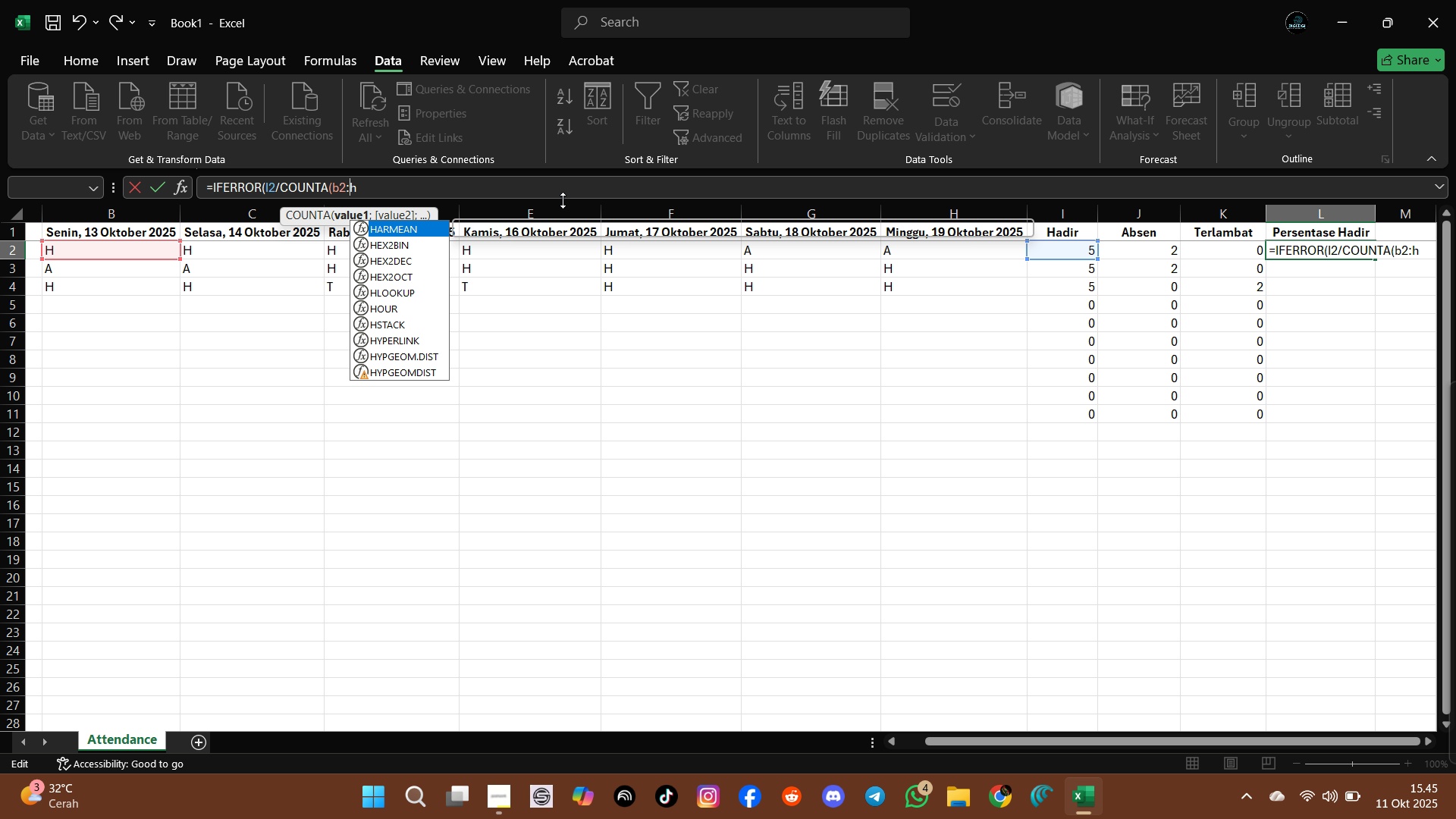 
key(Backspace)
 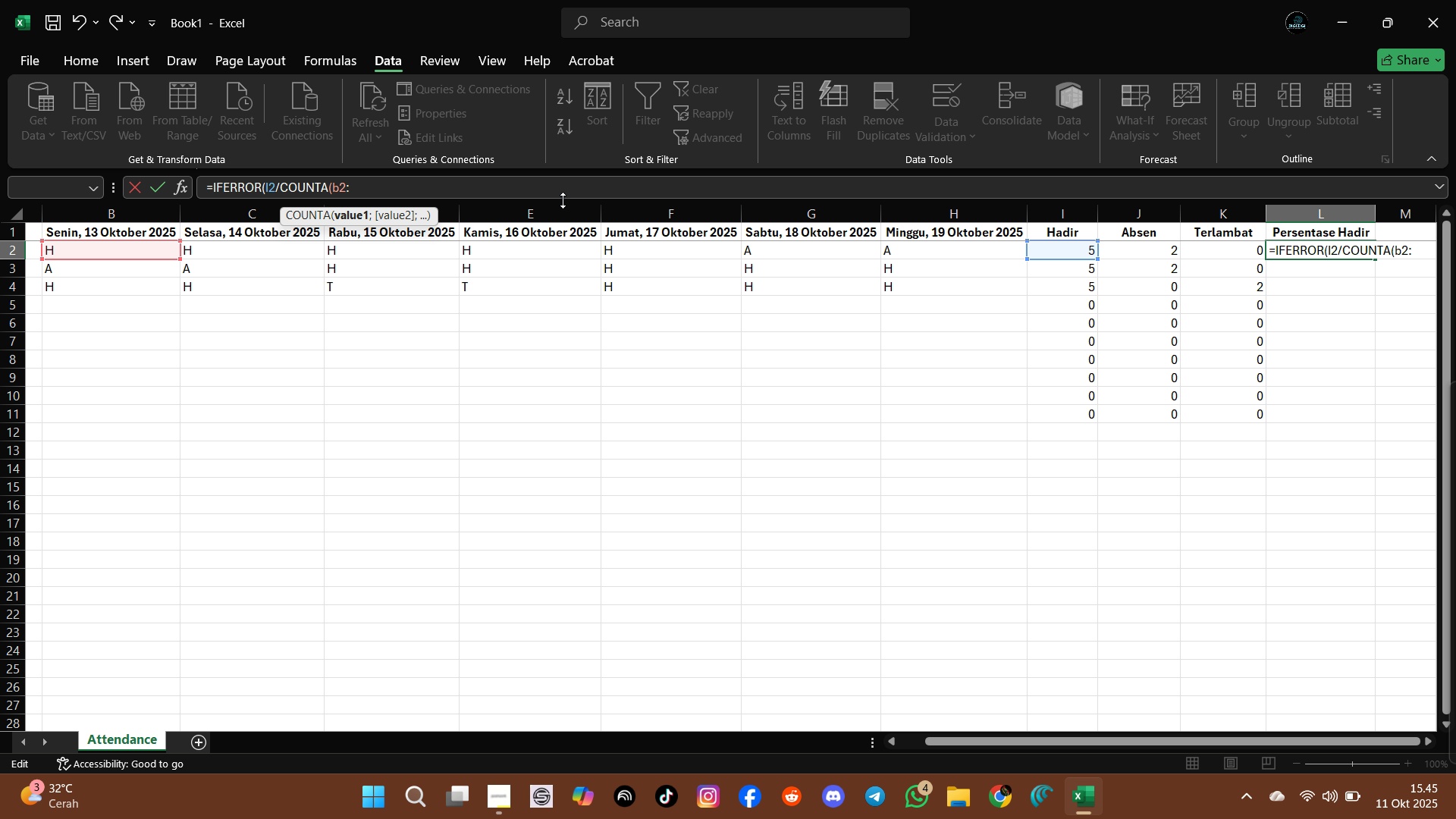 
key(Backspace)
 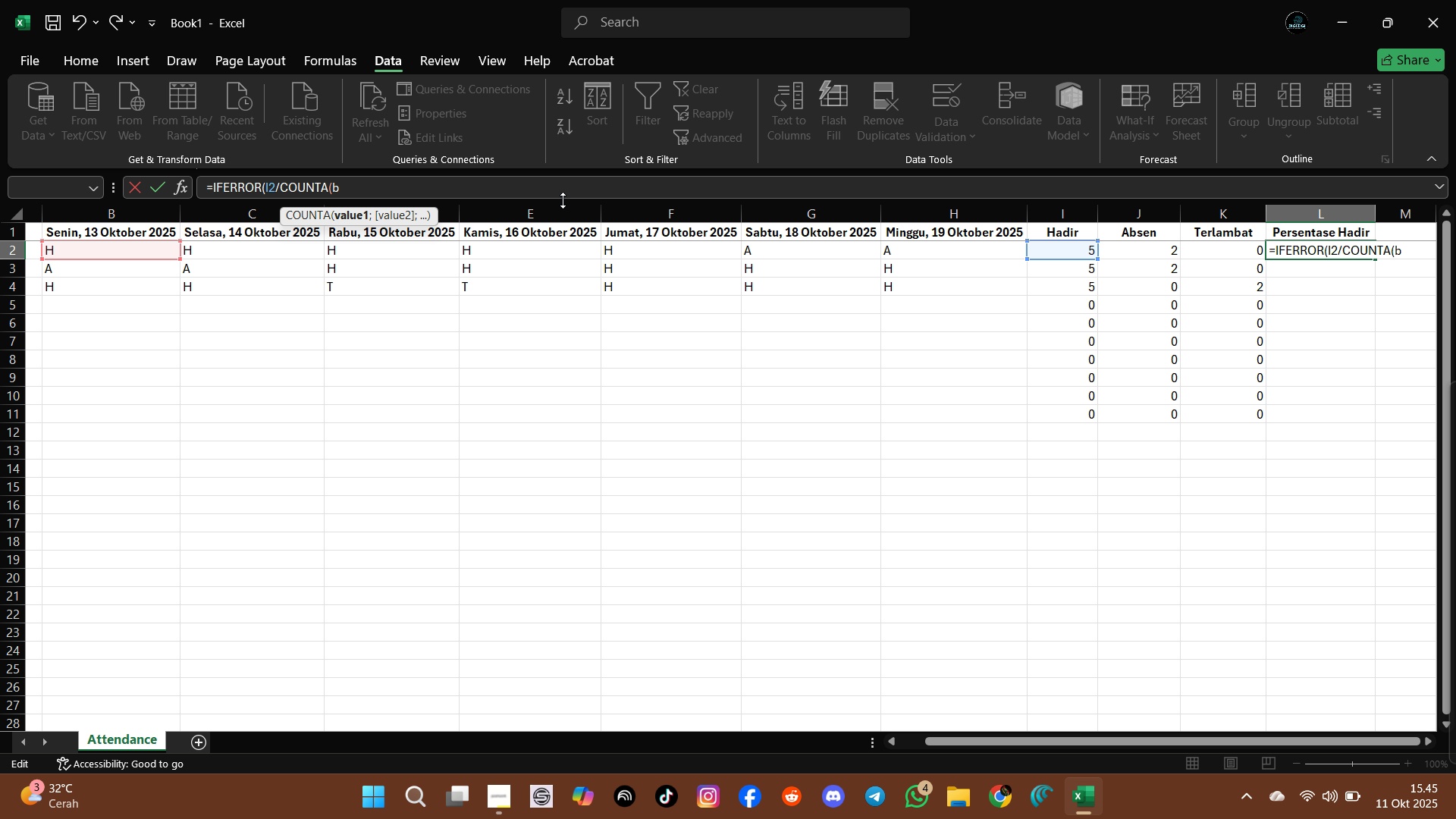 
key(Backspace)
 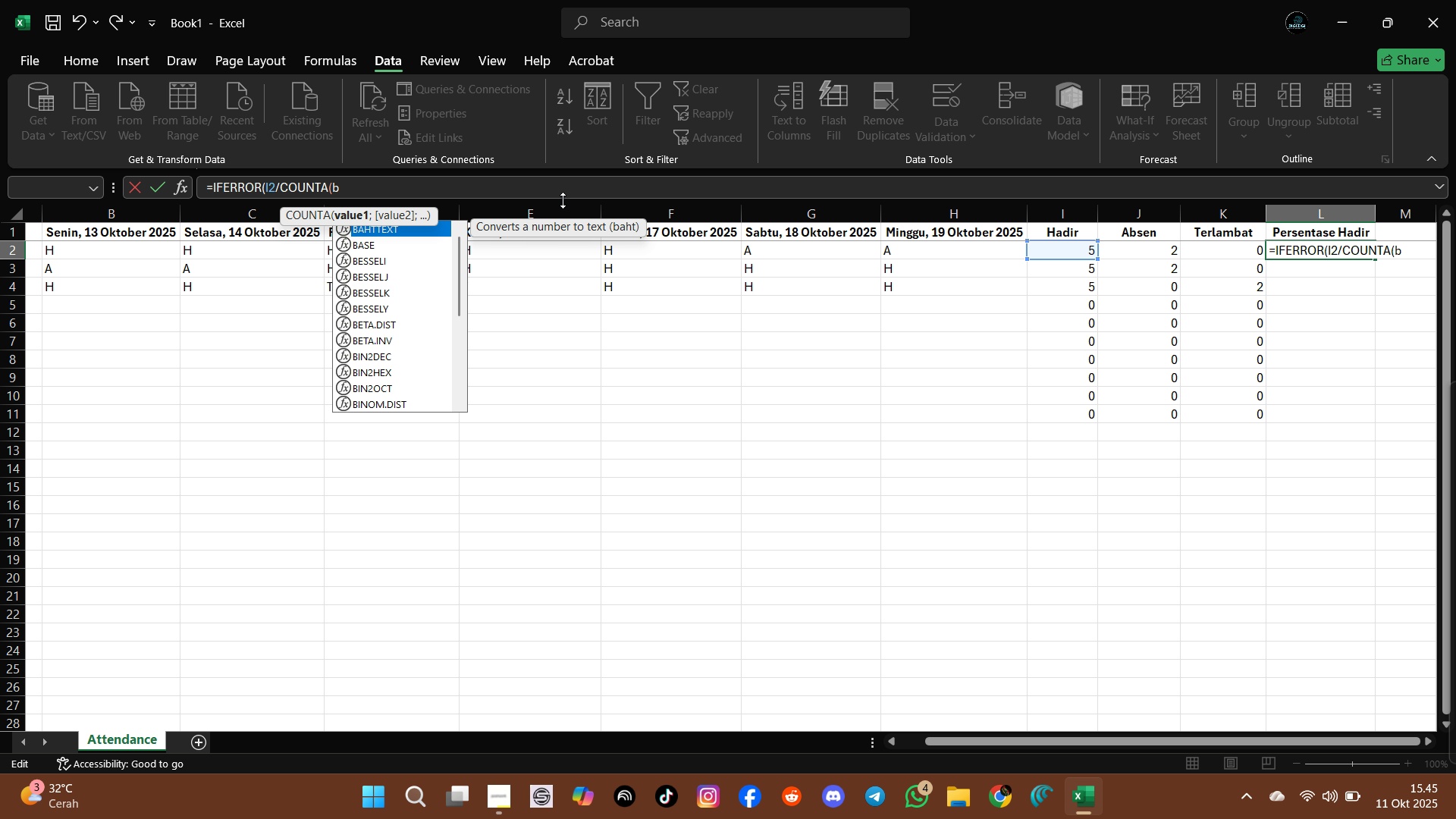 
key(Backspace)
 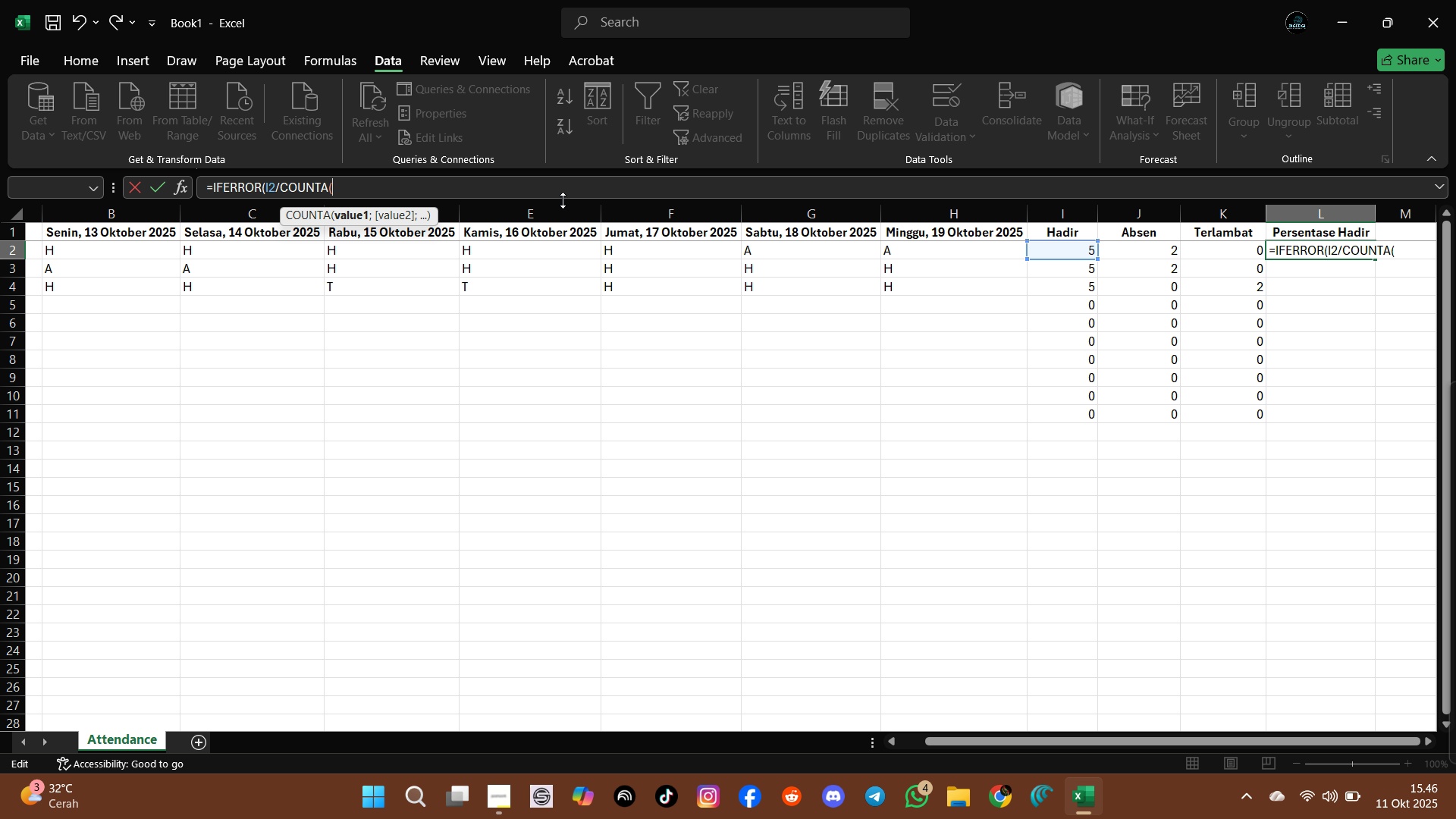 
wait(34.7)
 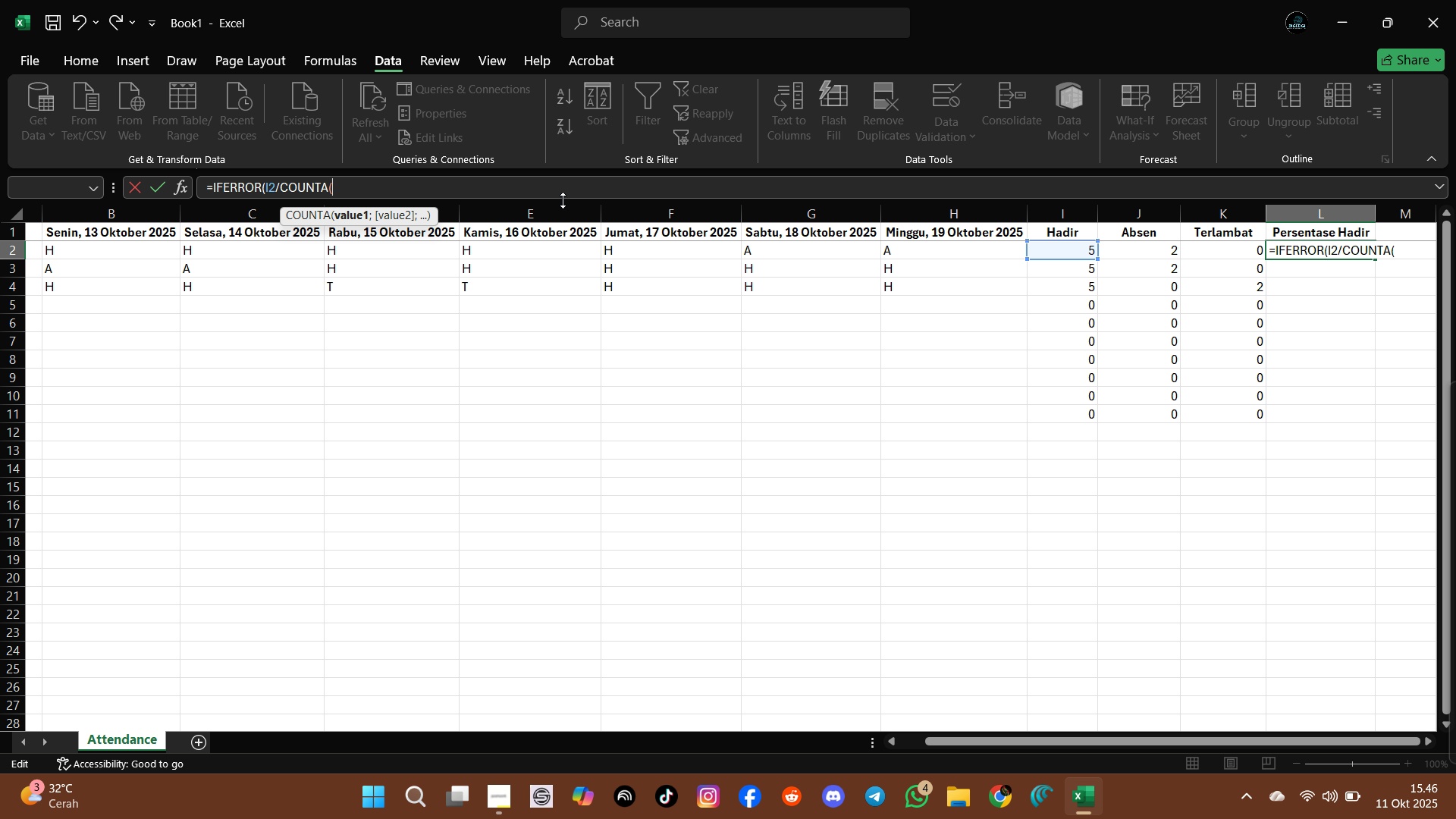 
type(b2:h2)
 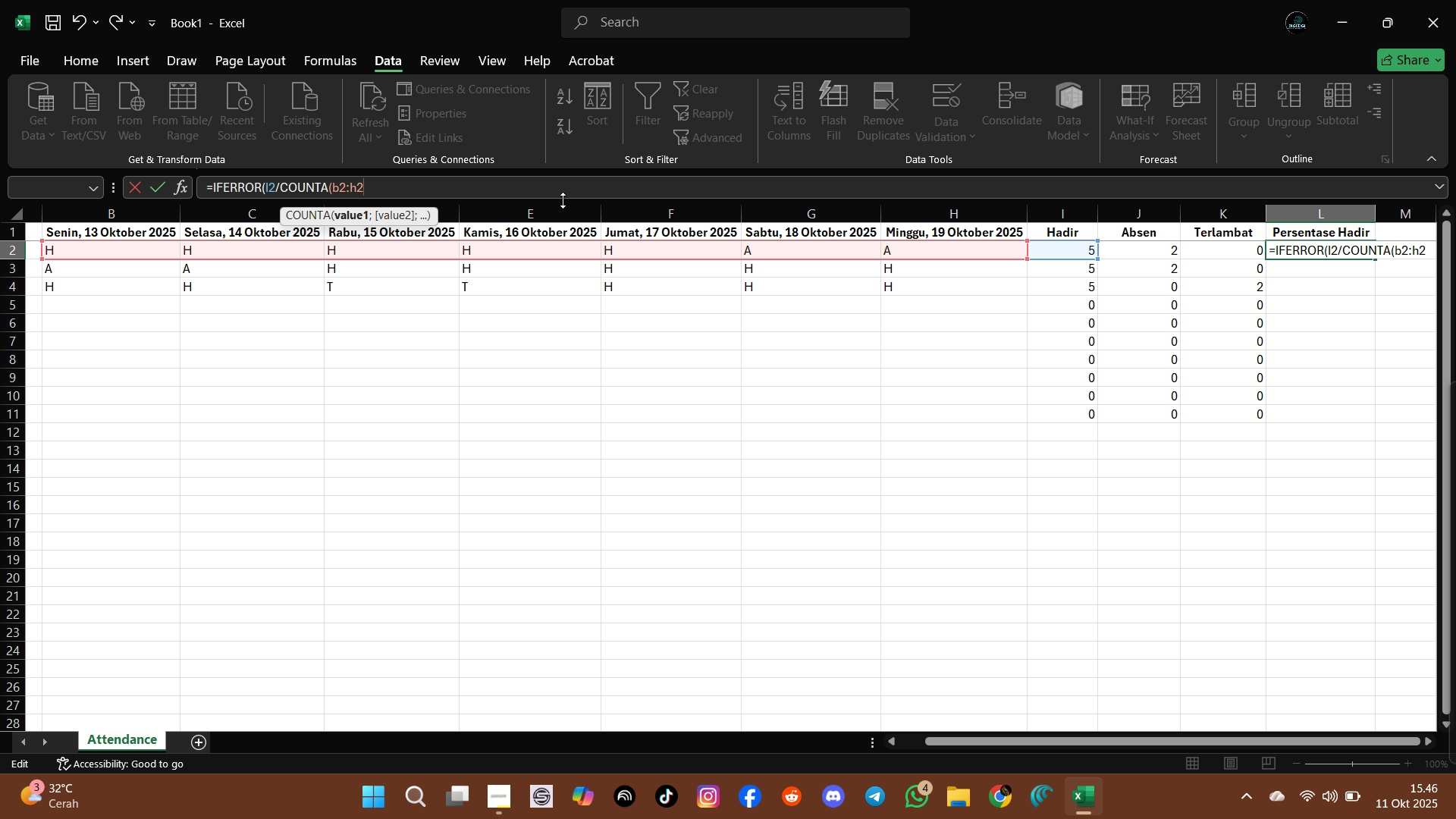 
key(Shift+0)
 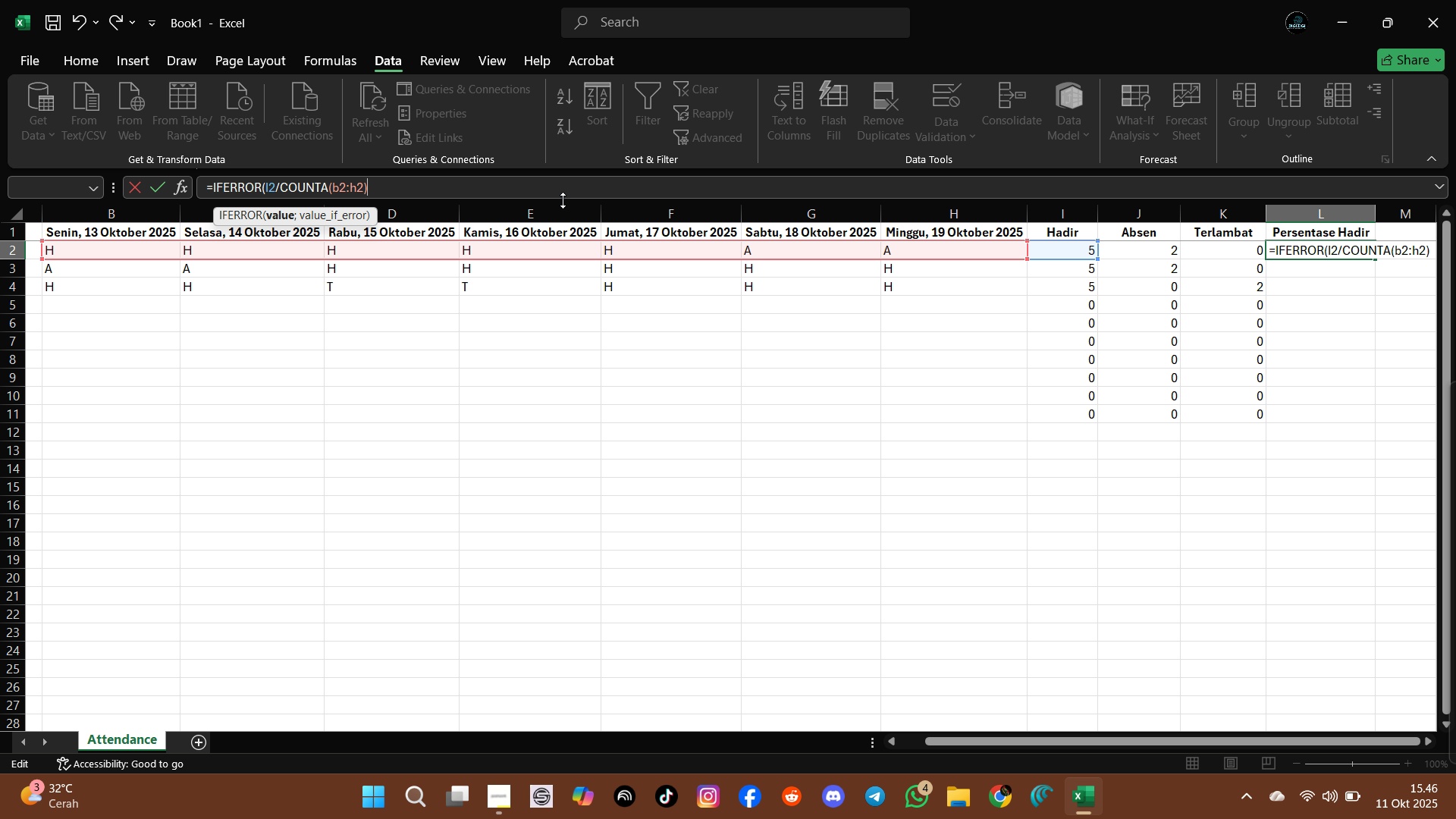 
wait(5.52)
 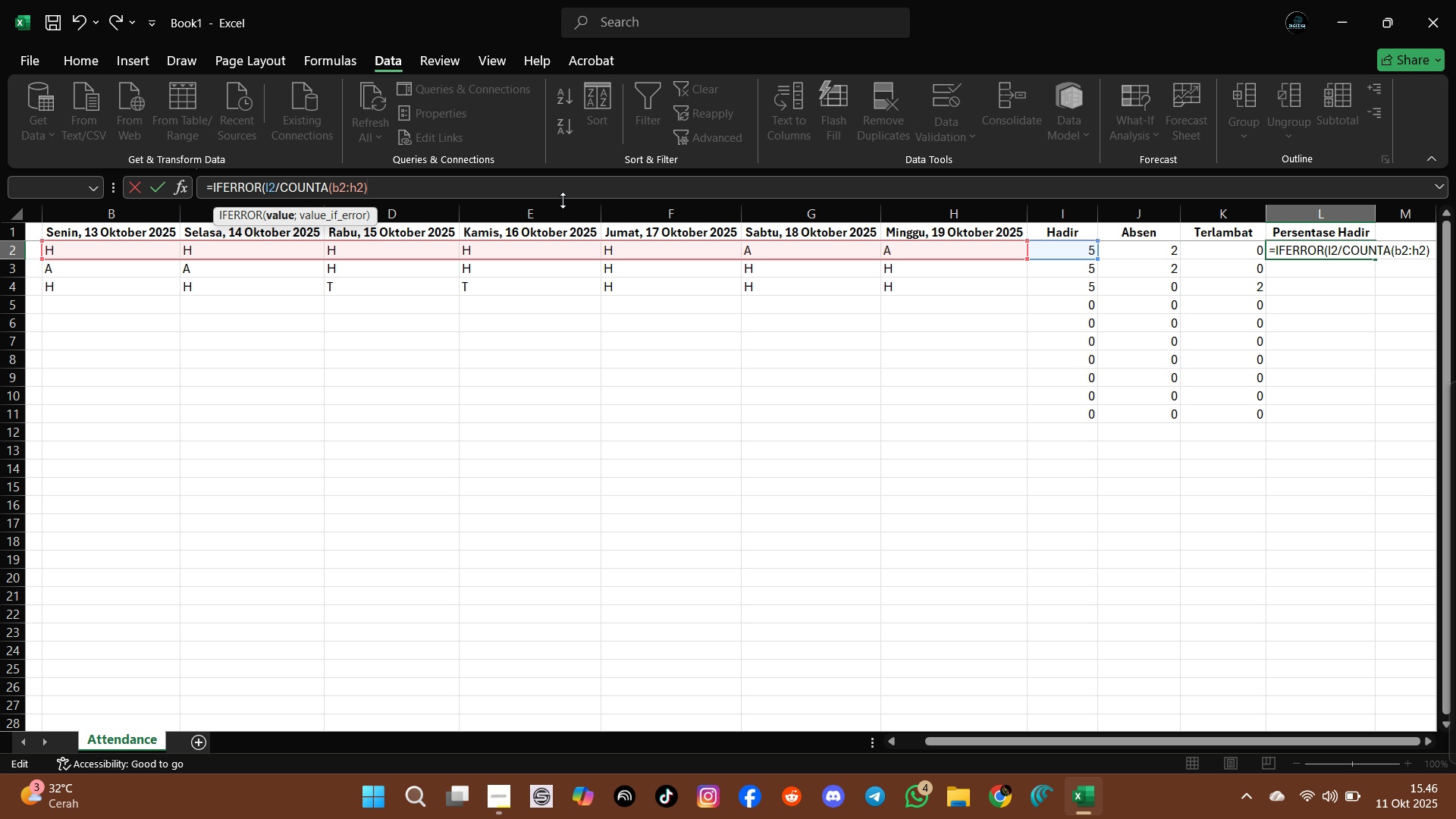 
key(Semicolon)
 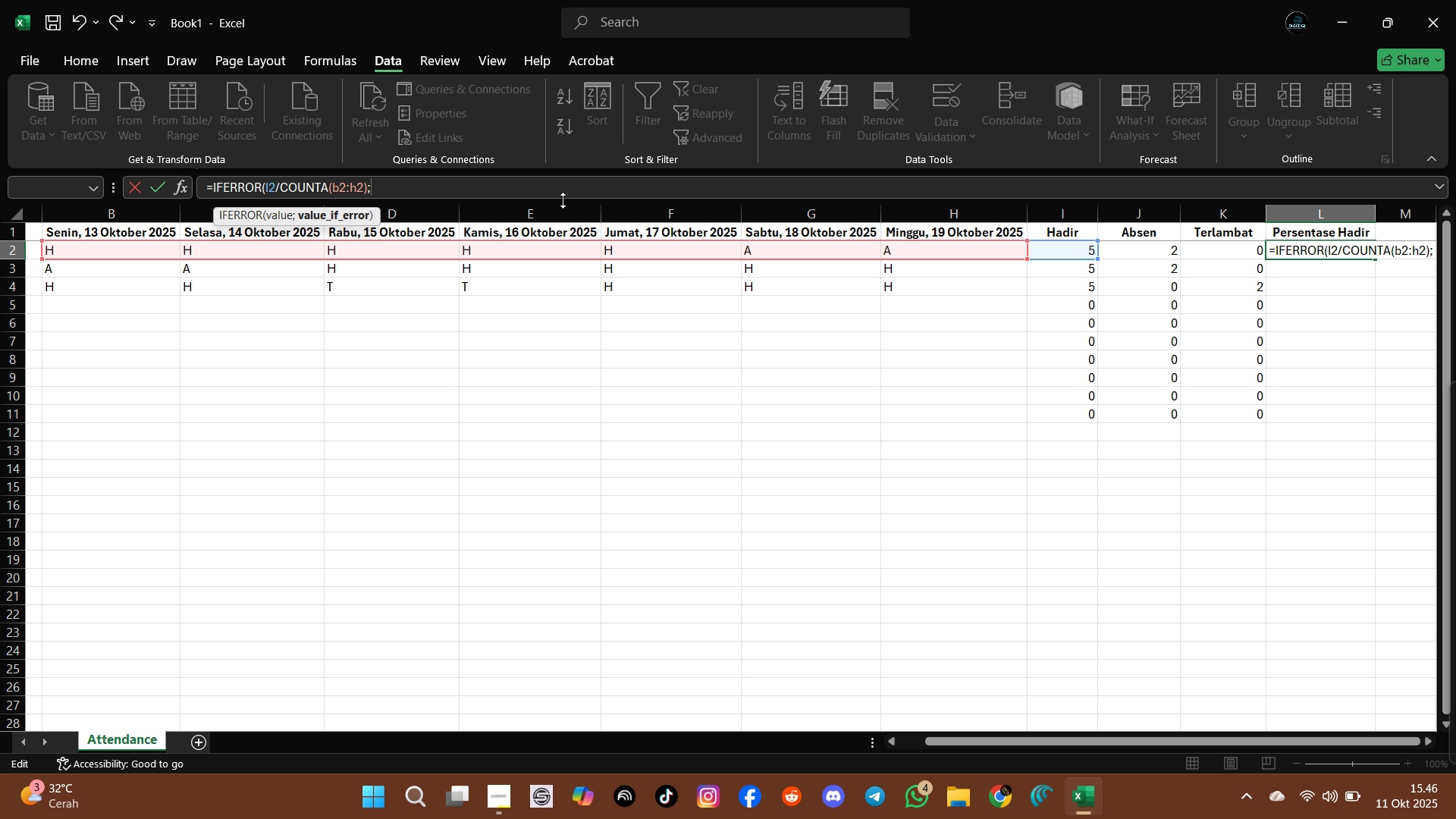 
wait(6.66)
 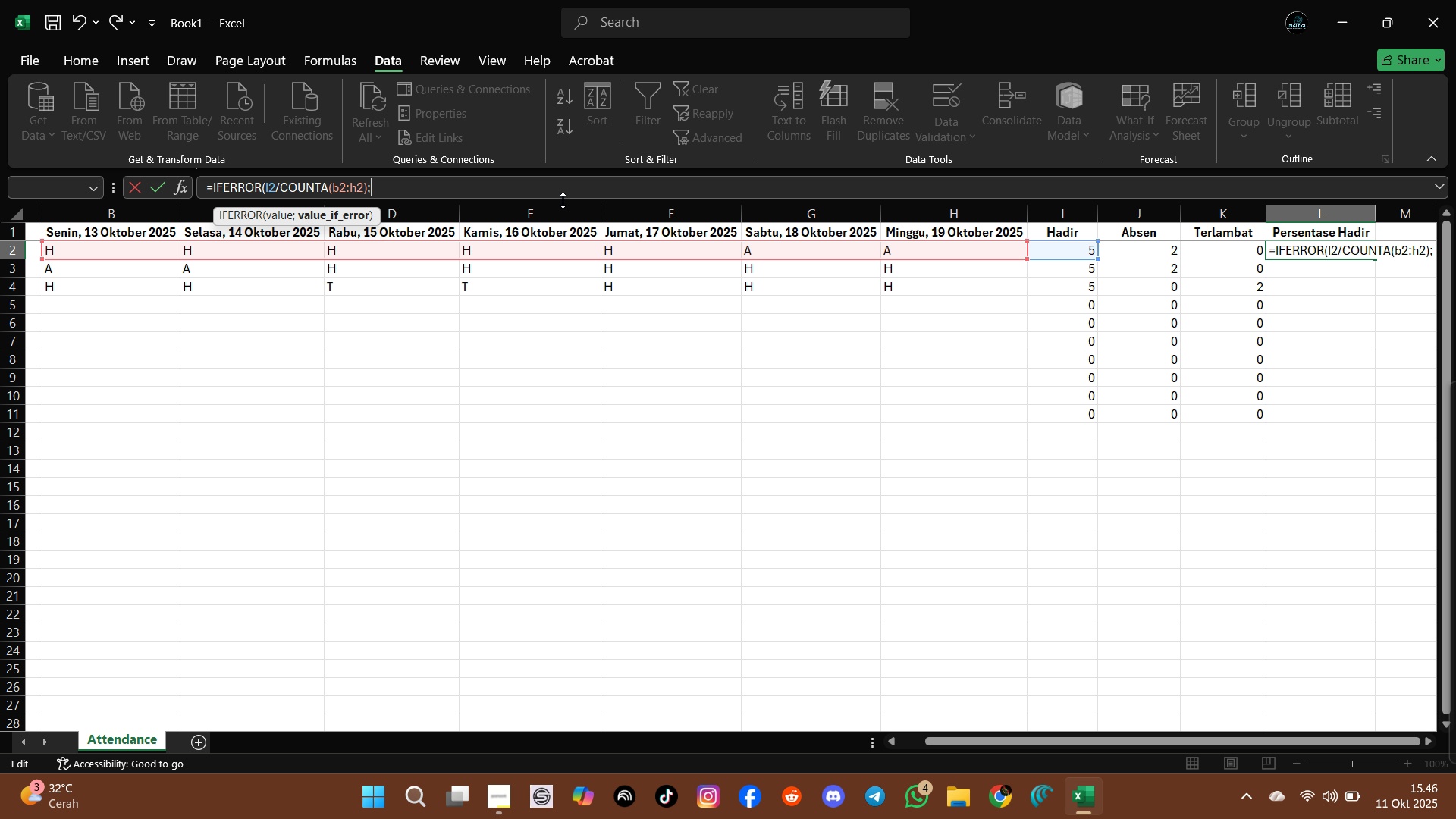 
type(0))
 